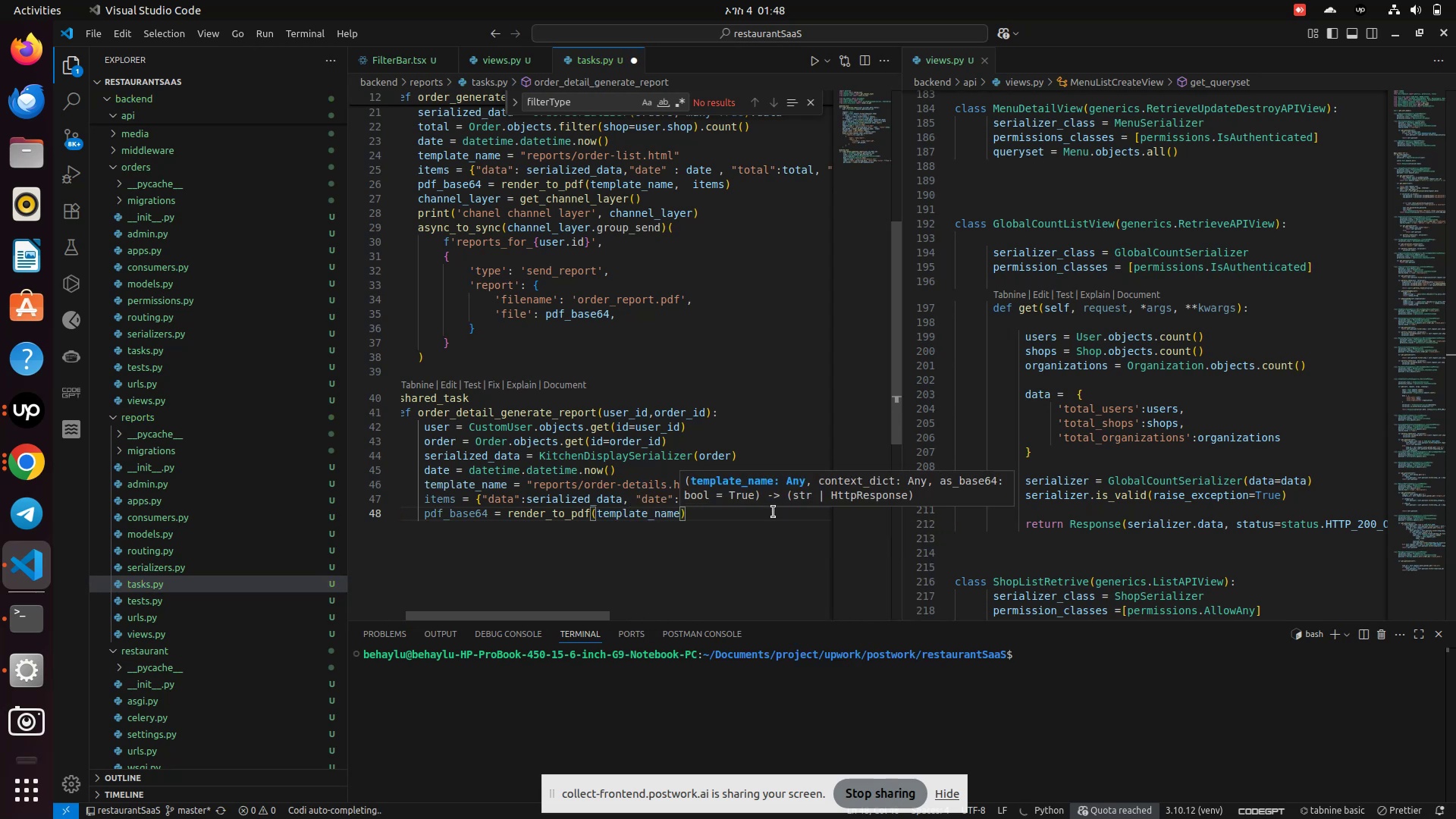 
type(,items)
 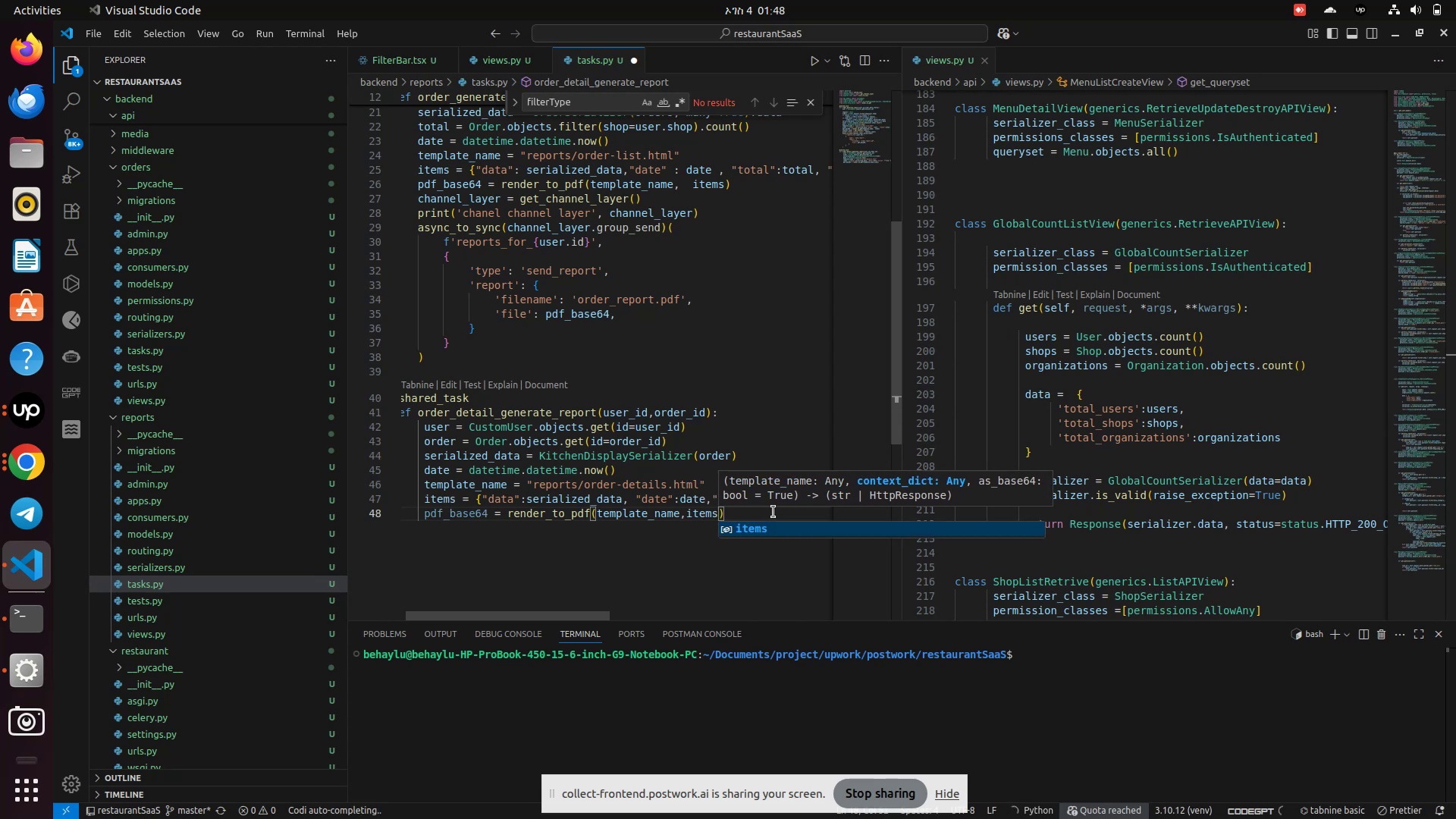 
key(Enter)
 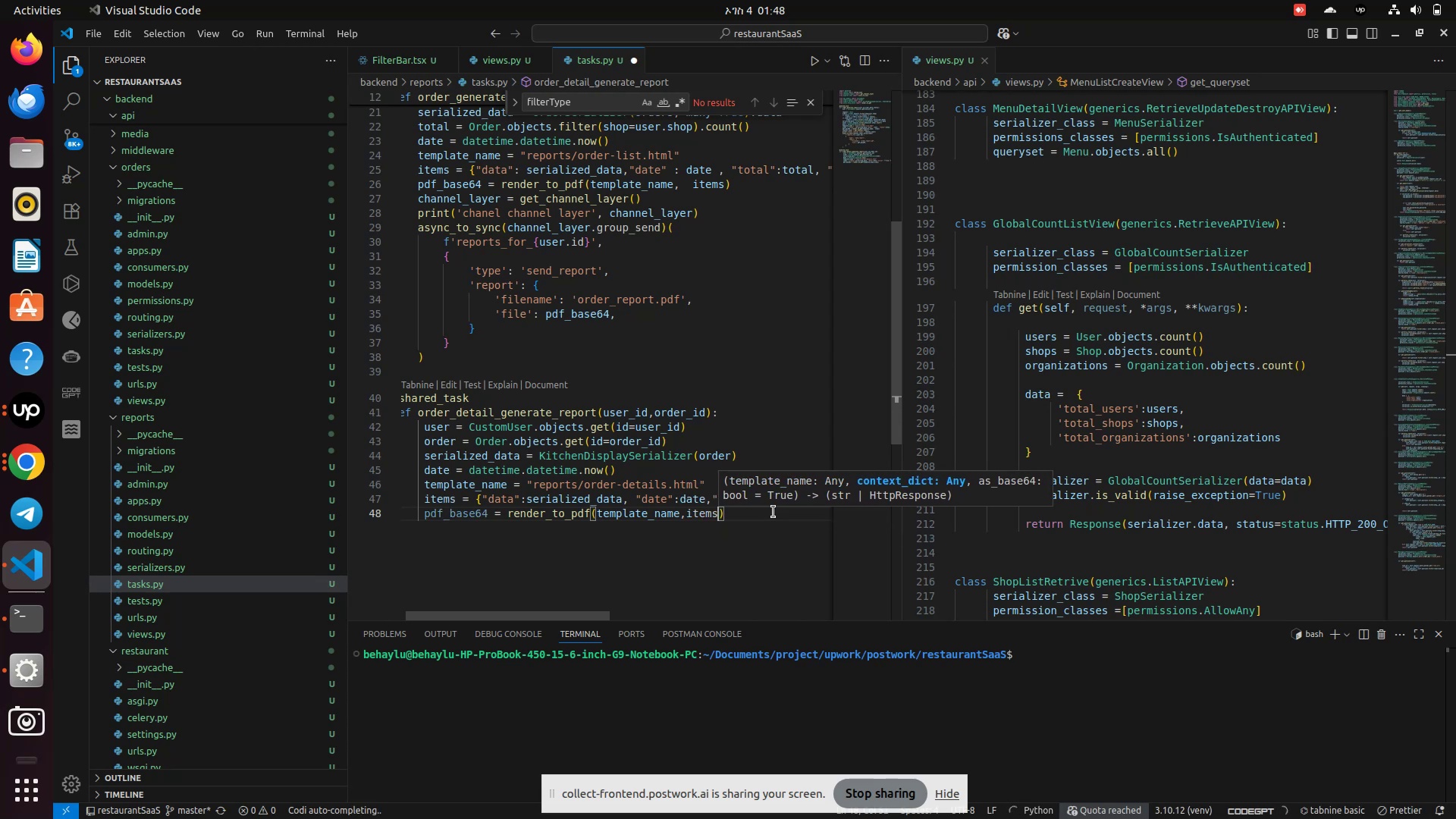 
key(ArrowRight)
 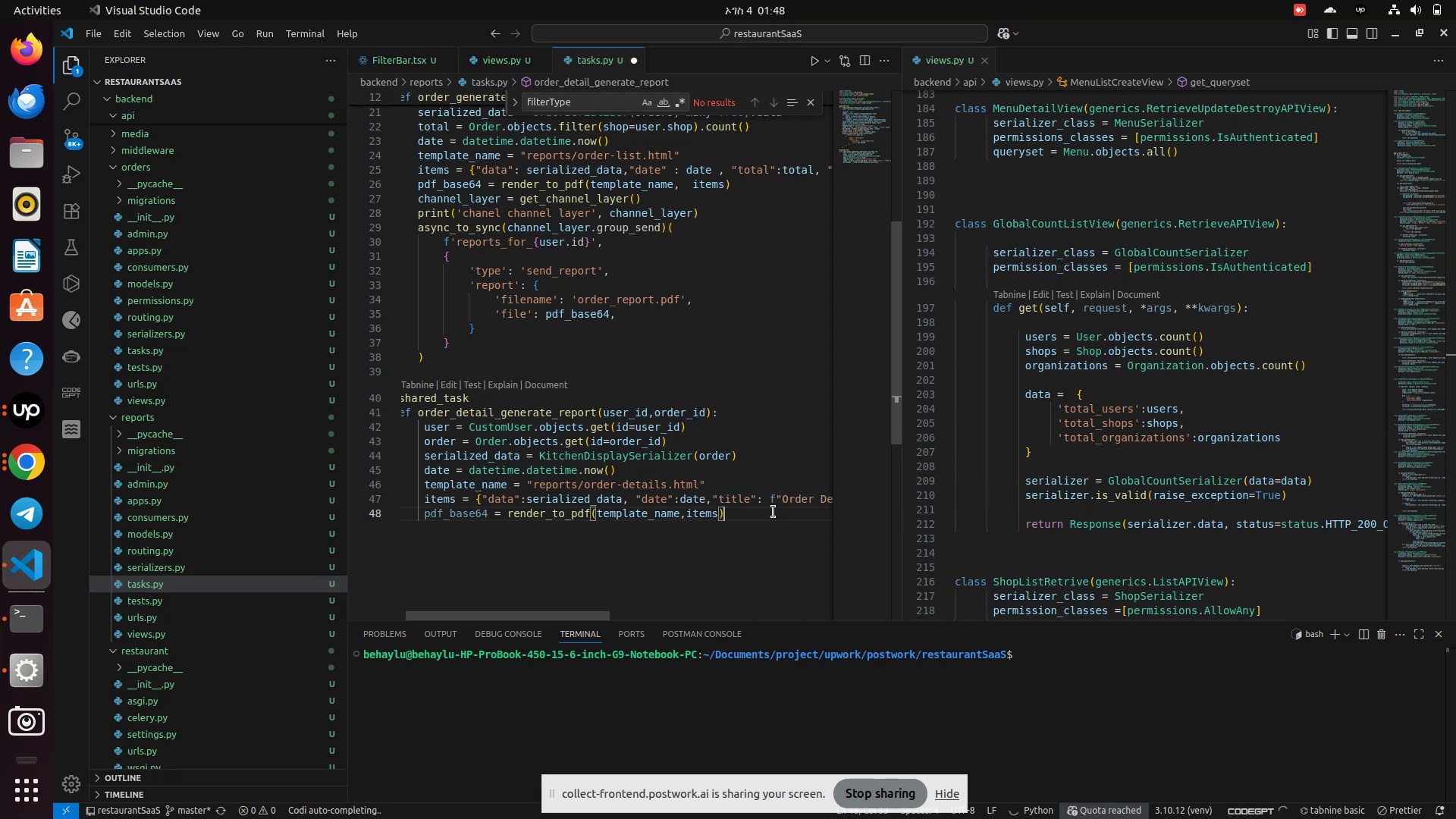 
key(Enter)
 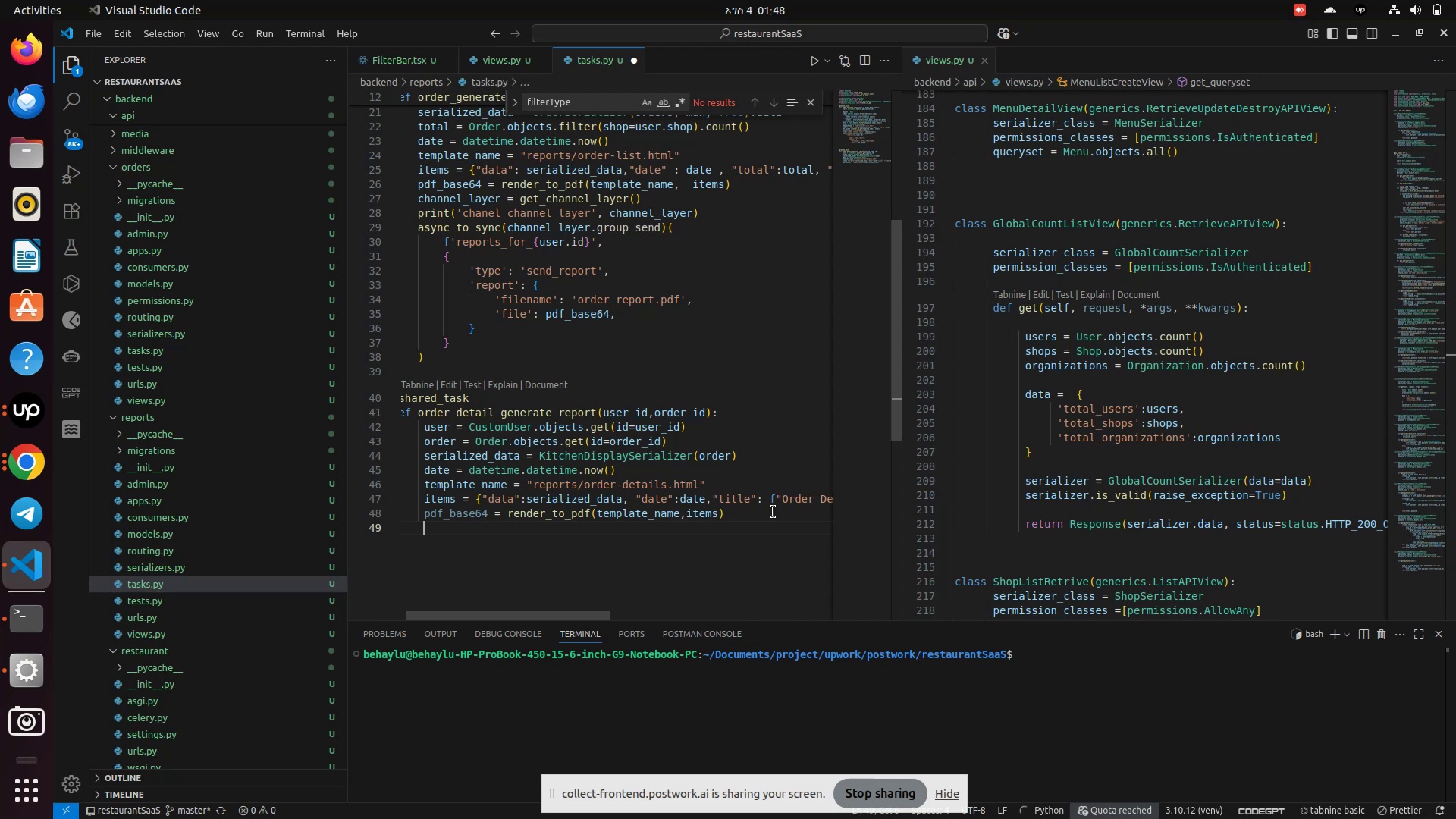 
wait(6.83)
 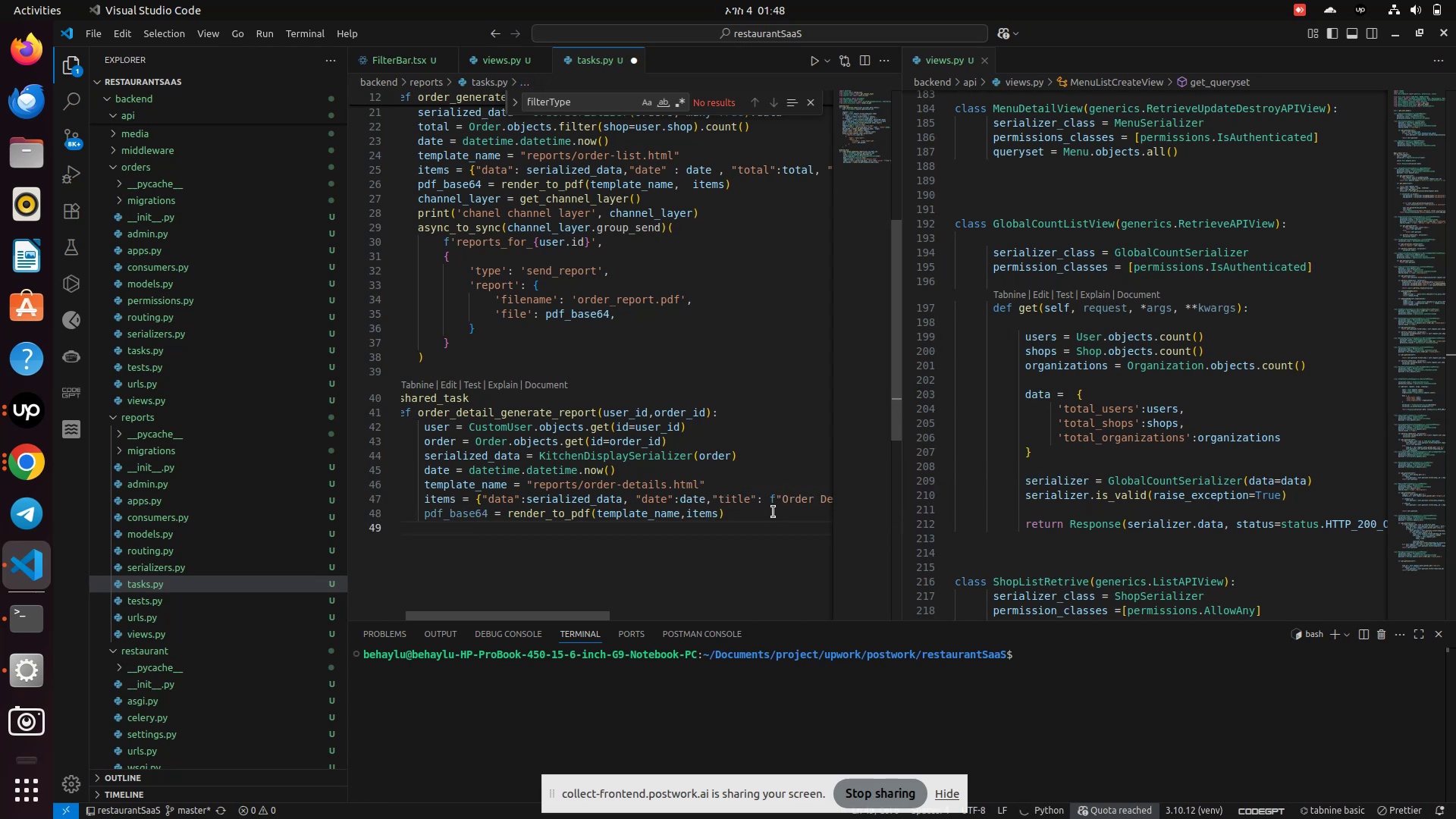 
type(channel_layer = get_channel_la)
 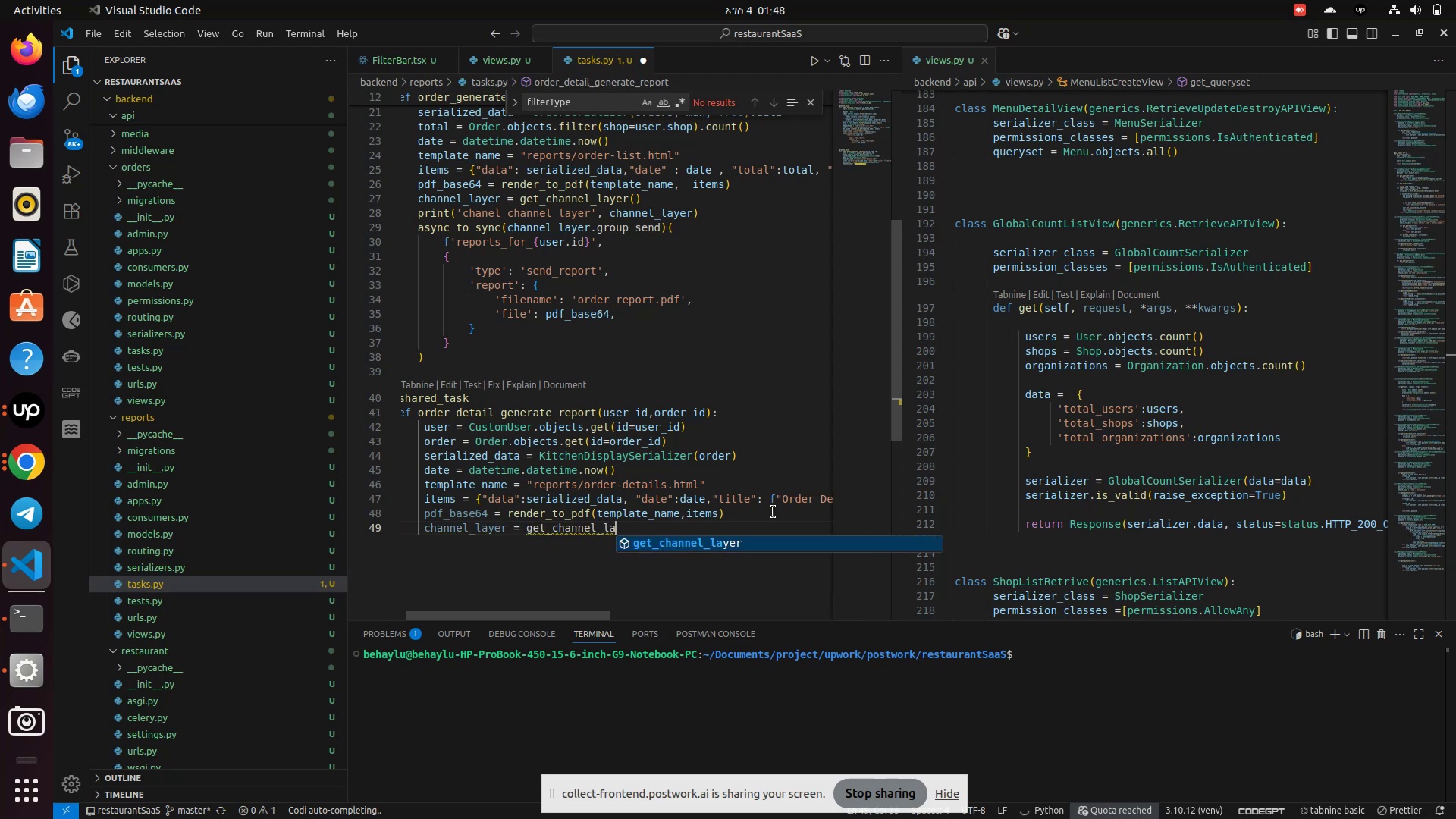 
key(Enter)
 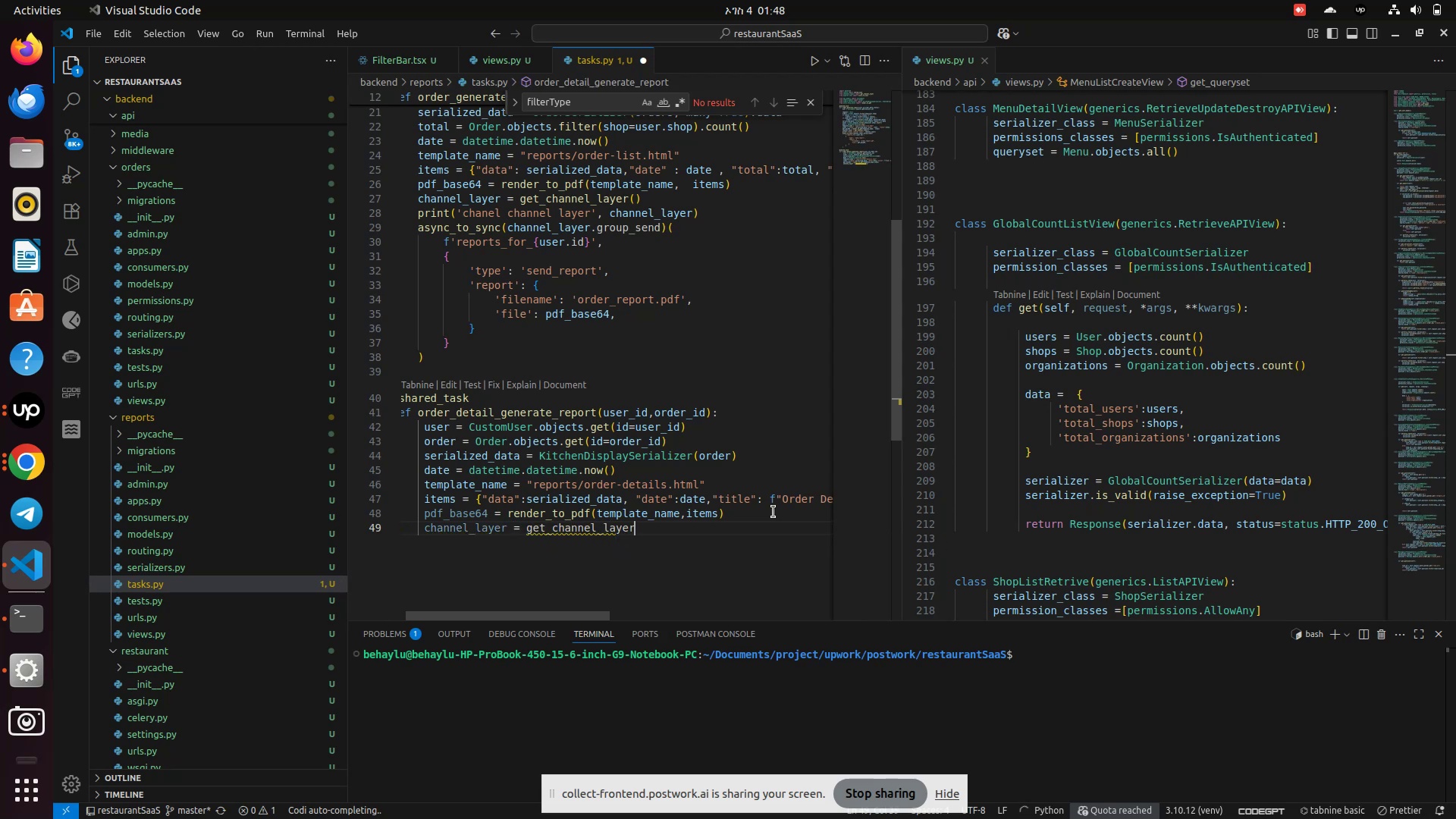 
key(Shift+9)
 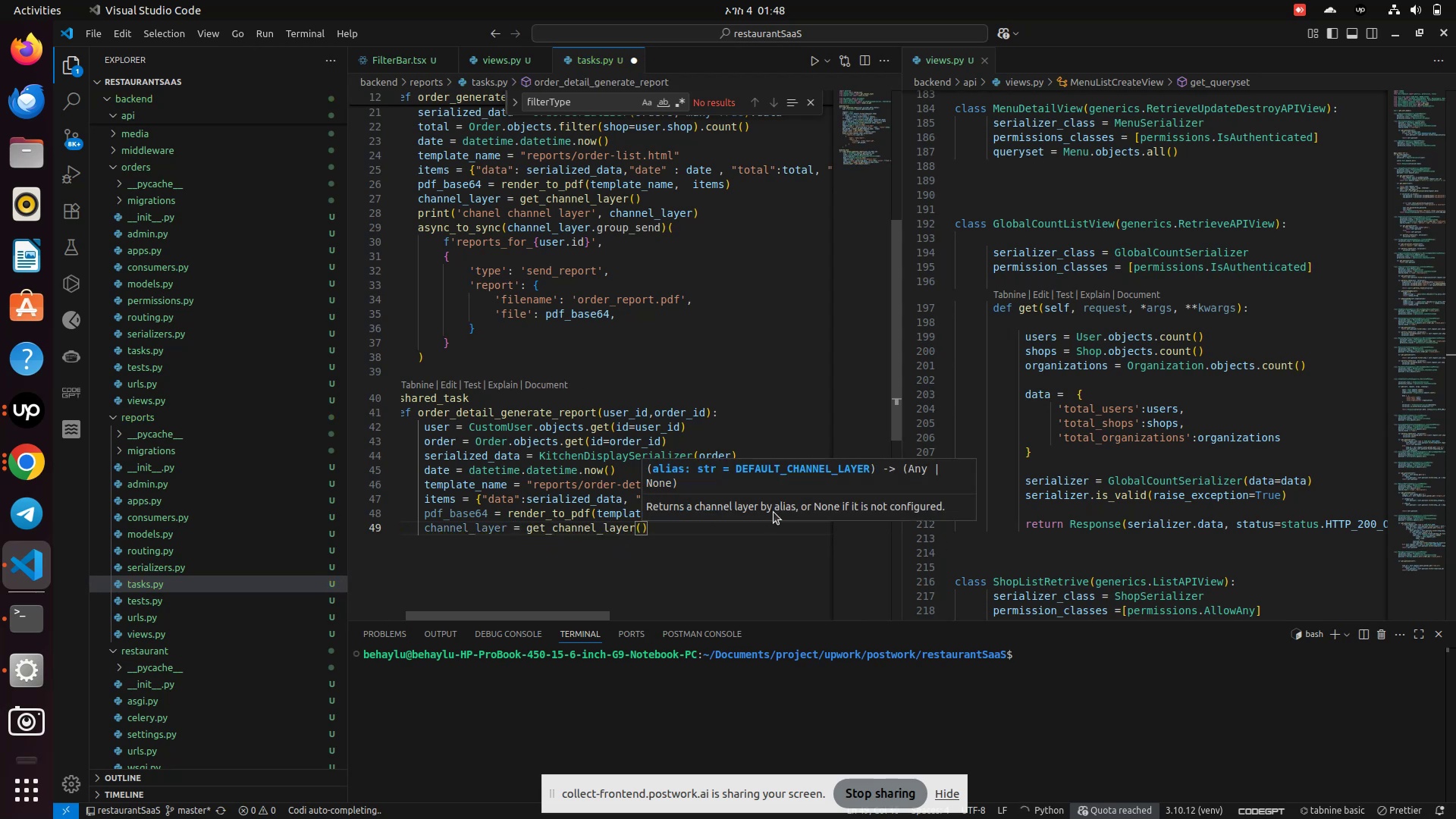 
key(ArrowRight)
 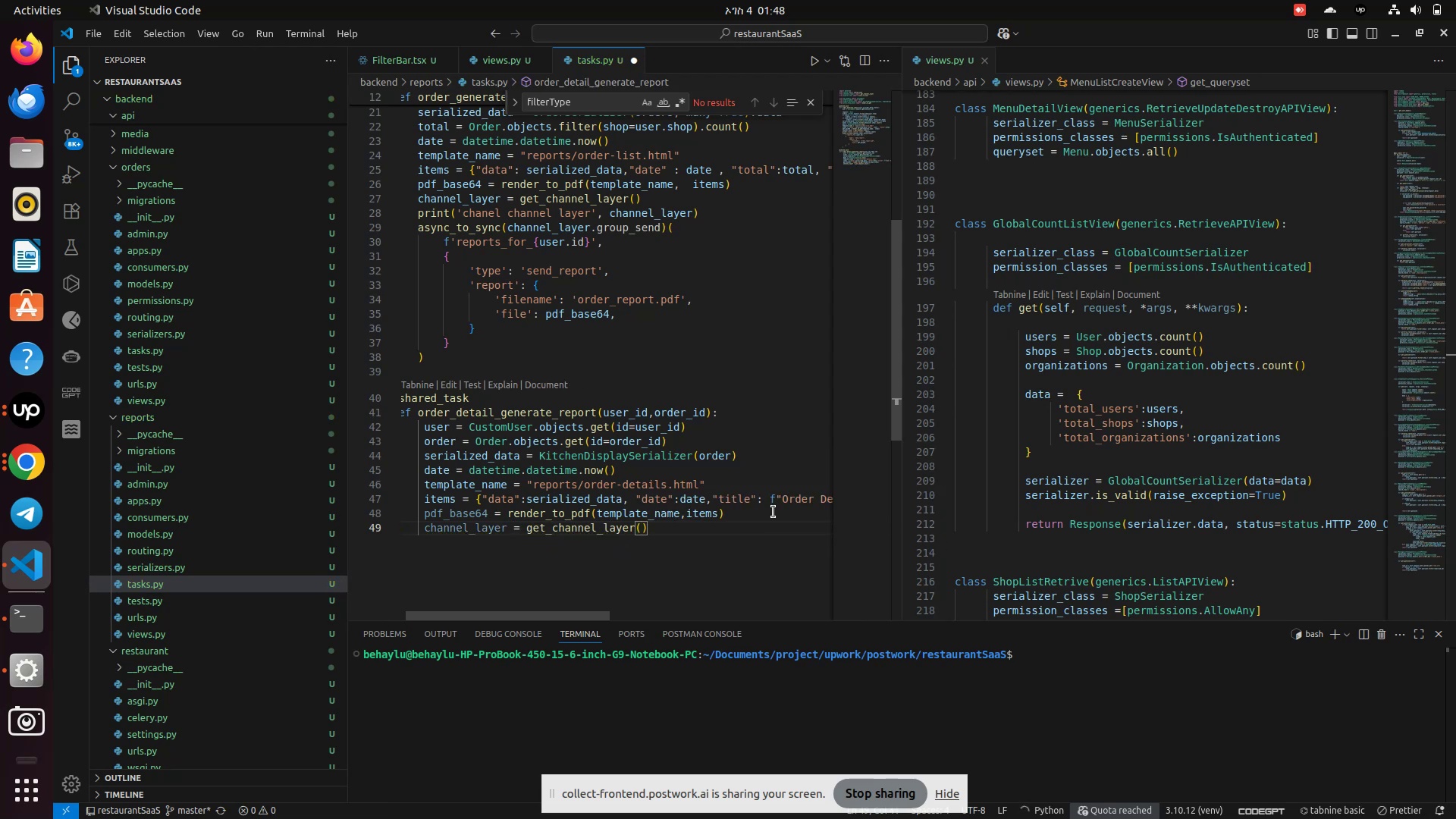 
key(Enter)
 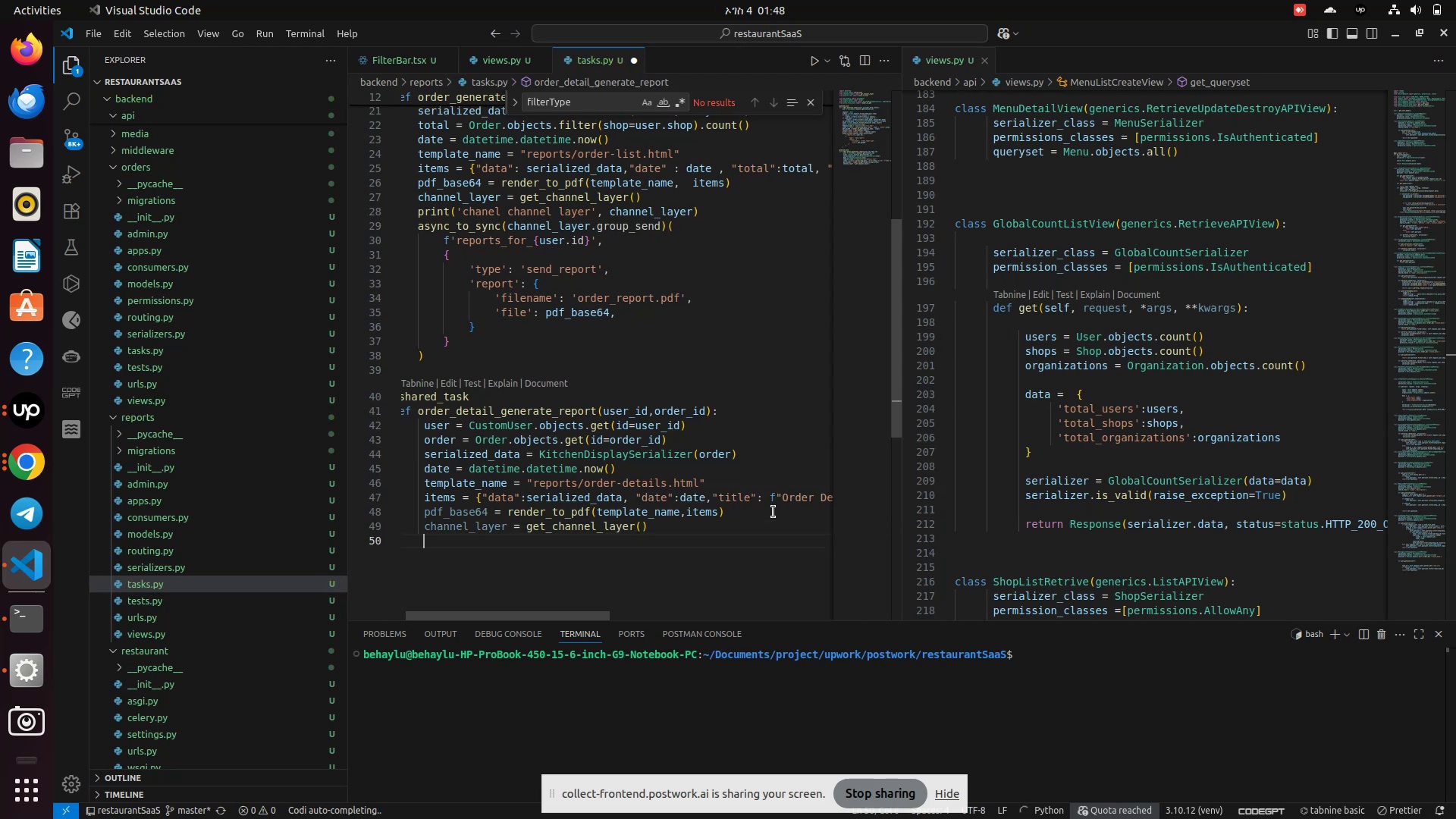 
type(prin)
 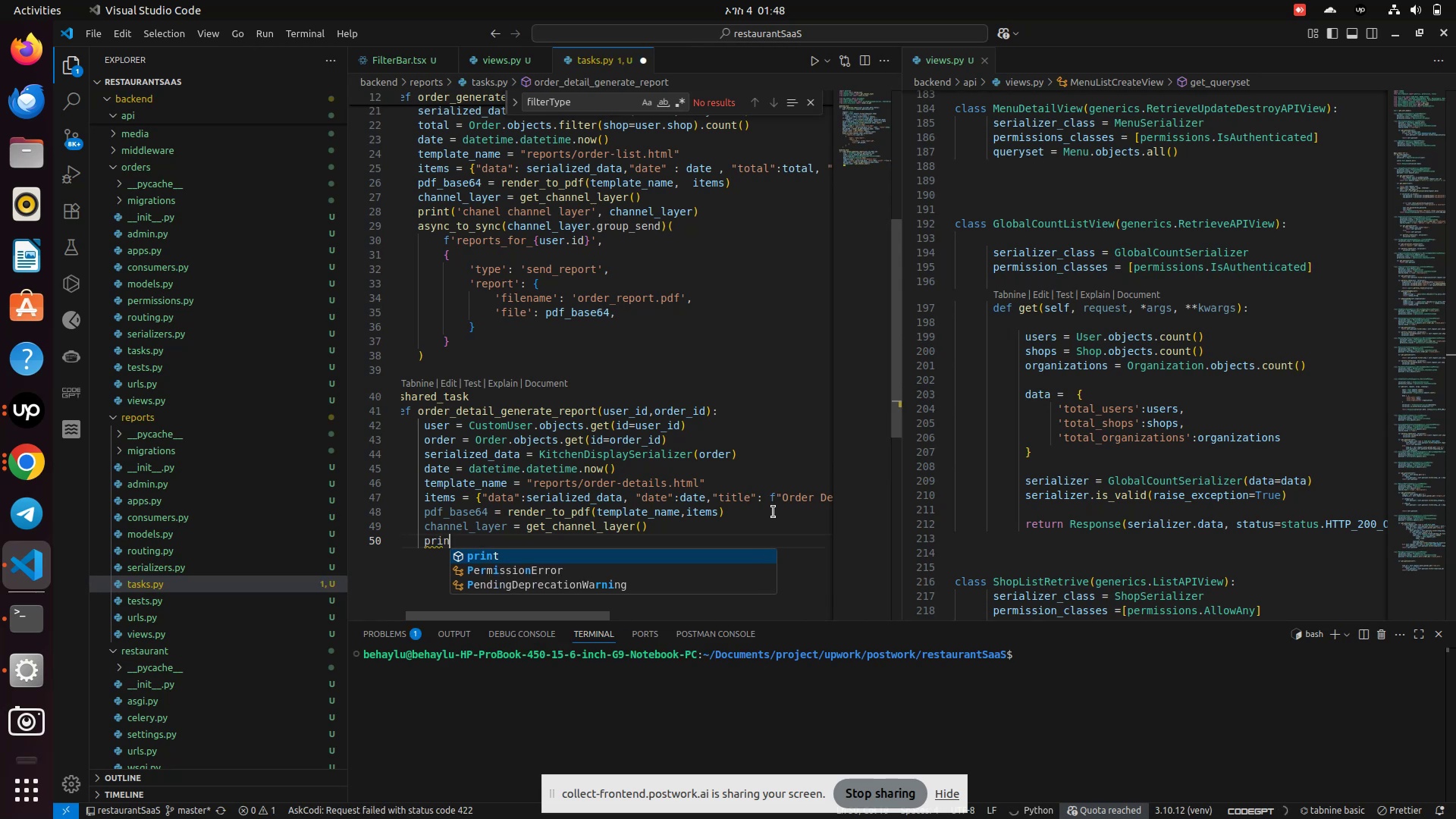 
key(Enter)
 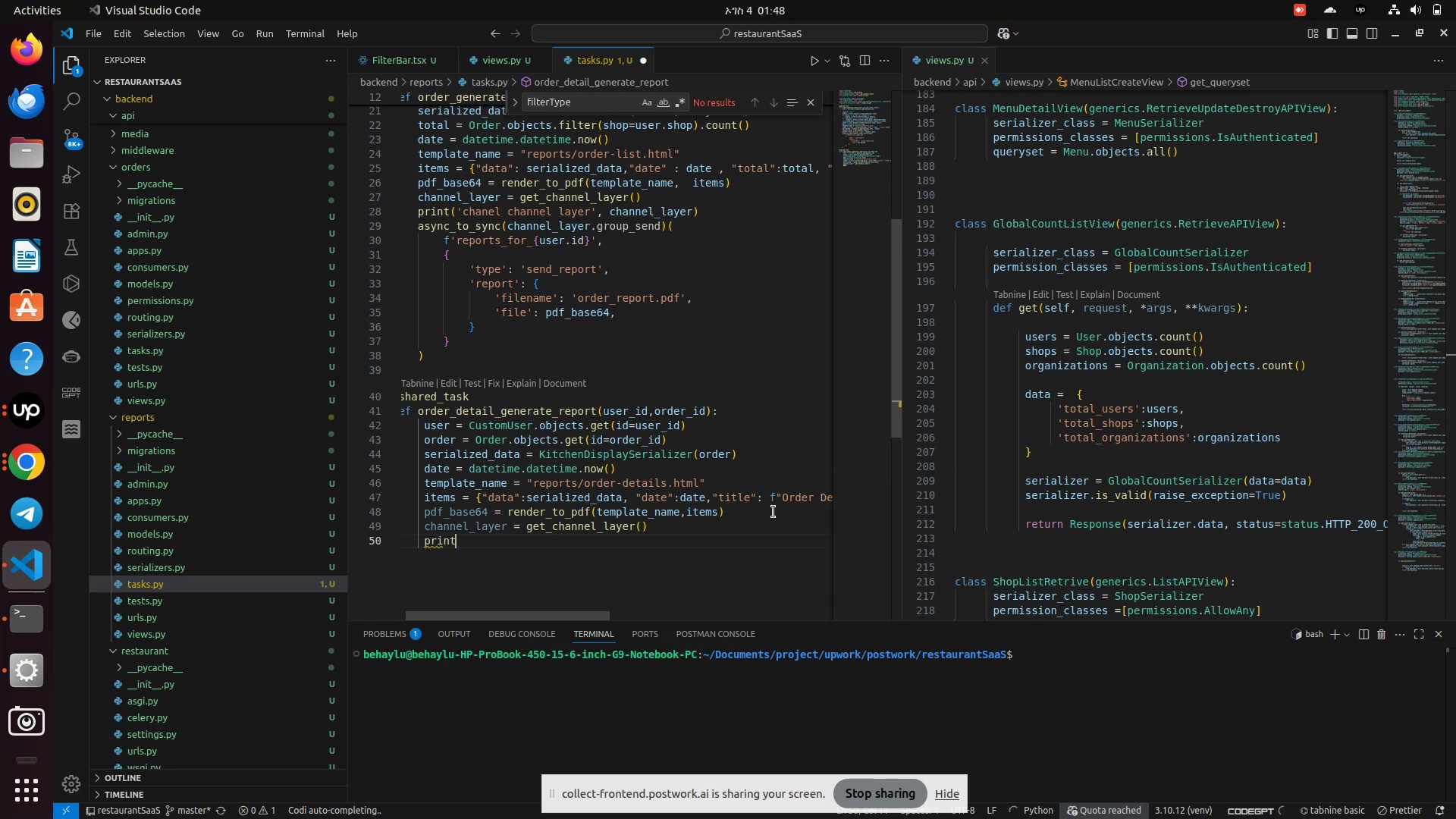 
type(('channel layer)
 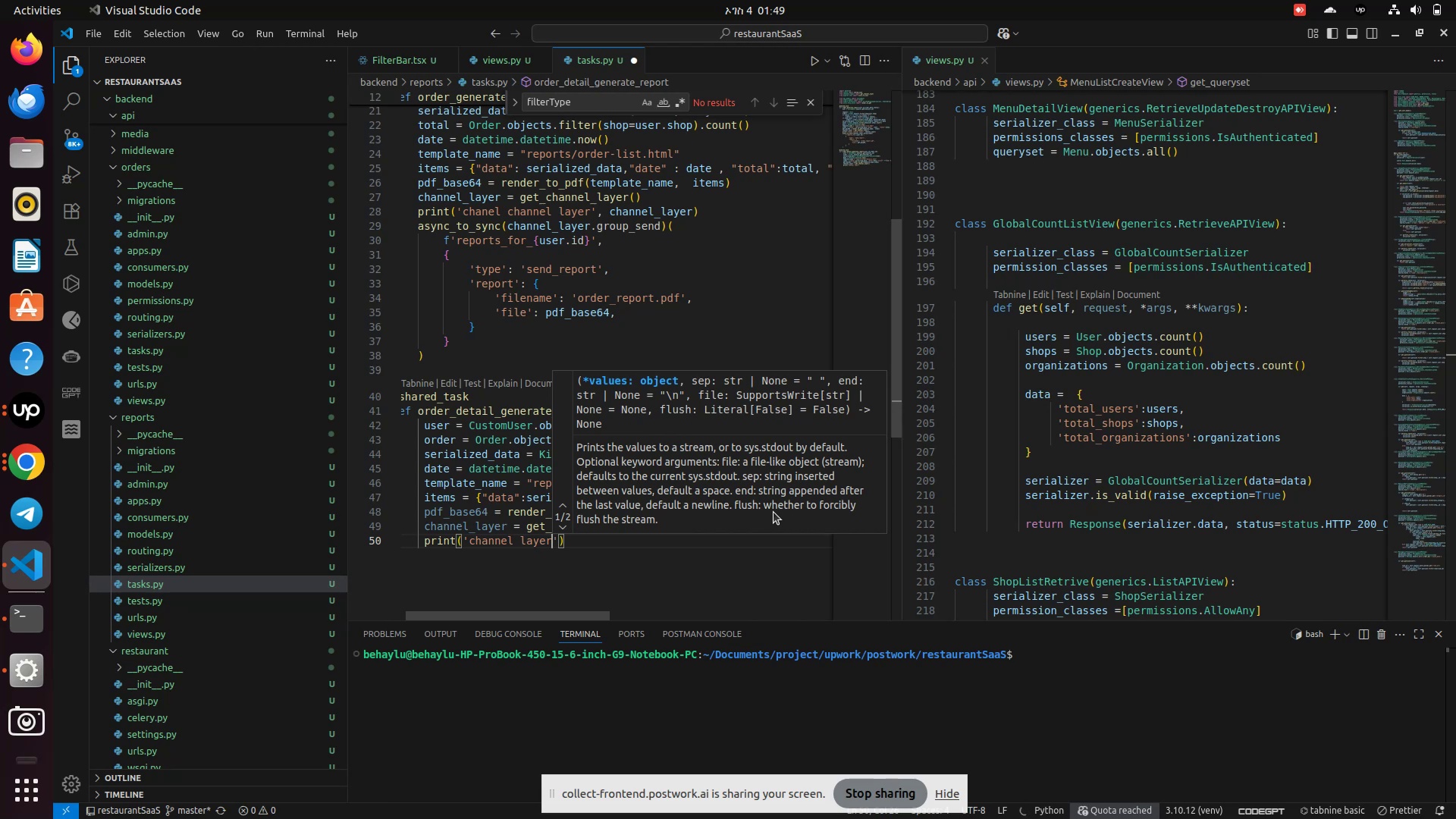 
key(ArrowRight)
 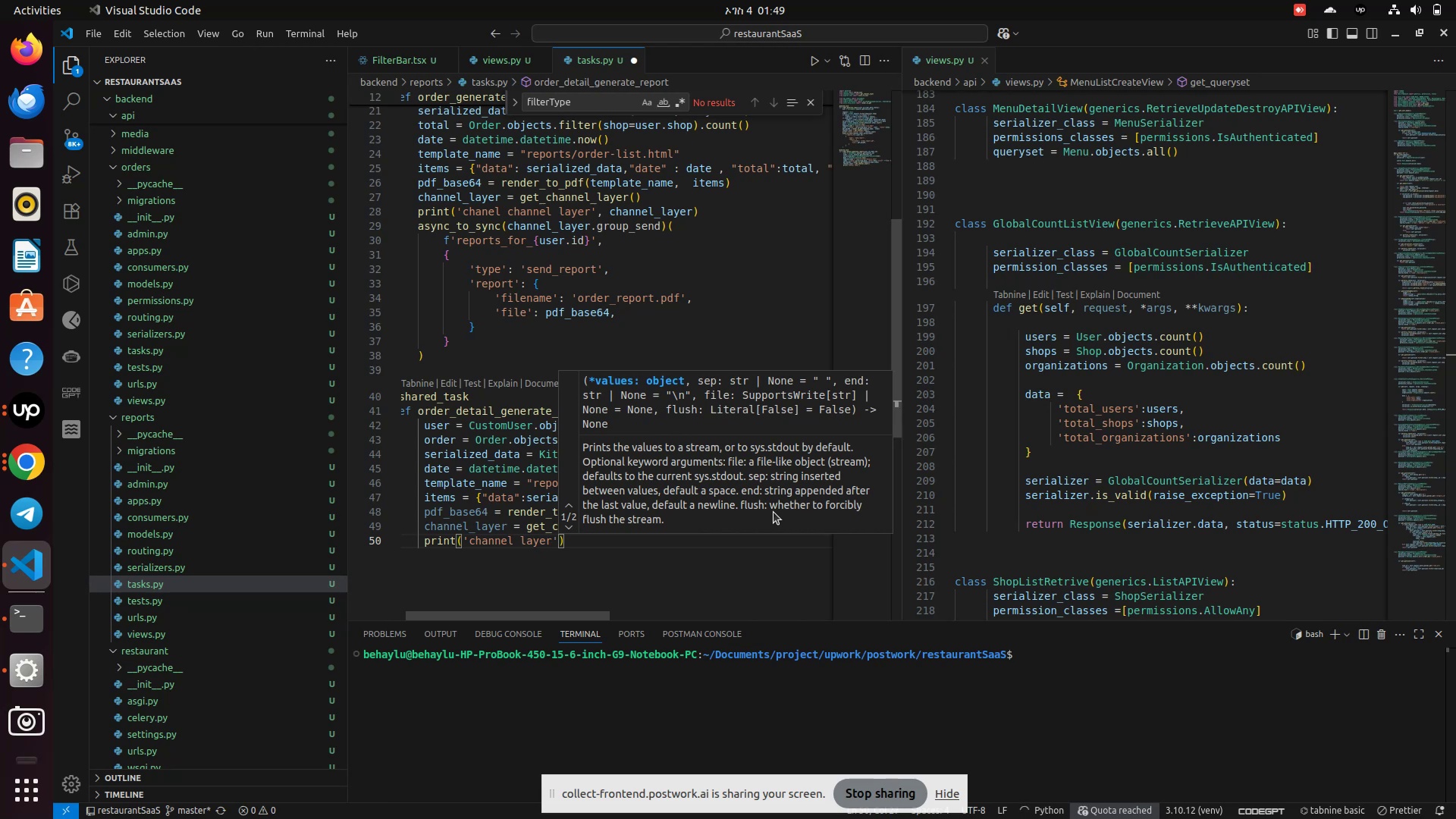 
type(, cha)
 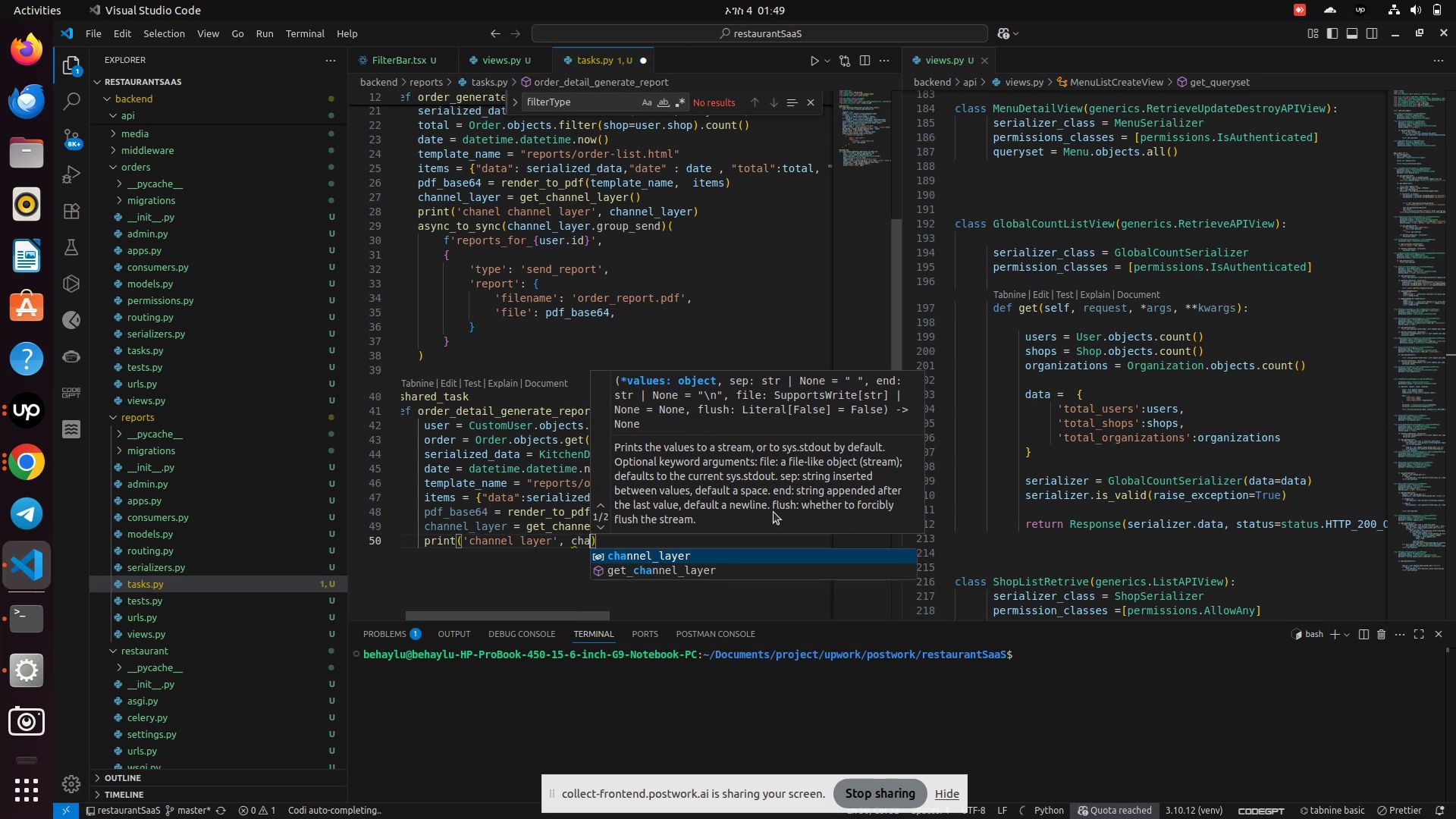 
key(Enter)
 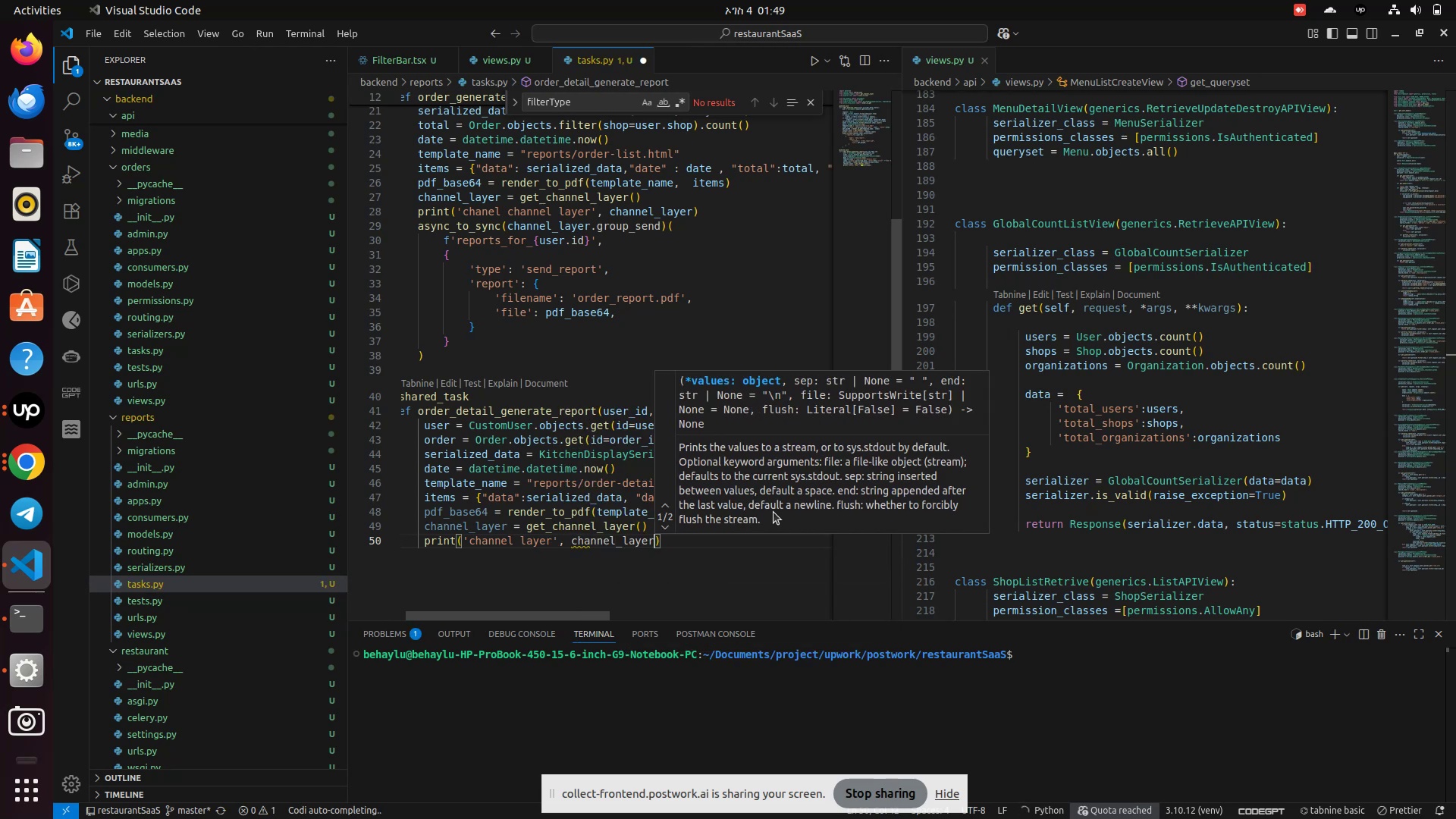 
key(ArrowRight)
 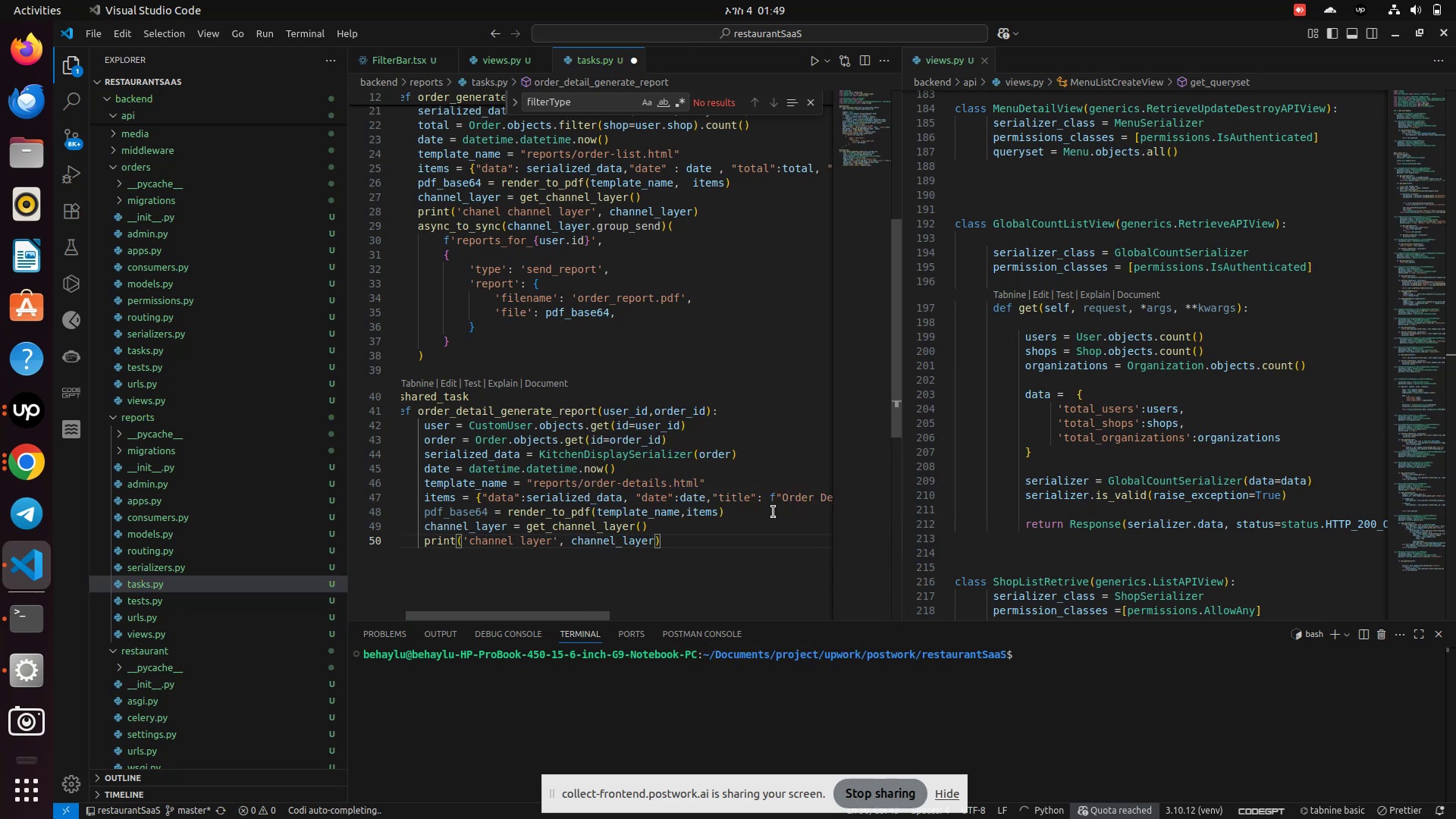 
key(Enter)
 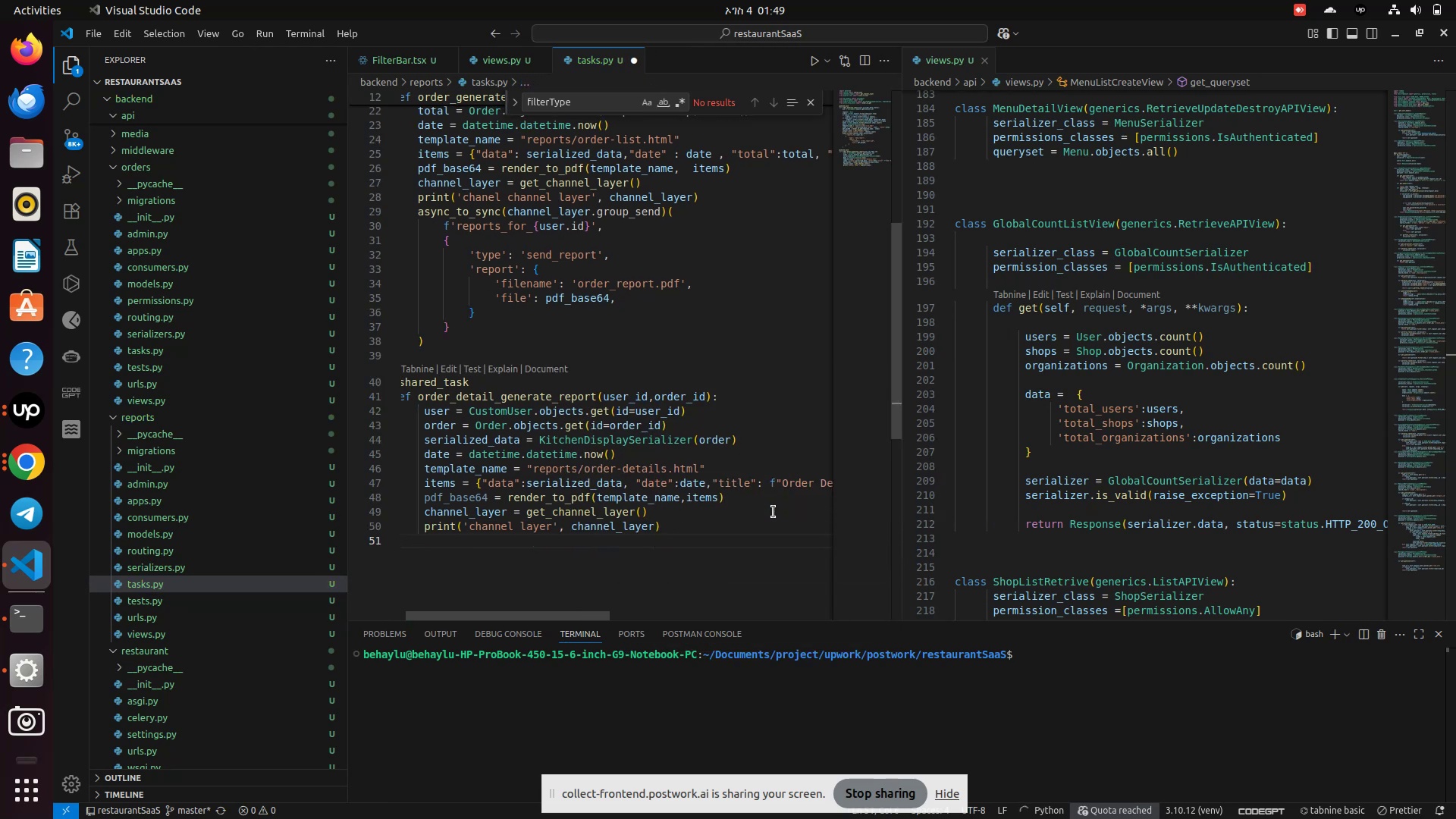 
type(channel)
 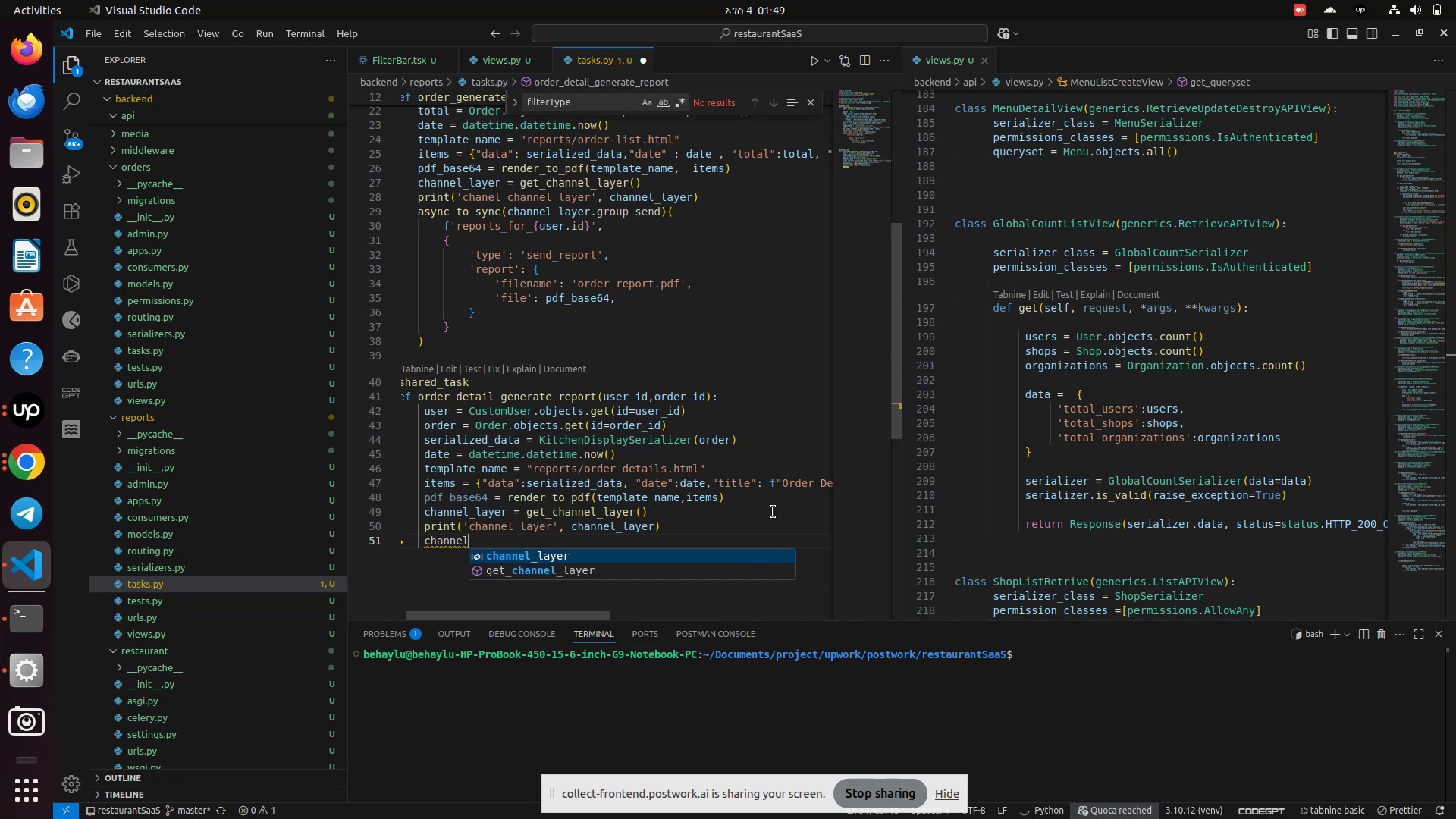 
key(Enter)
 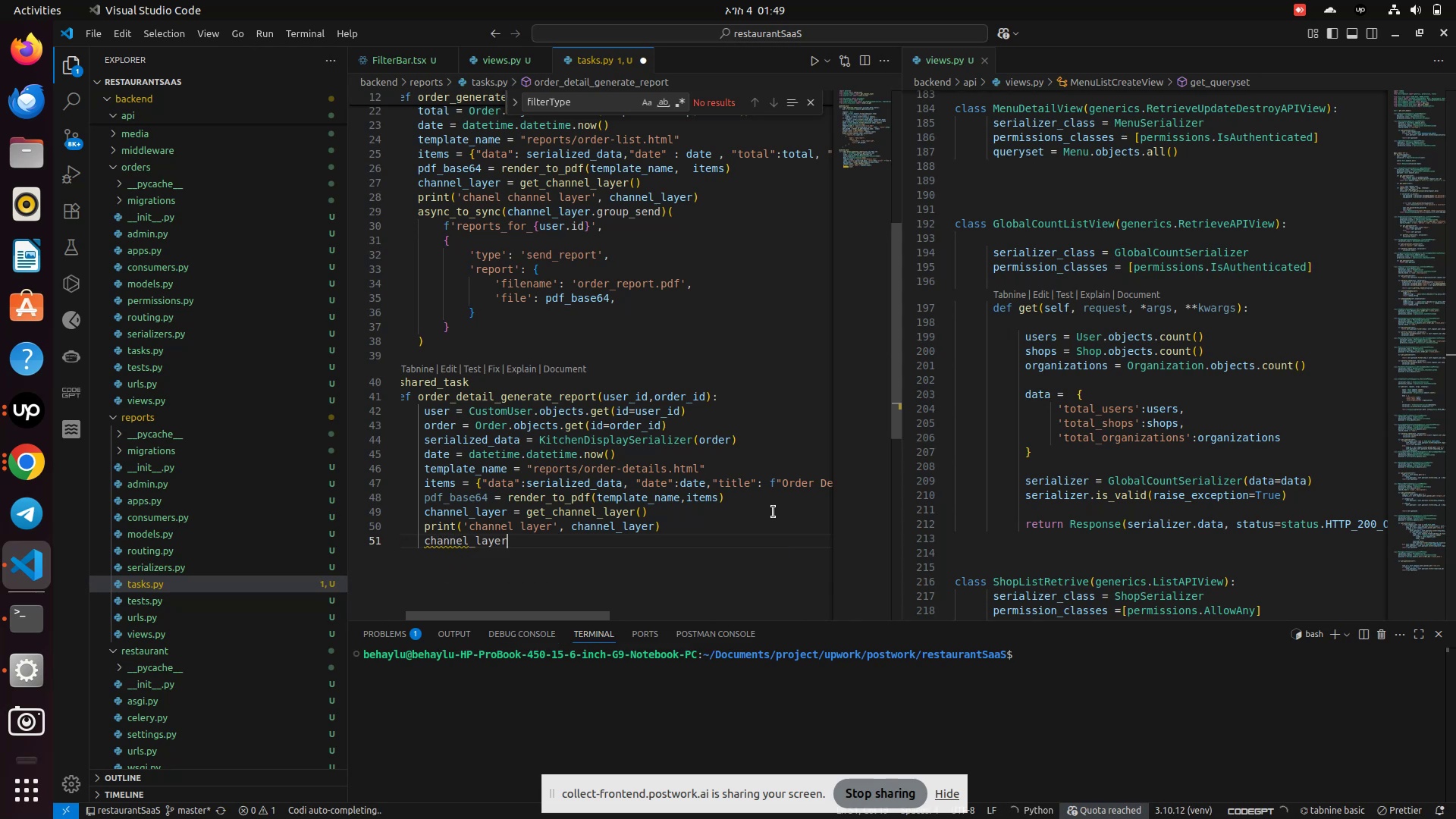 
type( = get)
 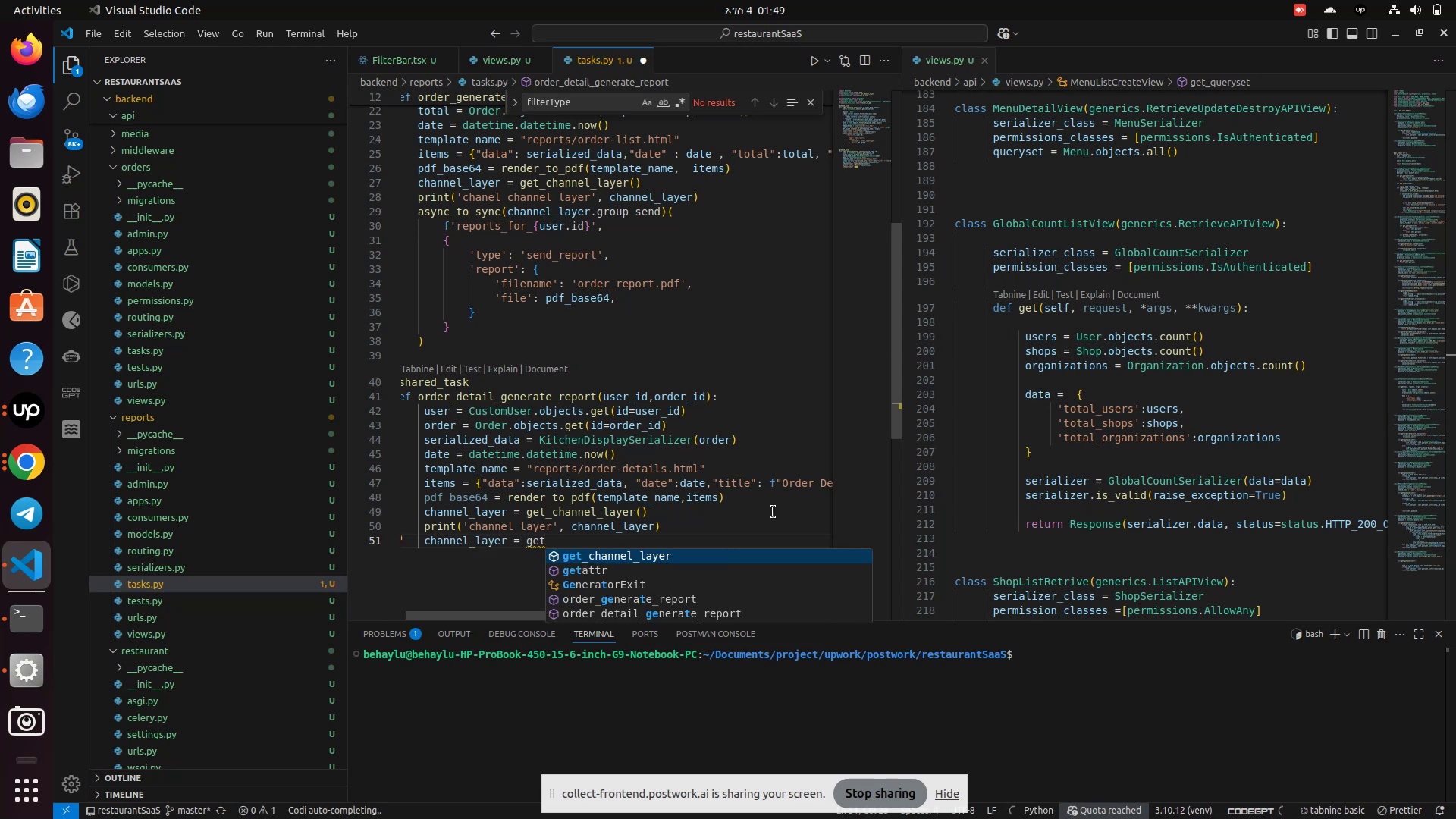 
key(Enter)
 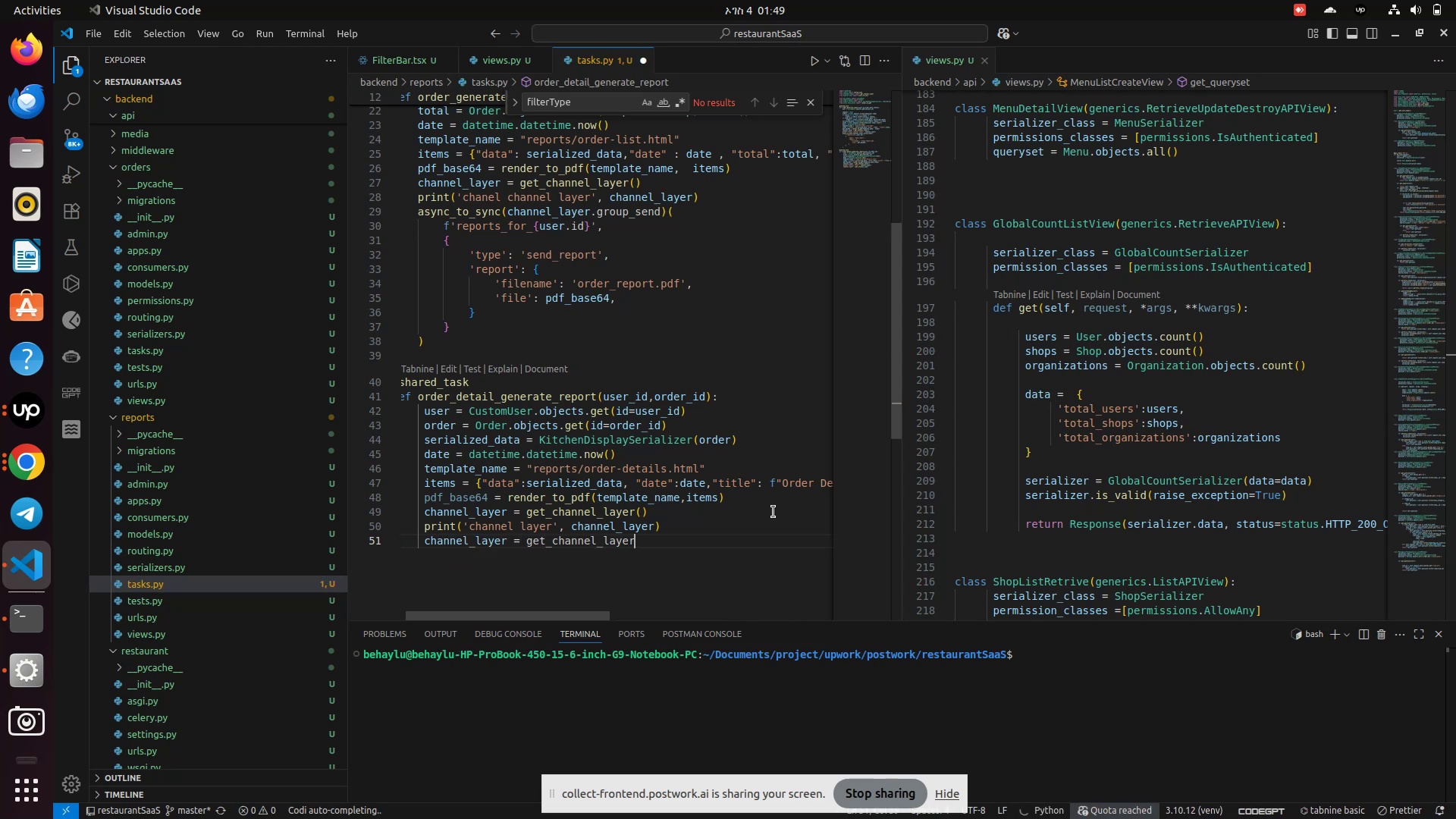 
key(Shift+9)
 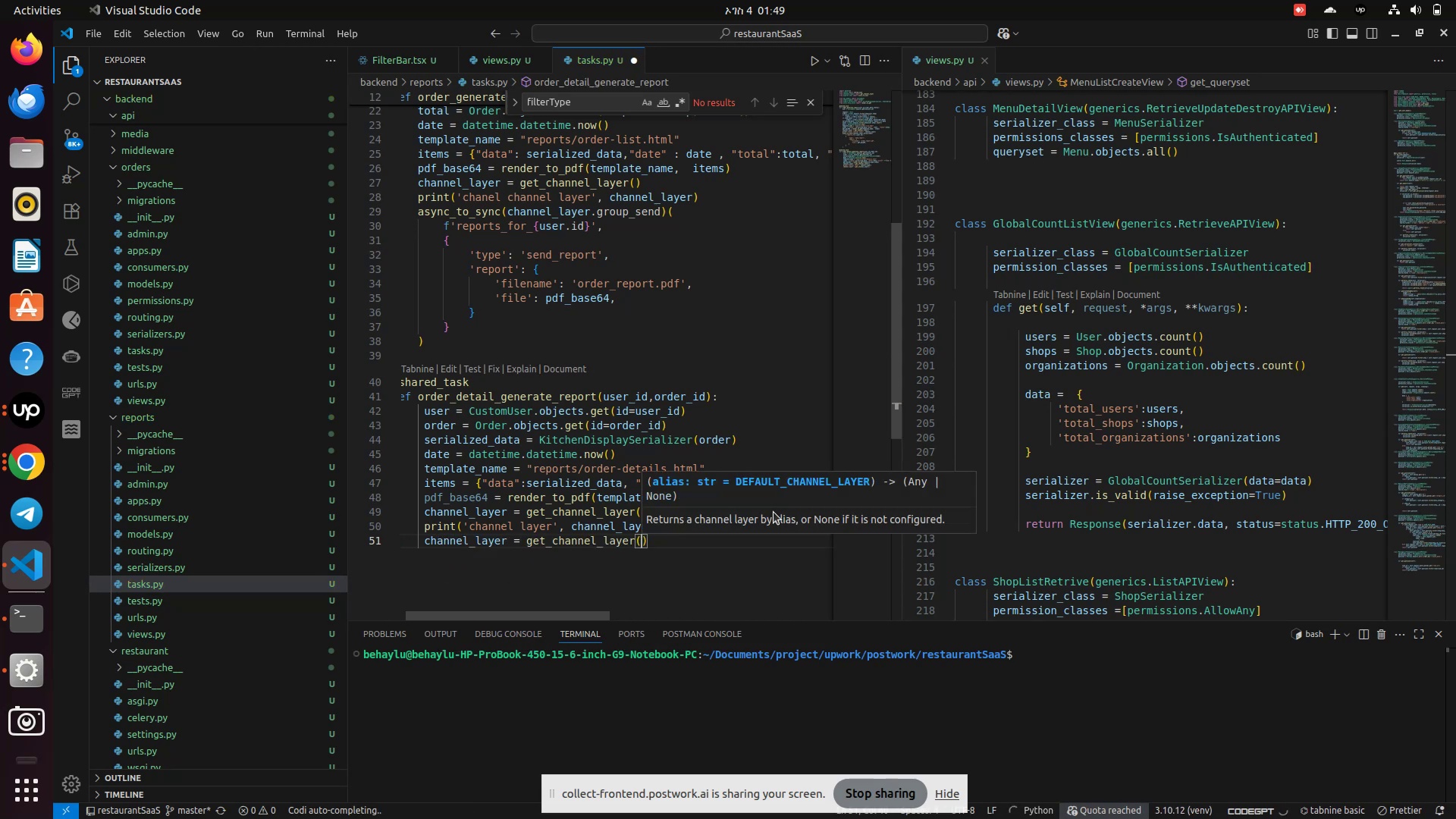 
key(ArrowRight)
 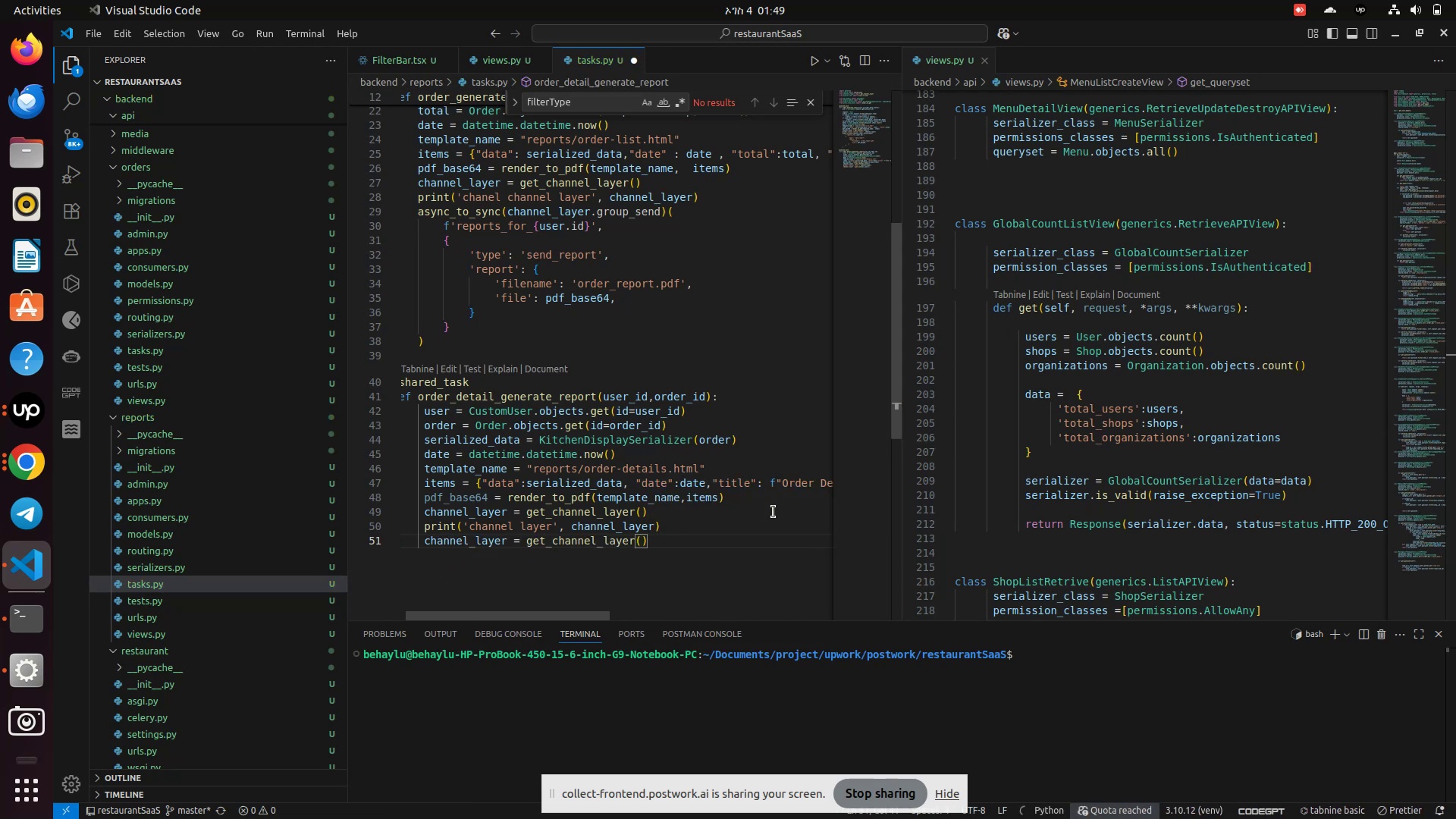 
key(Enter)
 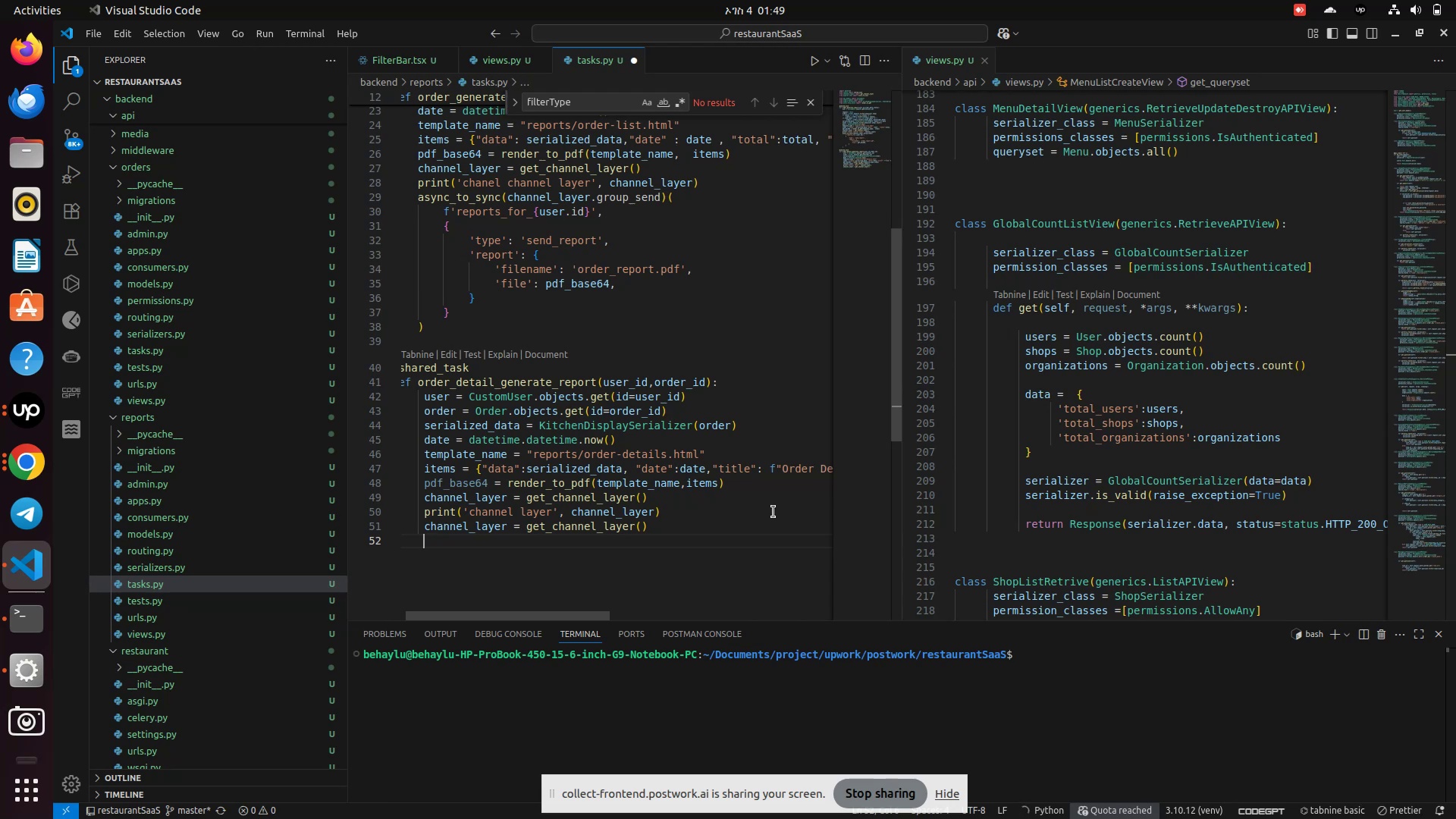 
wait(7.09)
 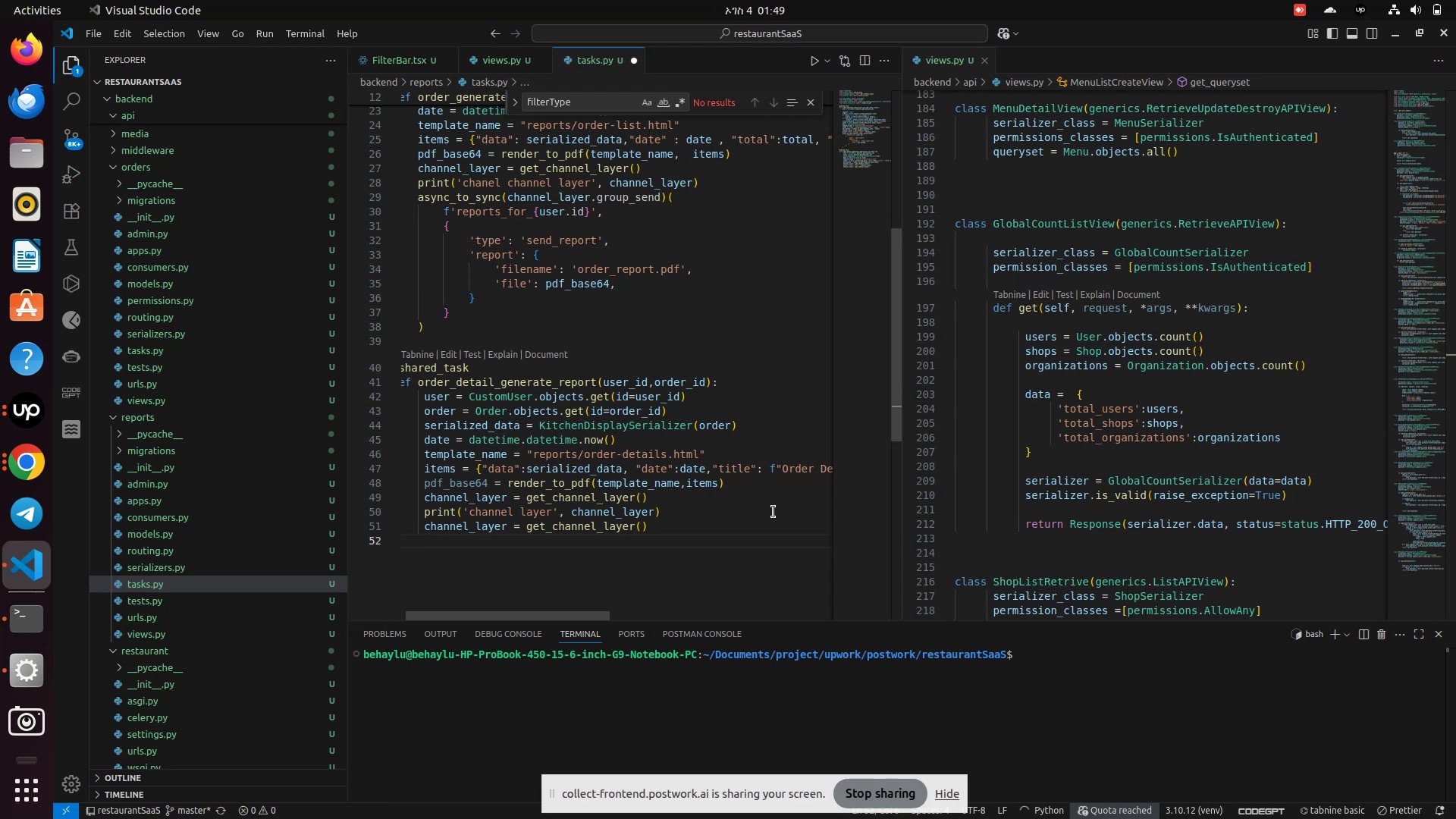 
type(prin)
 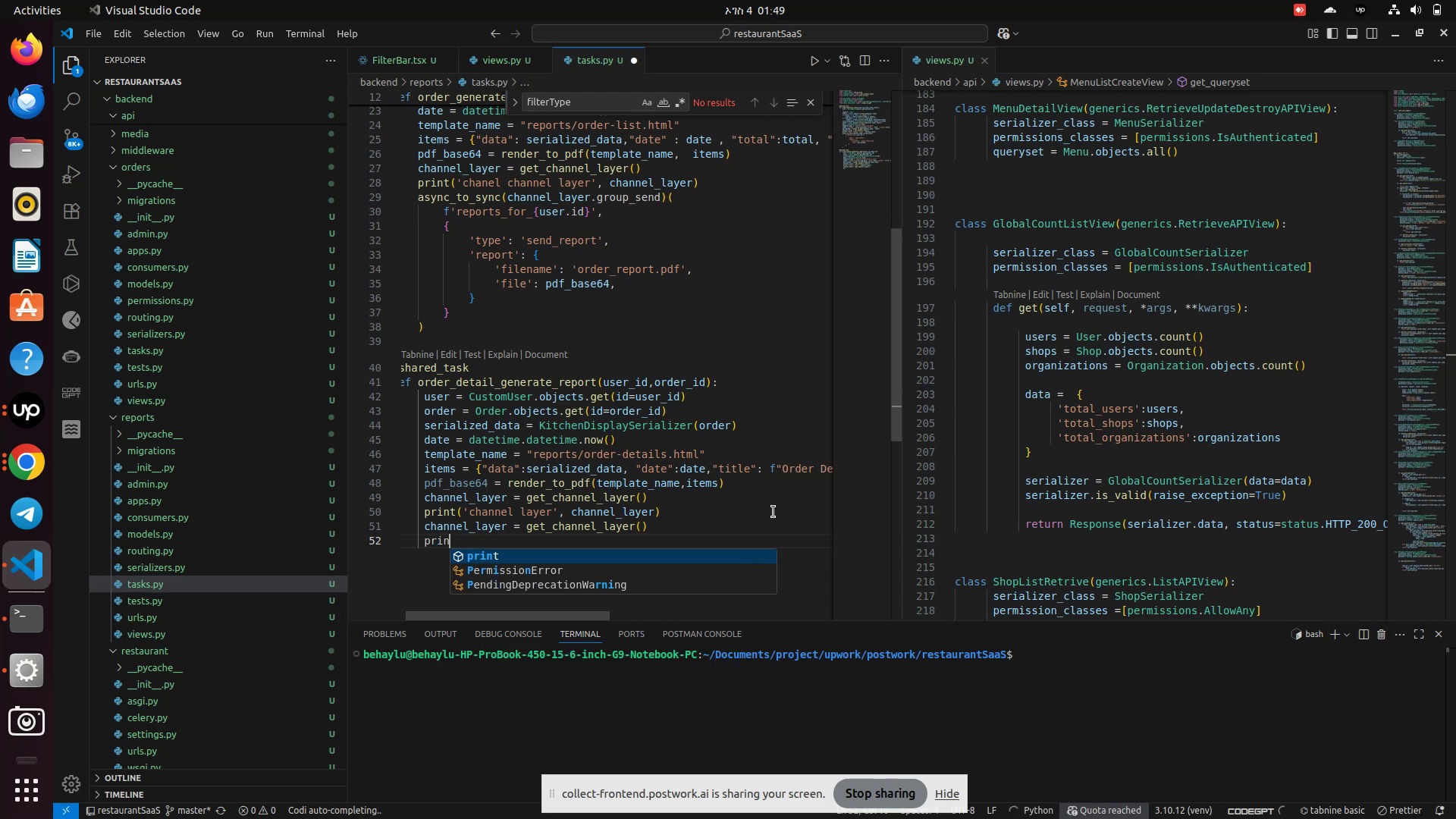 
key(Enter)
 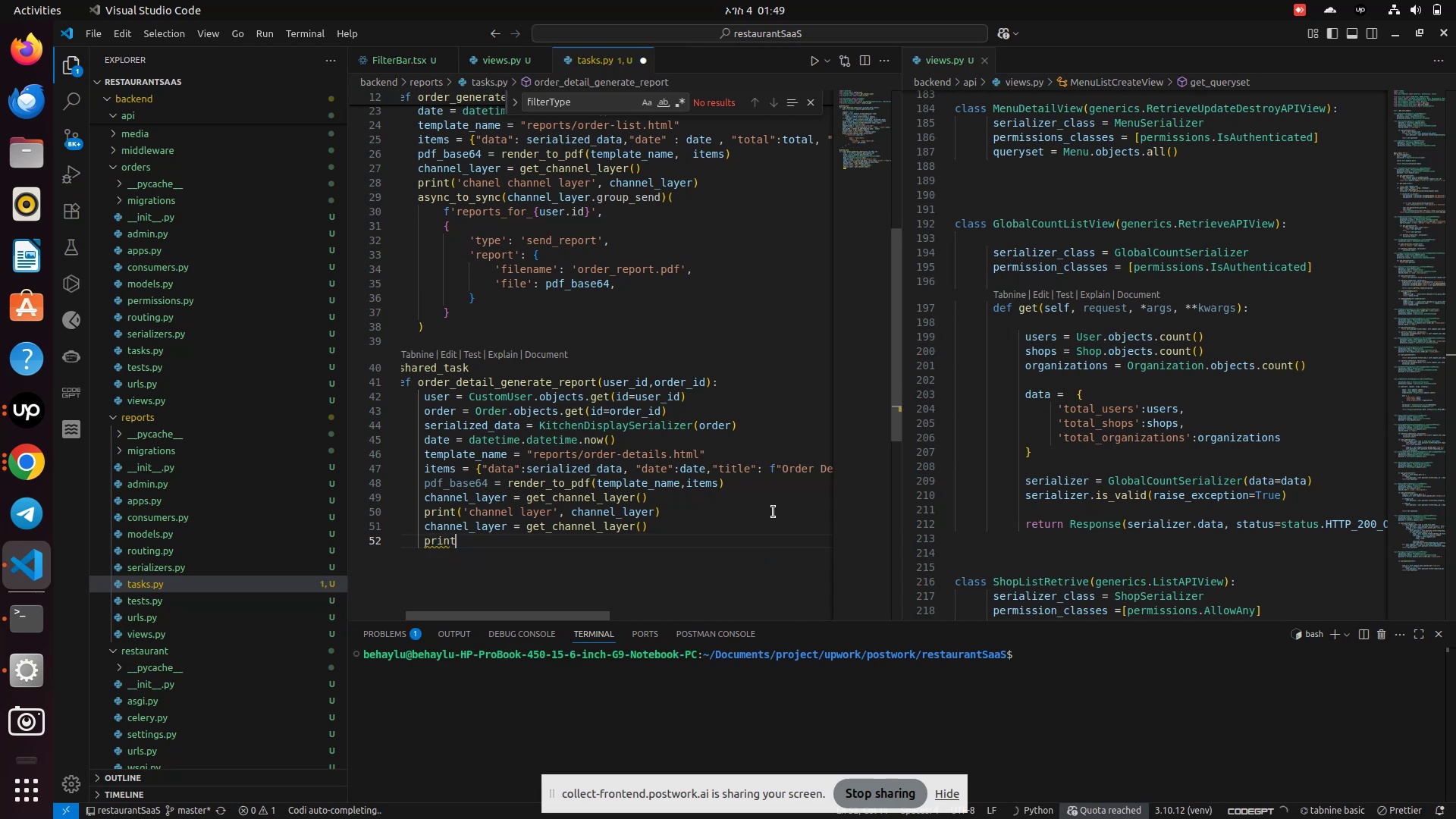 
type(()
key(Backspace)
key(Backspace)
key(Backspace)
key(Backspace)
key(Backspace)
key(Backspace)
key(Backspace)
key(Backspace)
type(async_to_sync(channel_layer)
 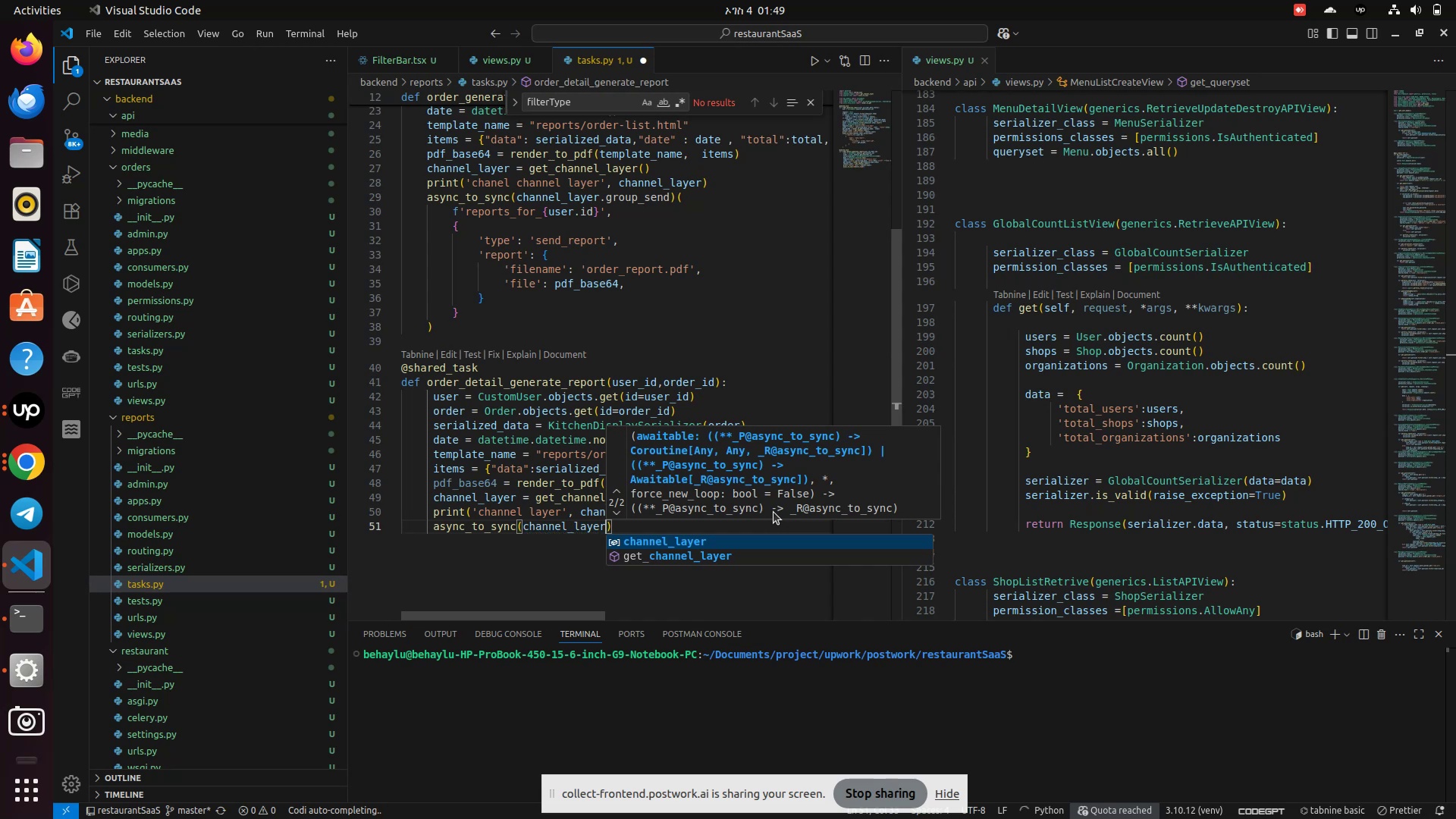 
wait(6.14)
 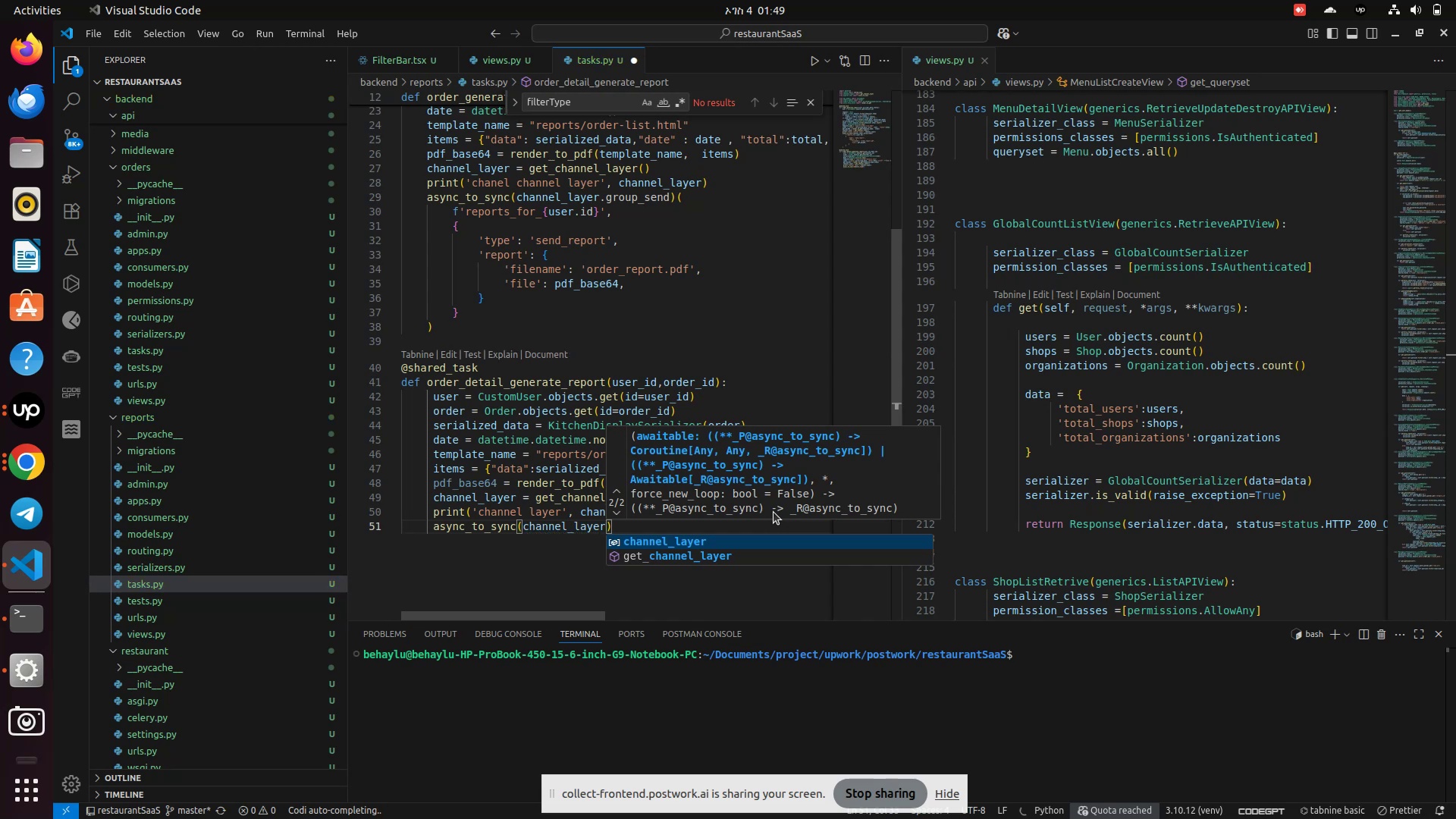 
type(.group_d)
key(Backspace)
type(send)
 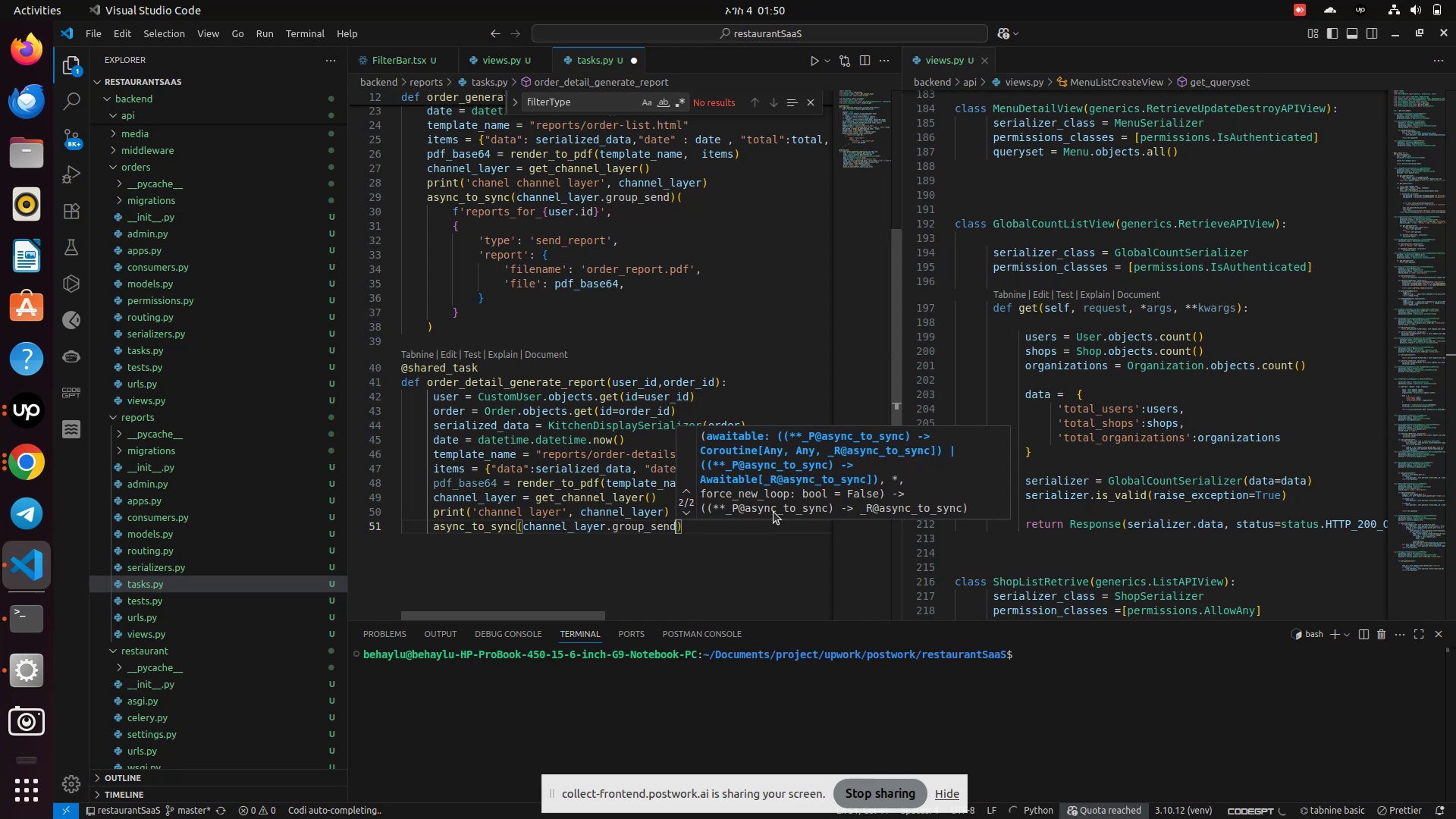 
key(ArrowRight)
 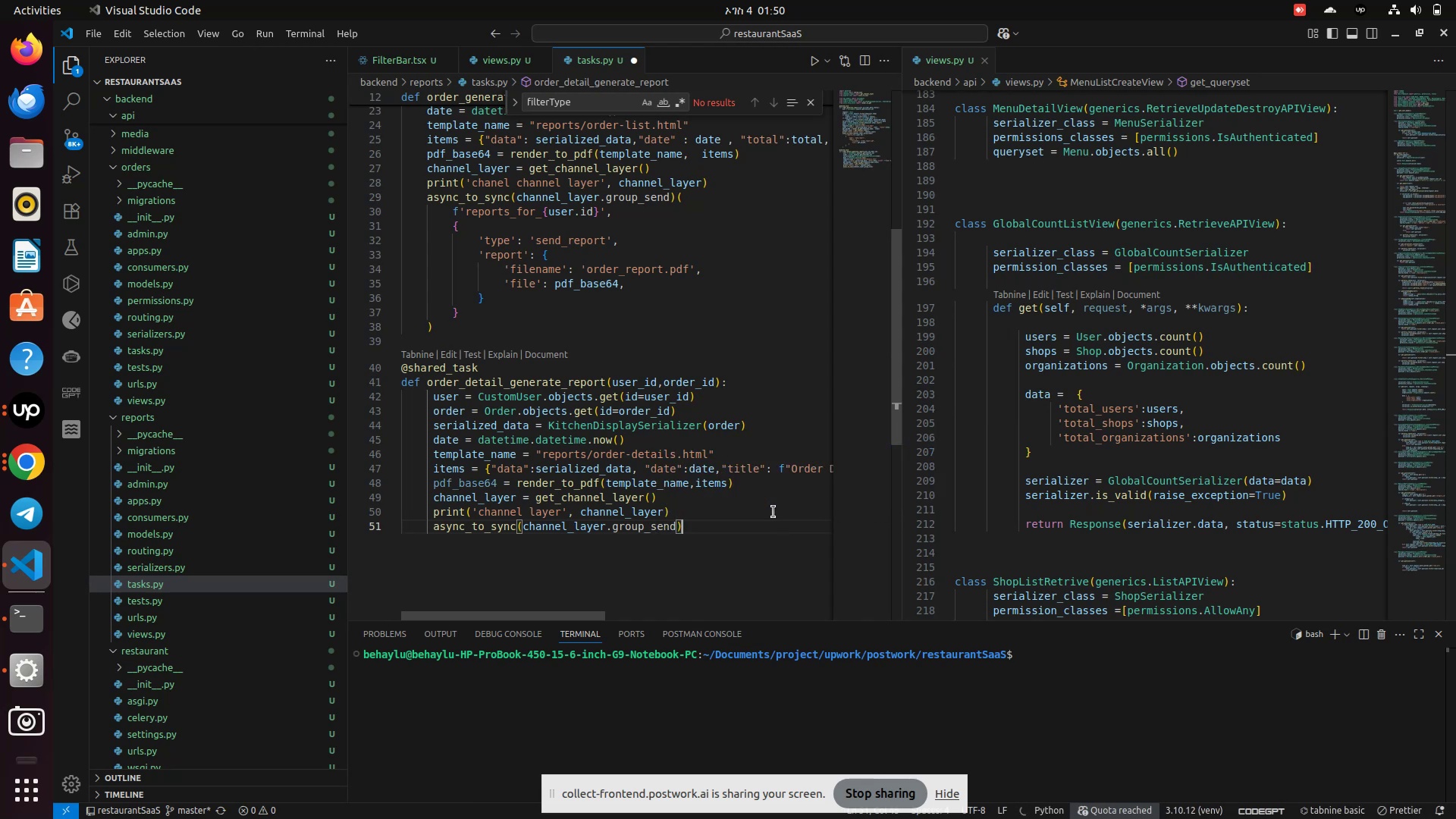 
key(Shift+9)
 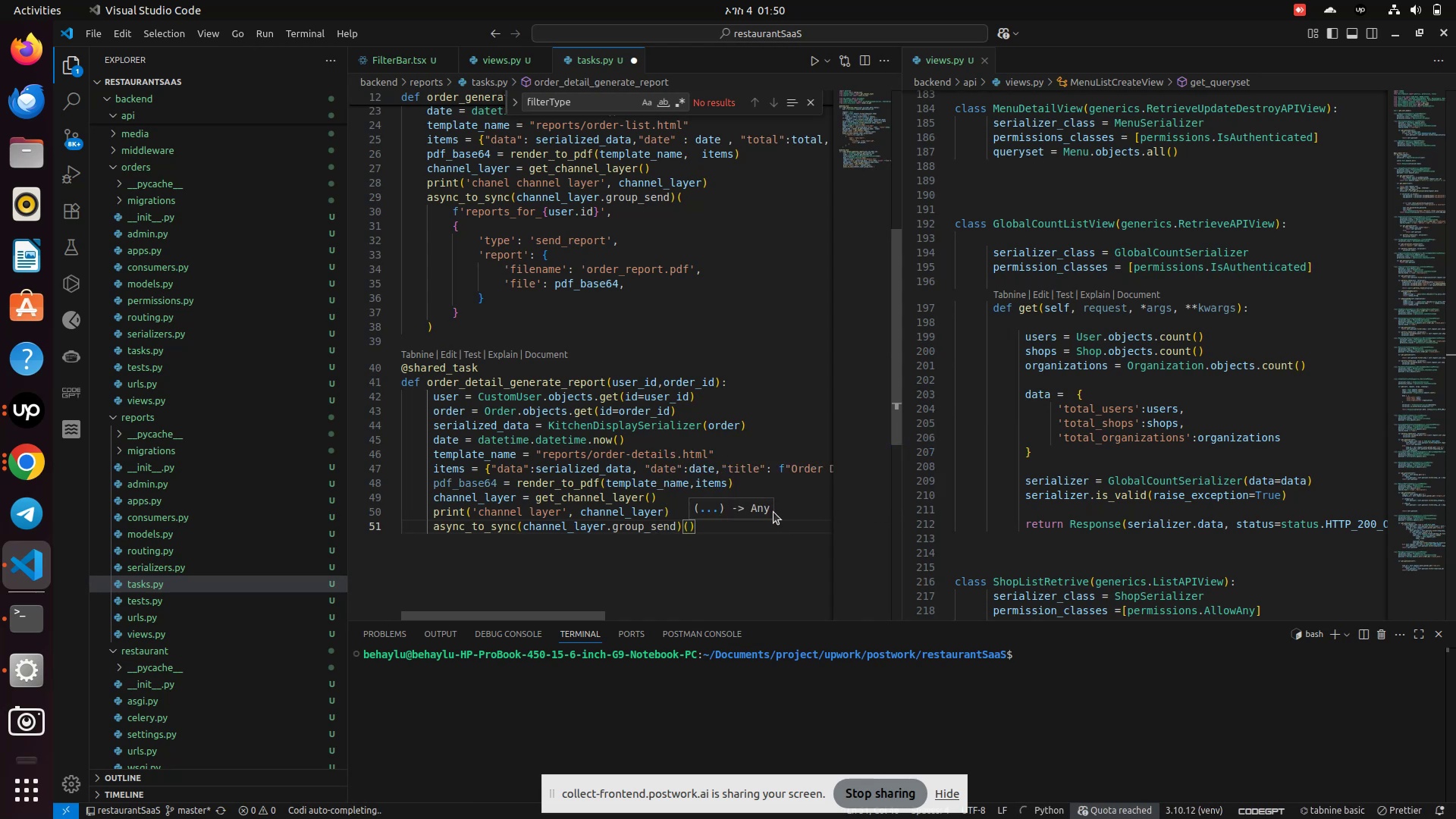 
key(Enter)
 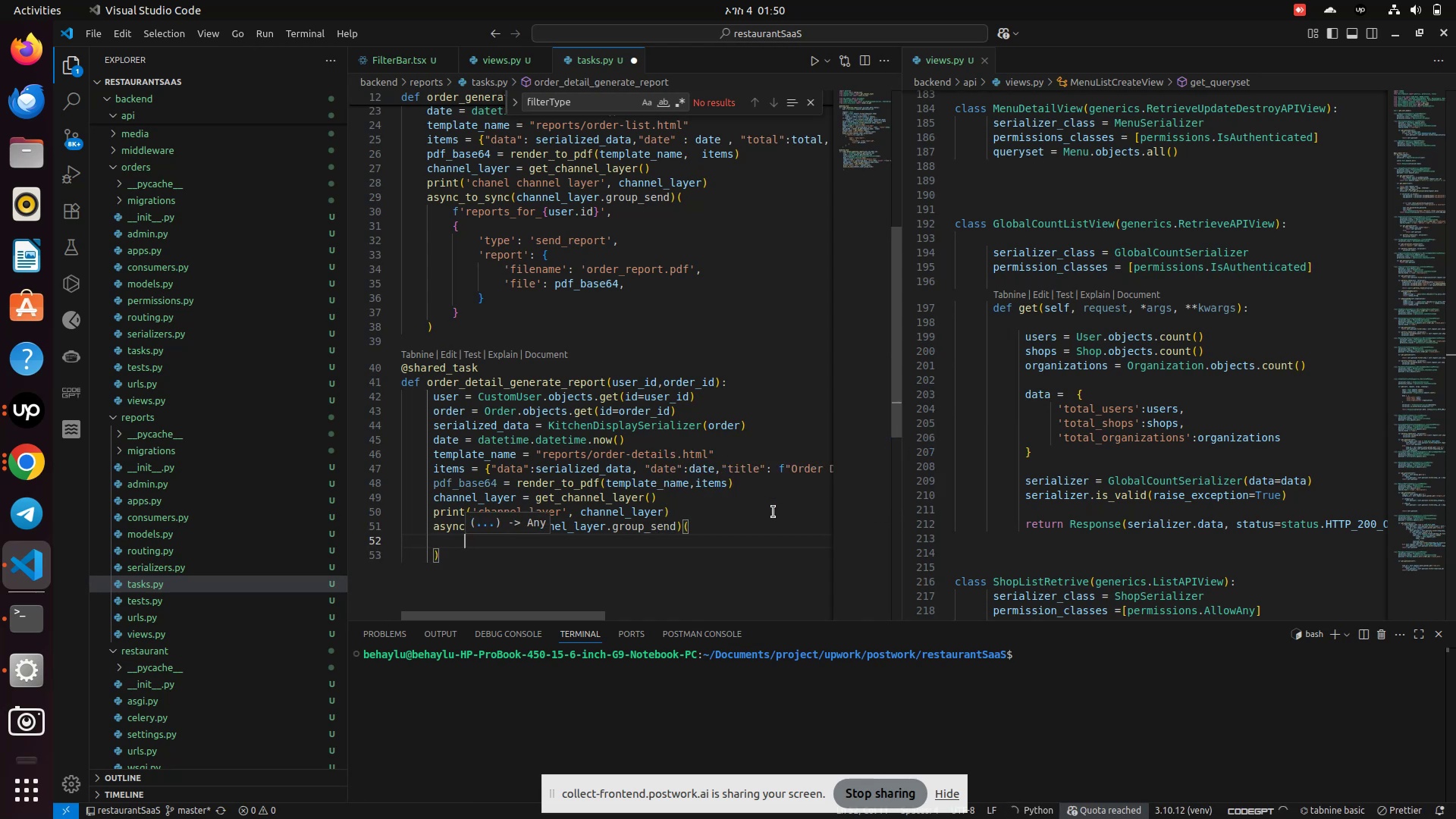 
type(f'reports_for_{user.id)
 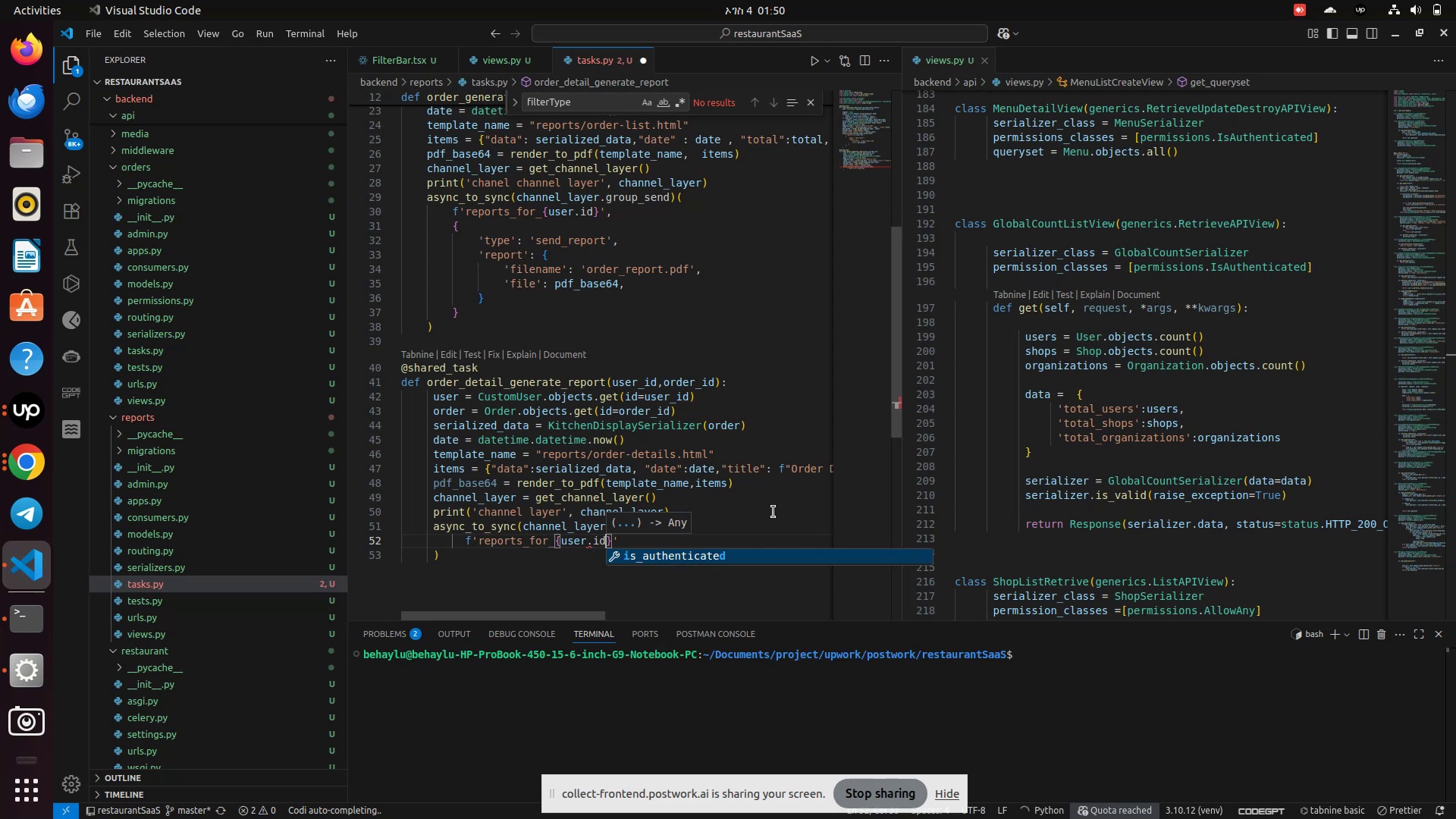 
key(ArrowRight)
 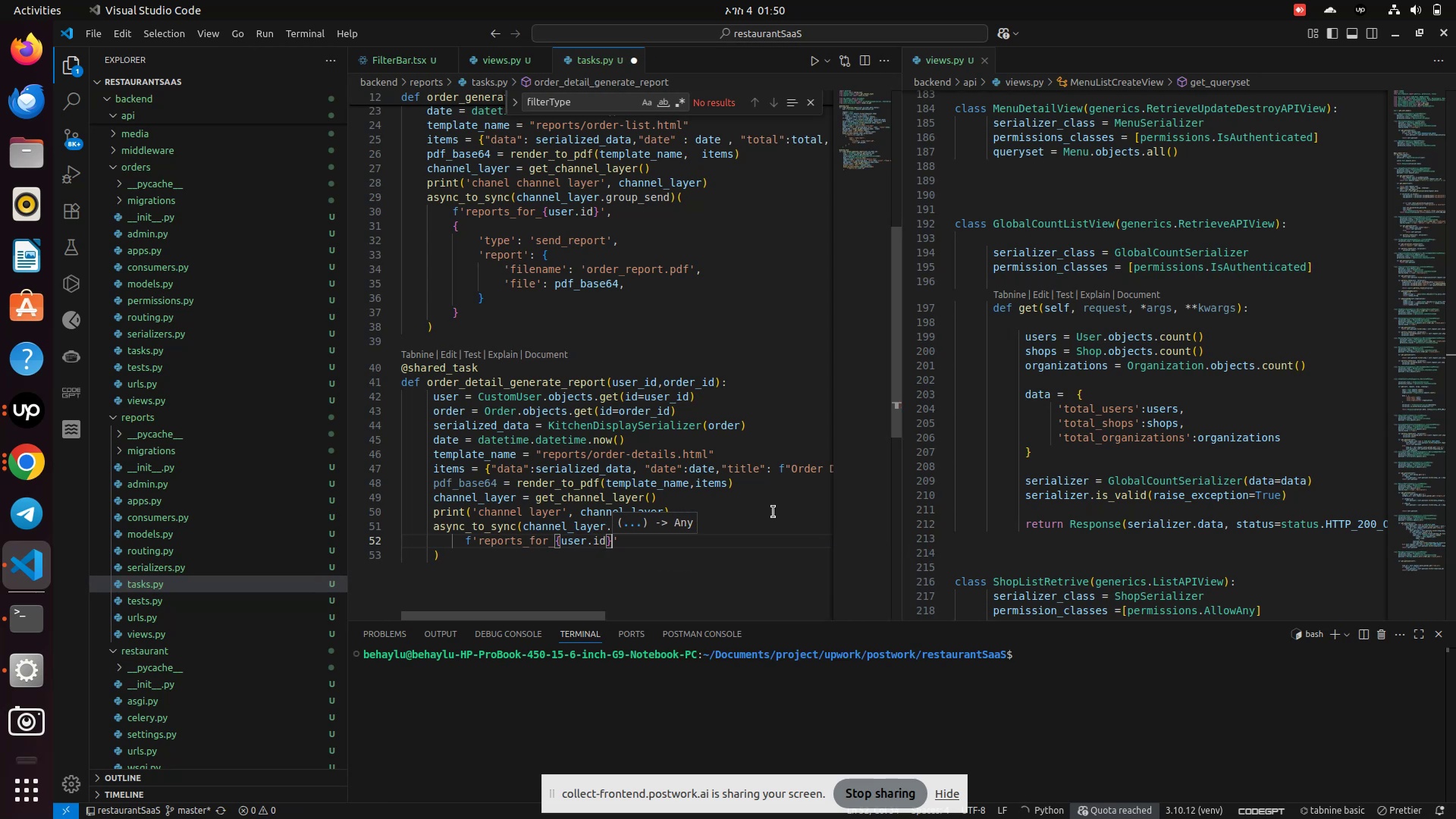 
key(ArrowRight)
 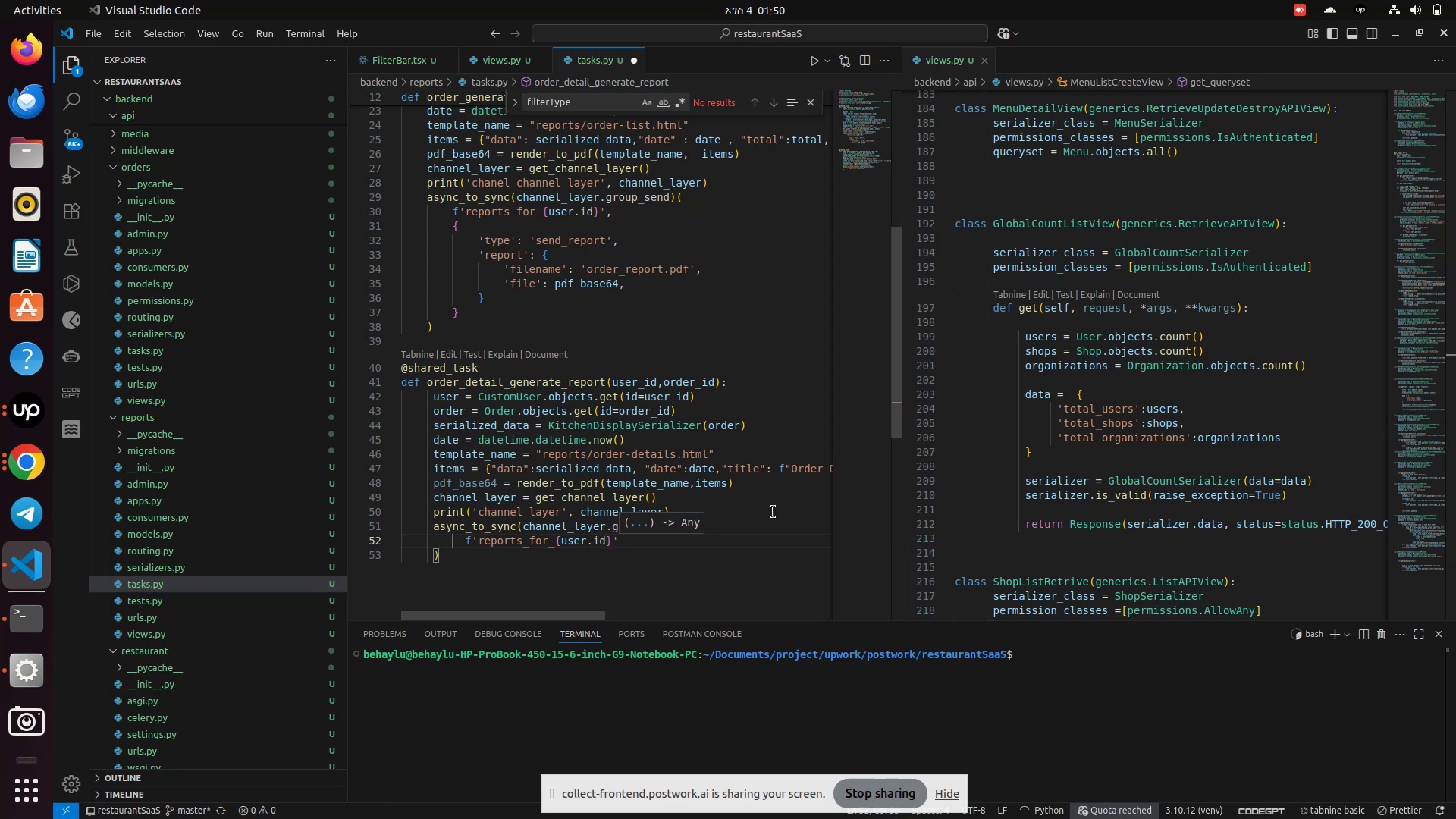 
key(Comma)
 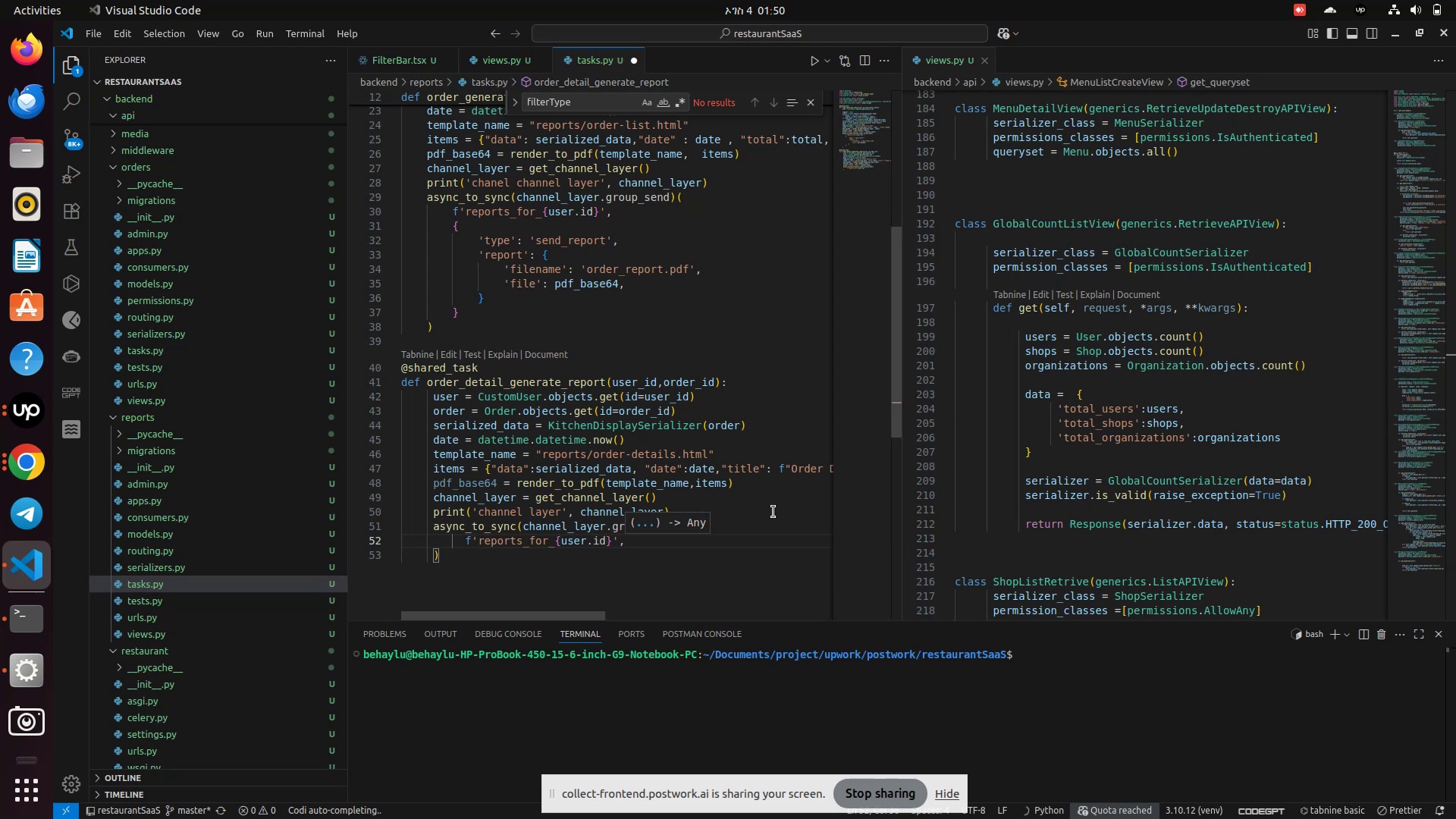 
key(Enter)
 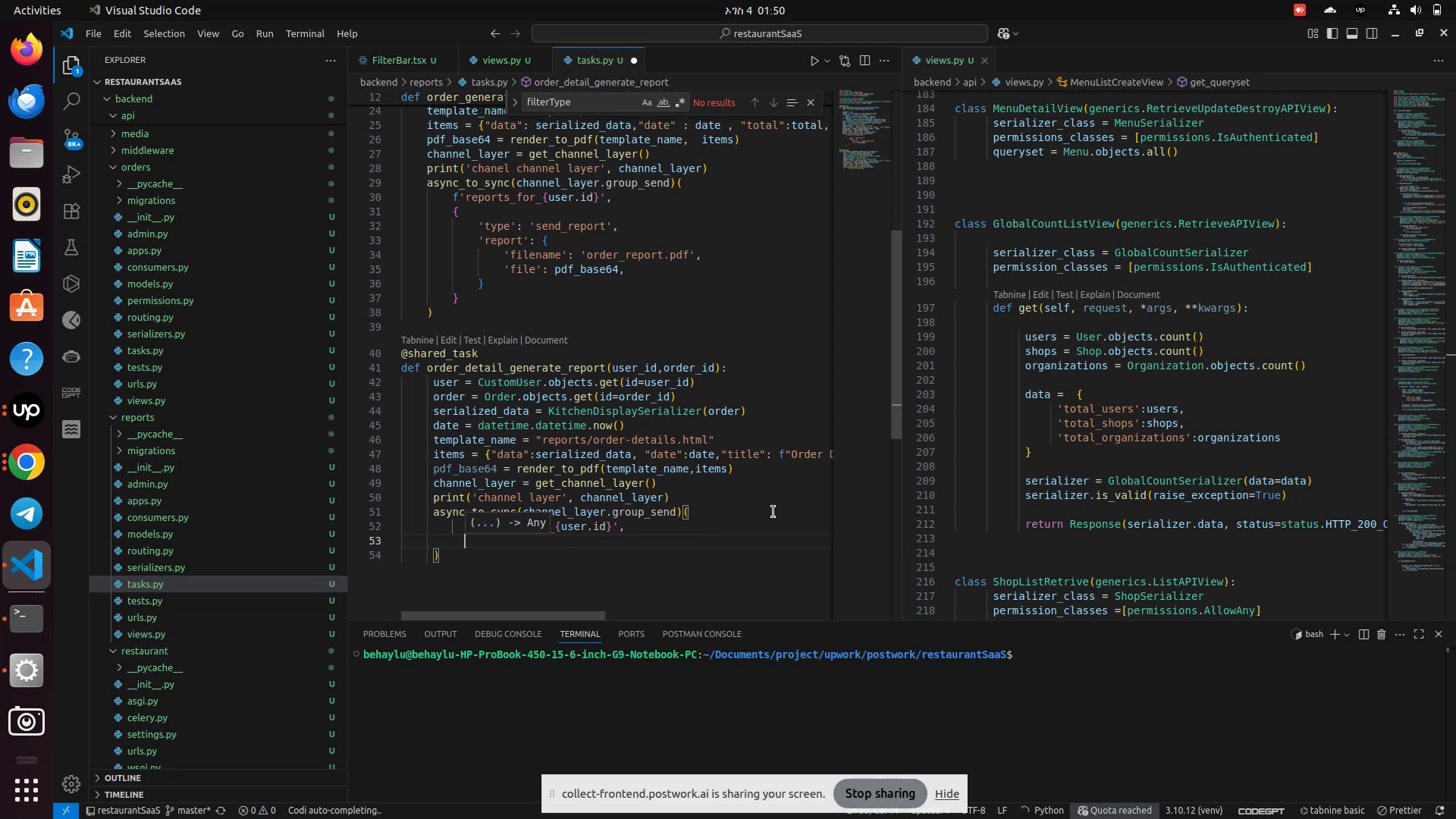 
key(Shift+BracketLeft)
 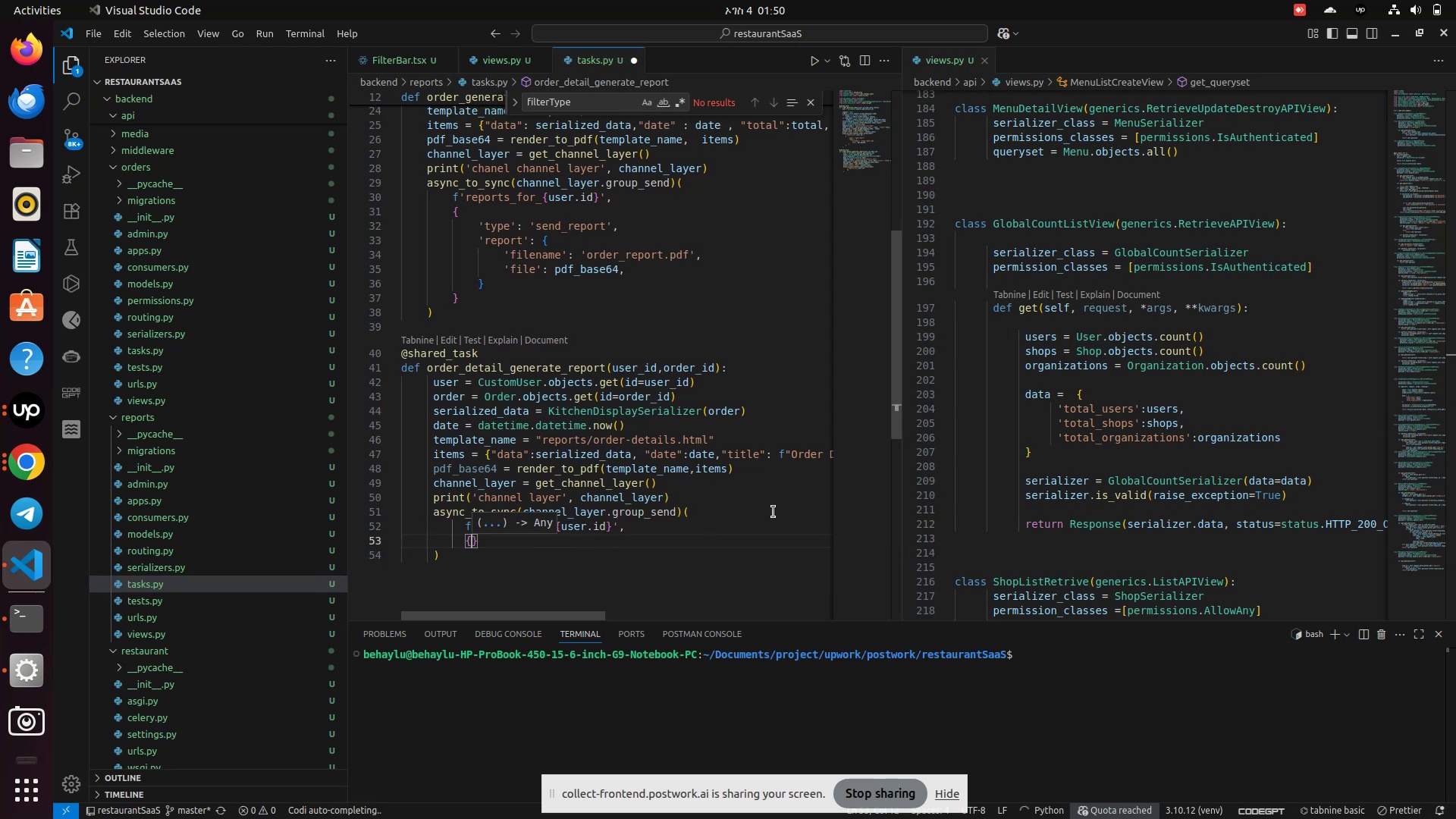 
key(Enter)
 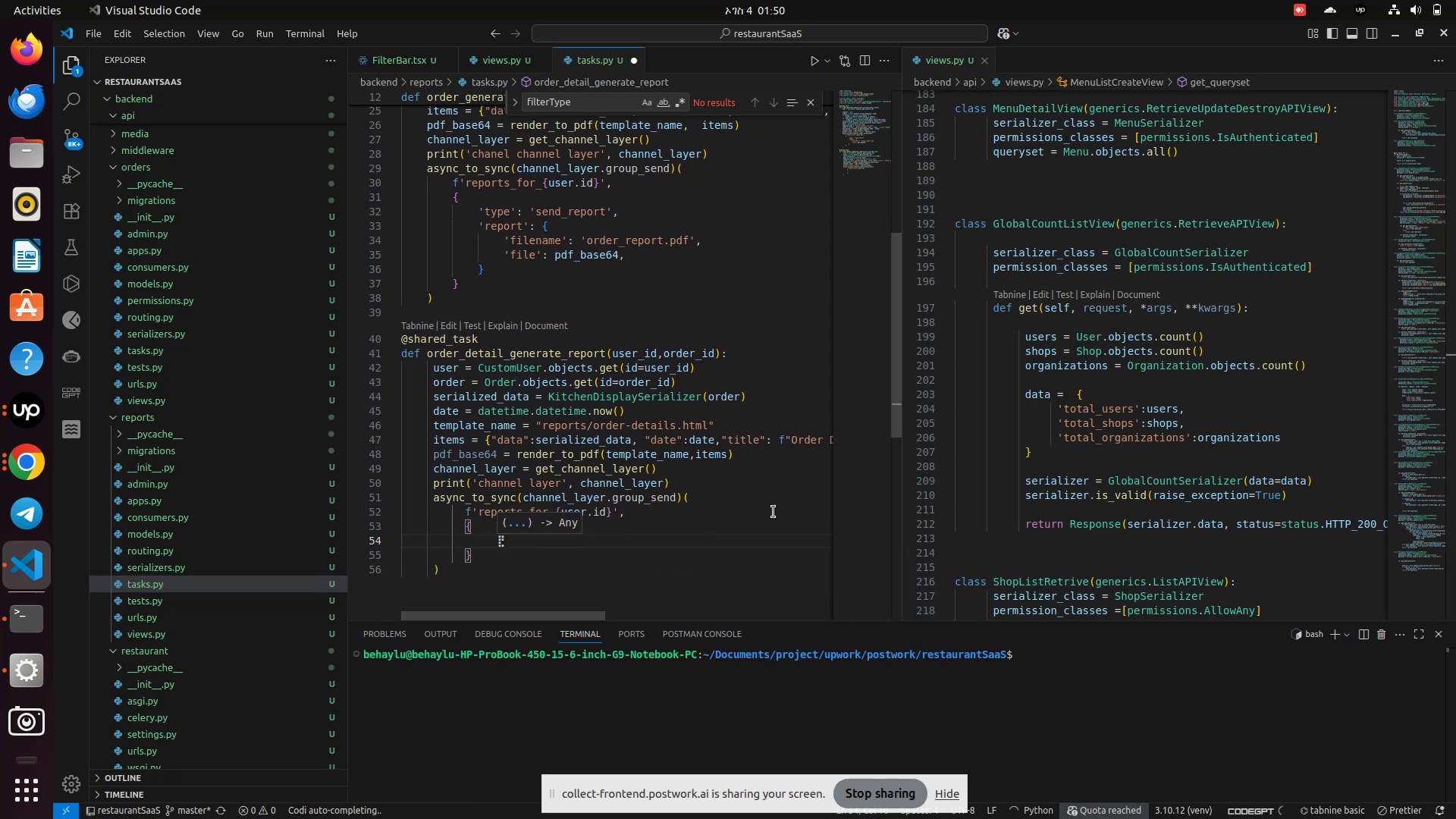 
type(t)
key(Backspace)
type('type)
 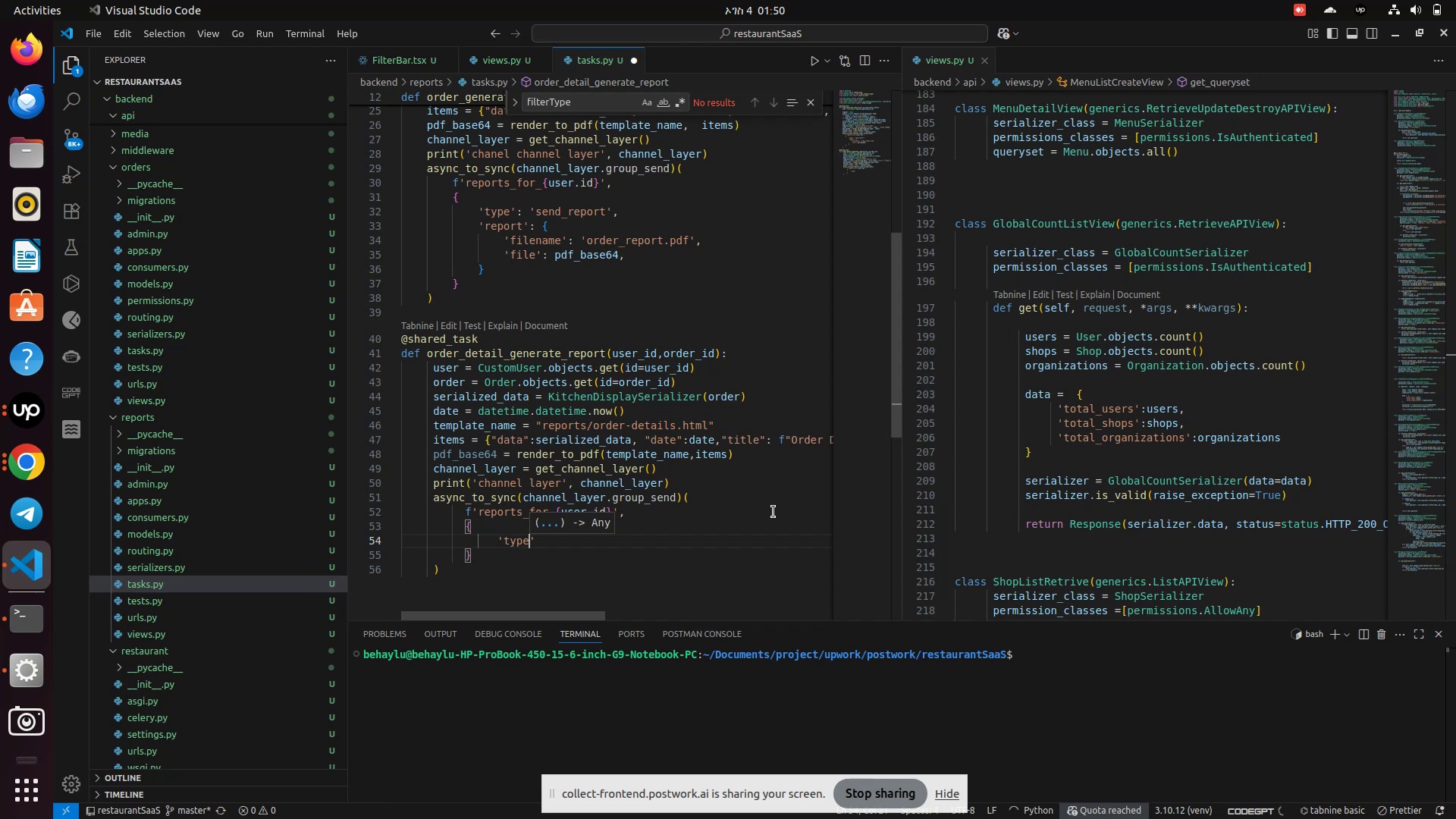 
key(ArrowRight)
 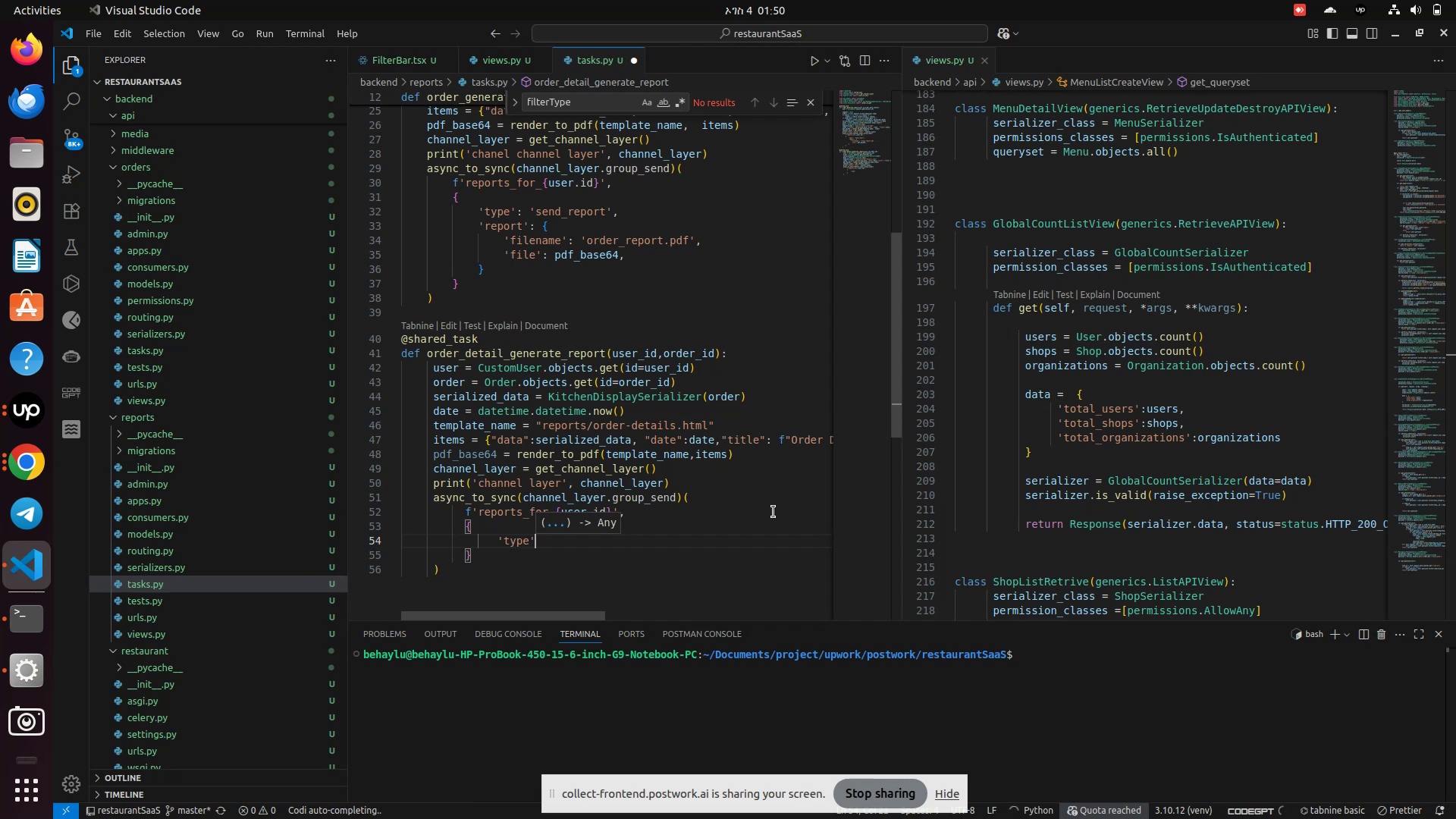 
type(:'send_report)
 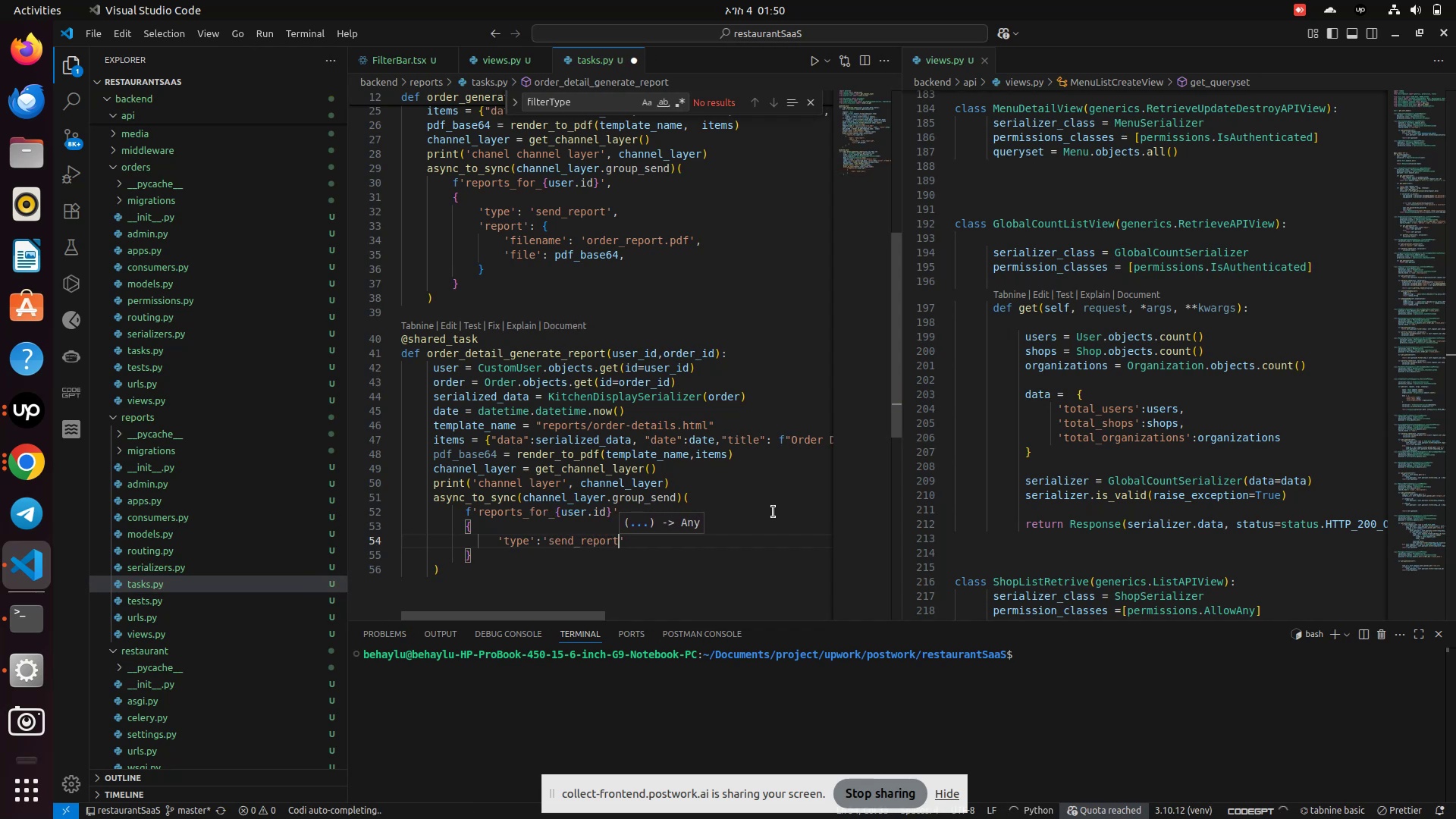 
key(ArrowRight)
 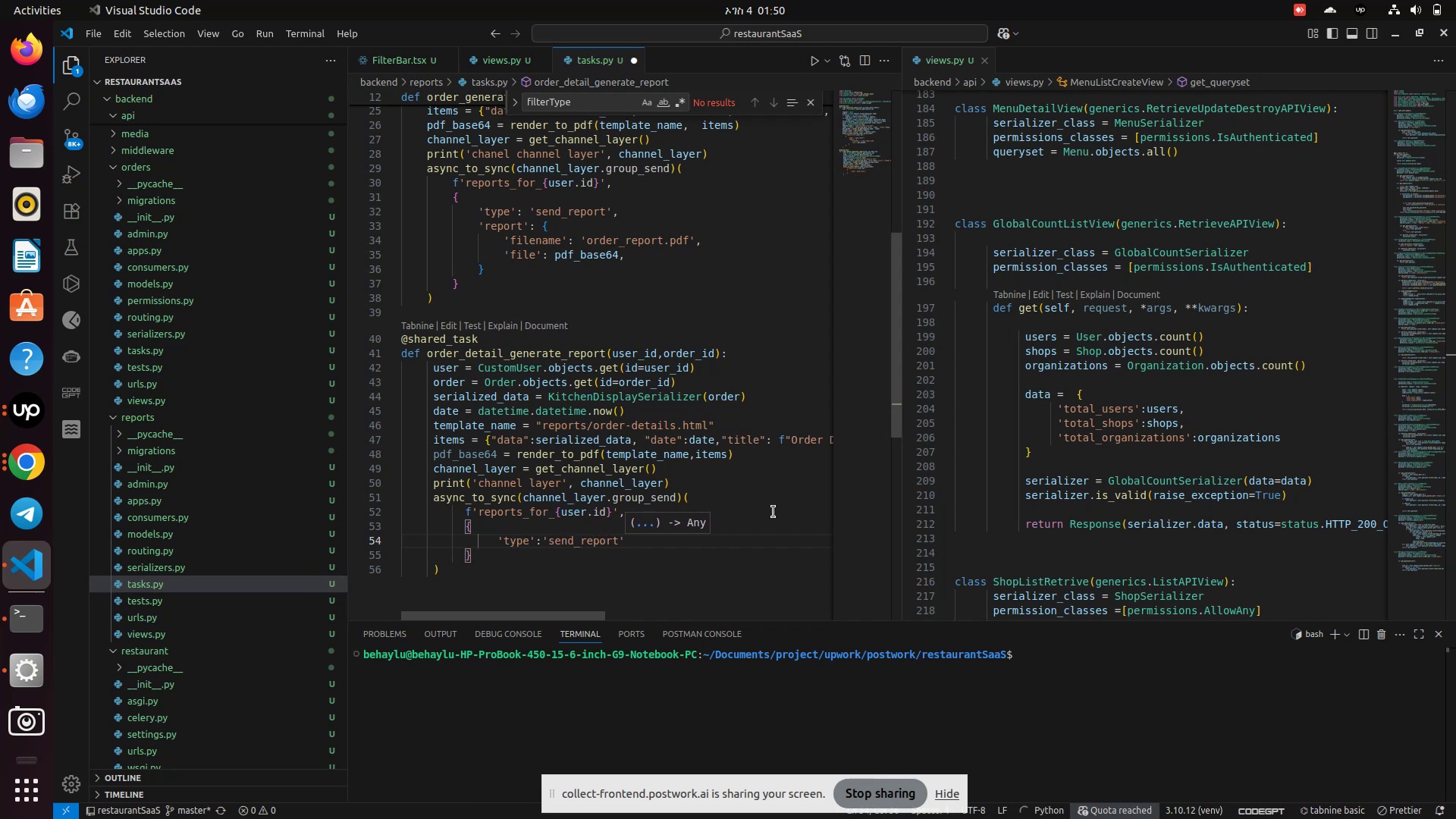 
key(Comma)
 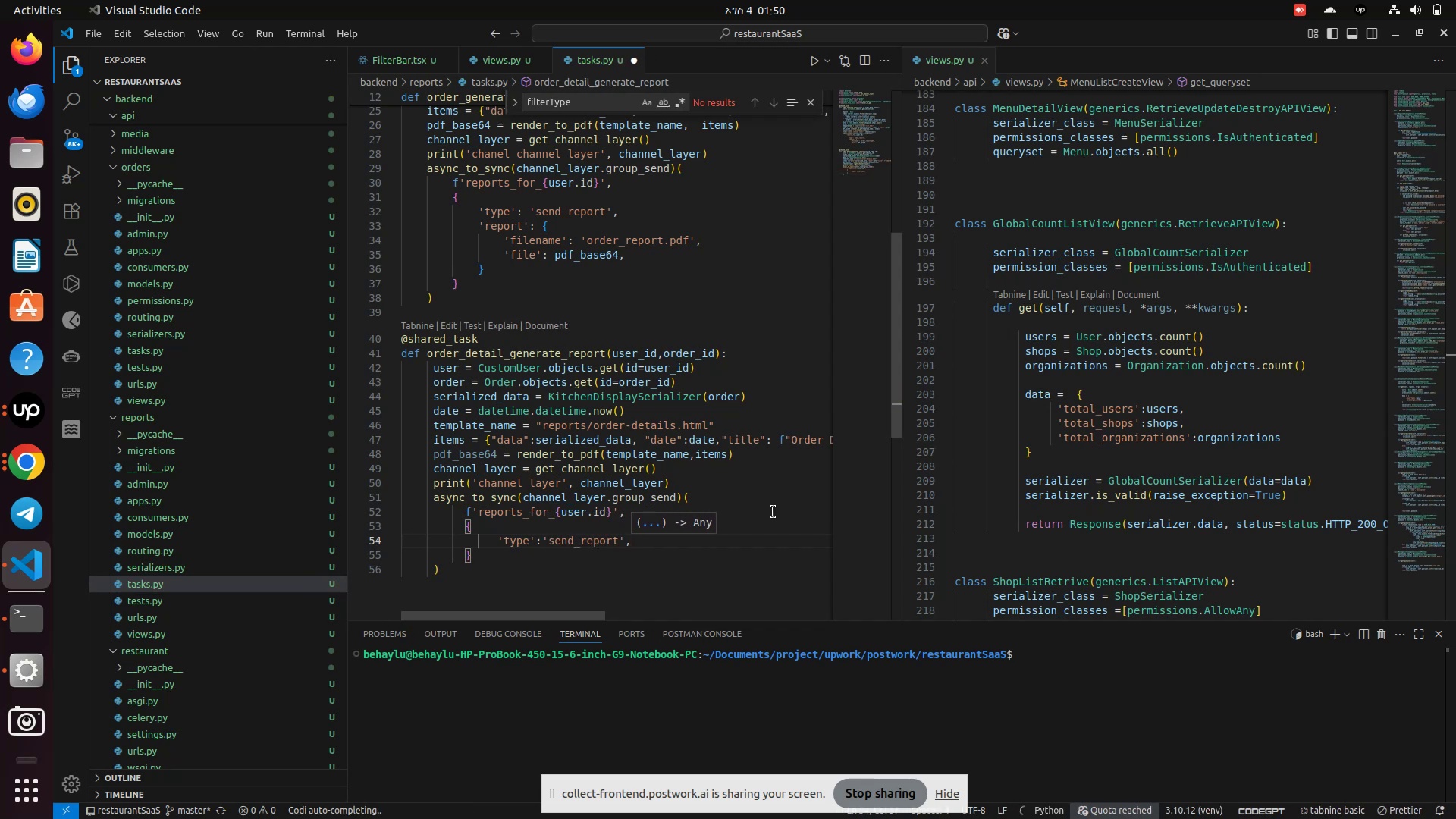 
key(Enter)
 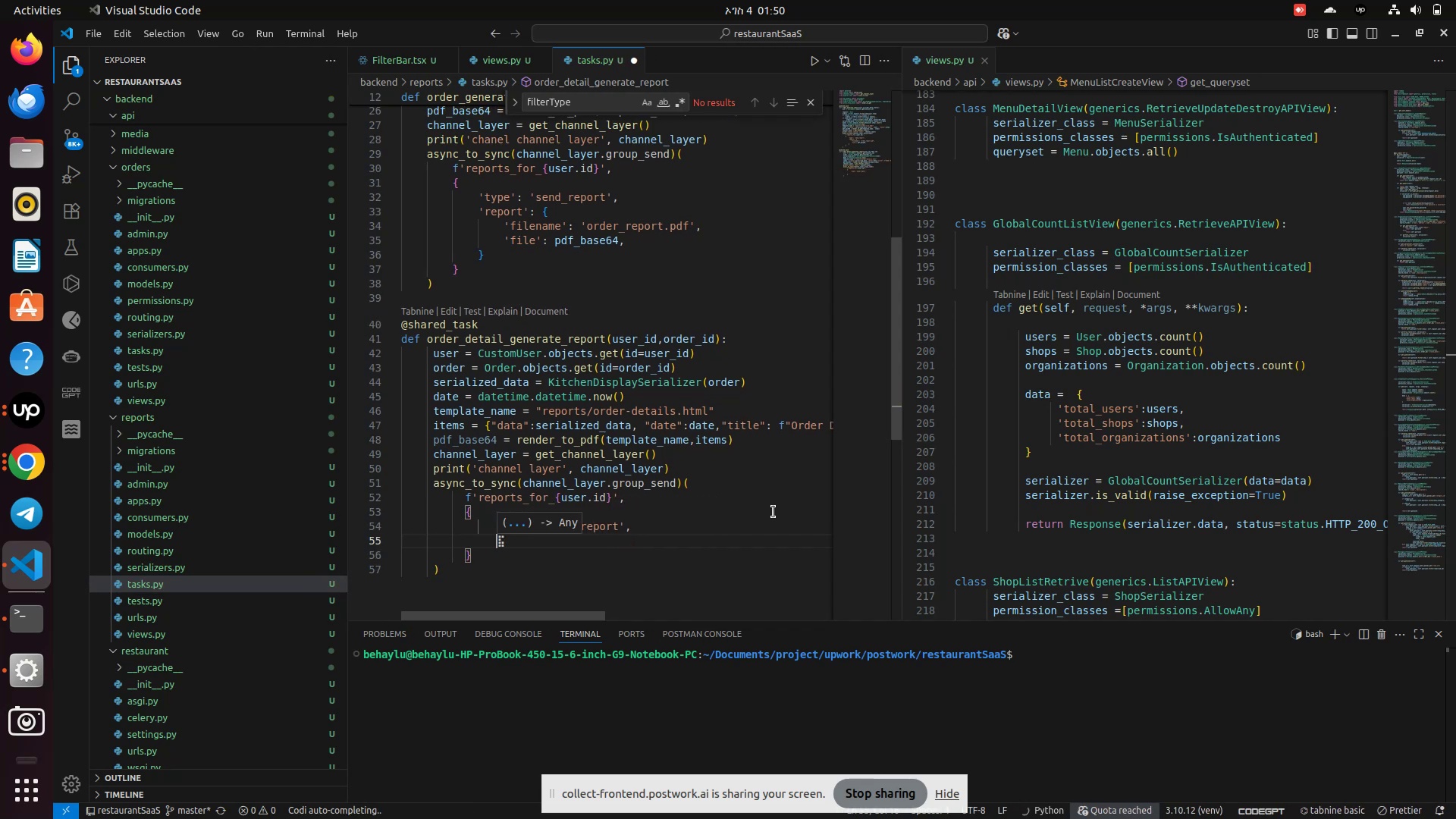 
type(re)
key(Backspace)
key(Backspace)
type('report)
 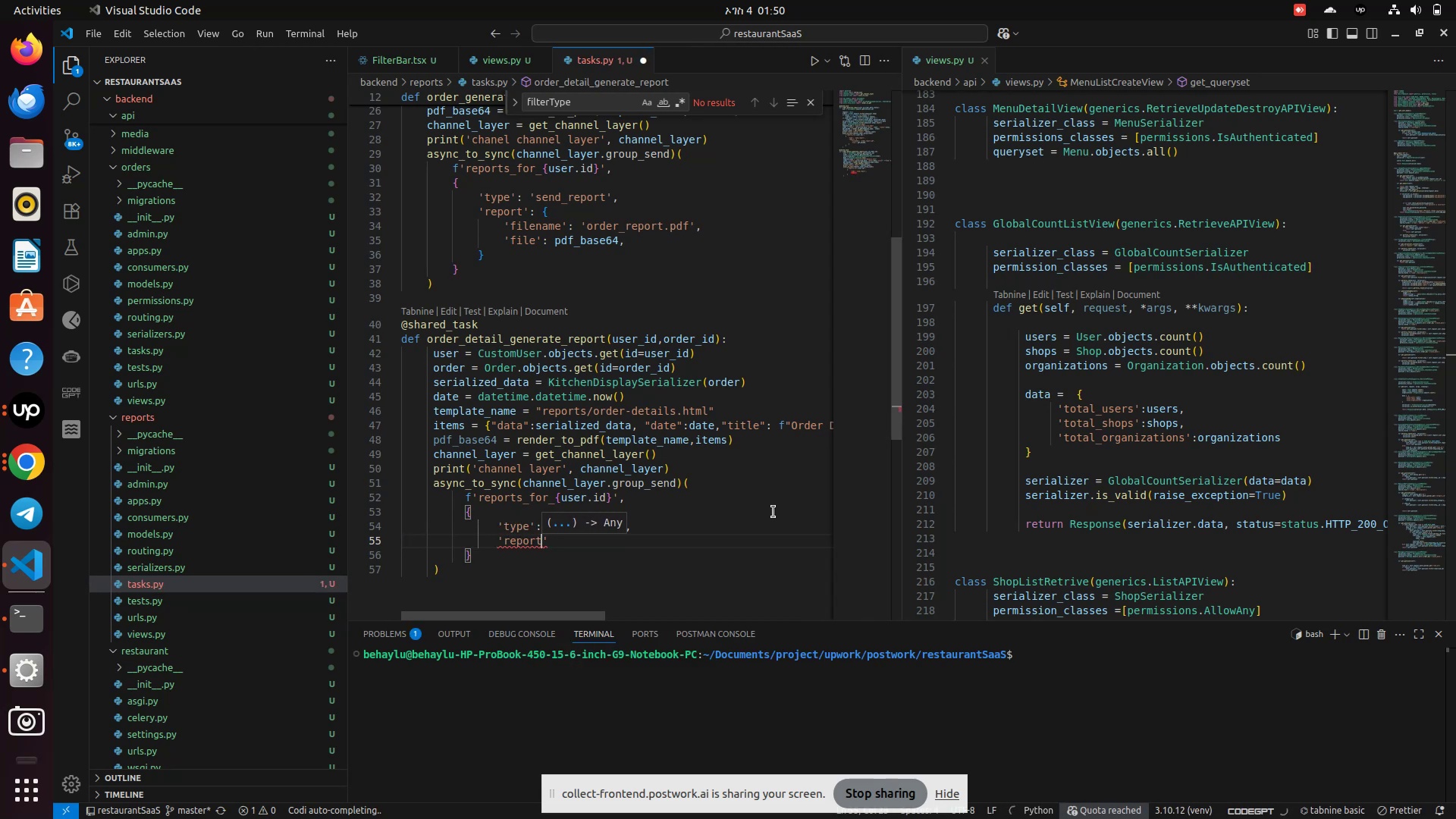 
key(ArrowRight)
 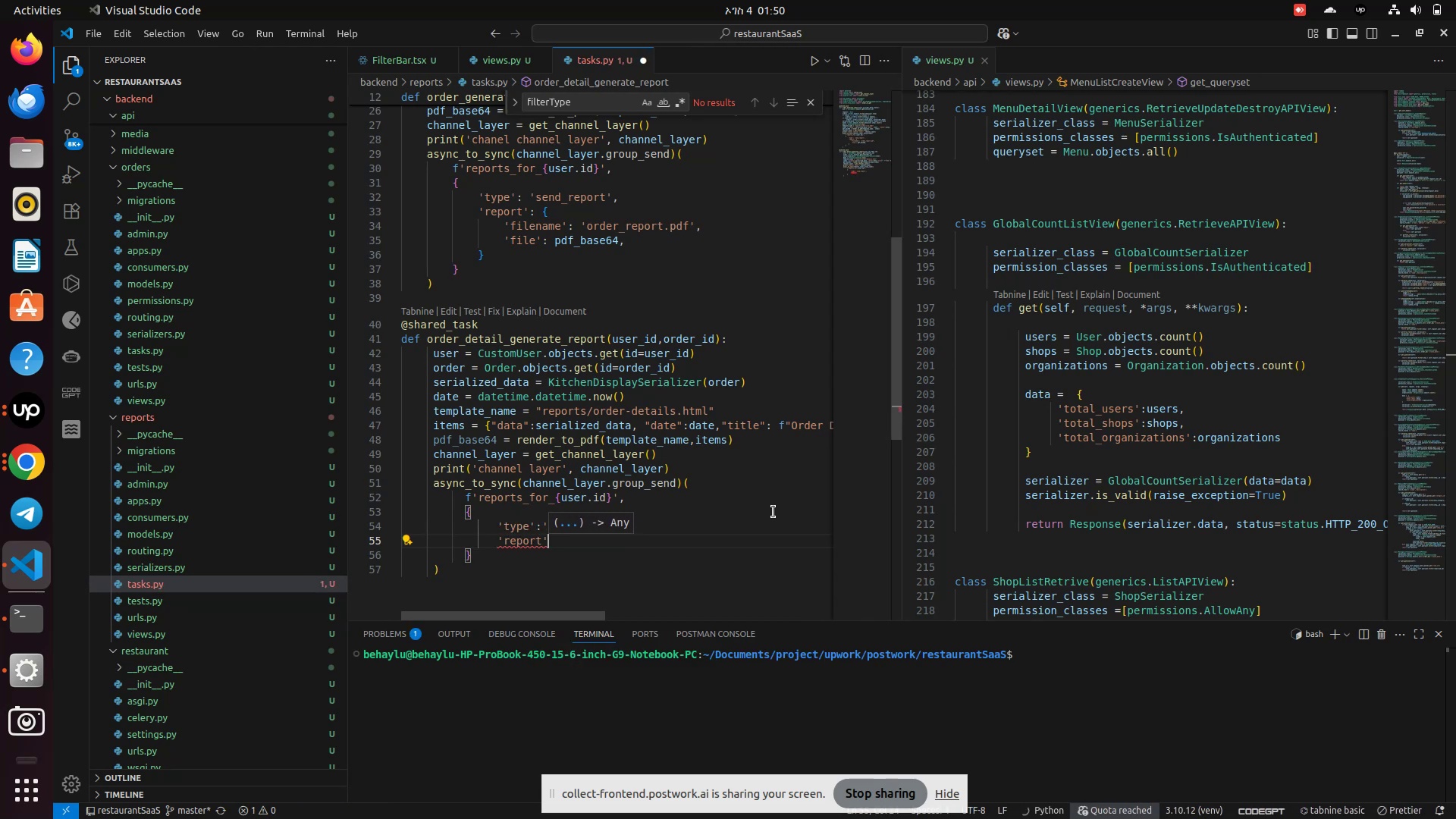 
key(Shift+Semicolon)
 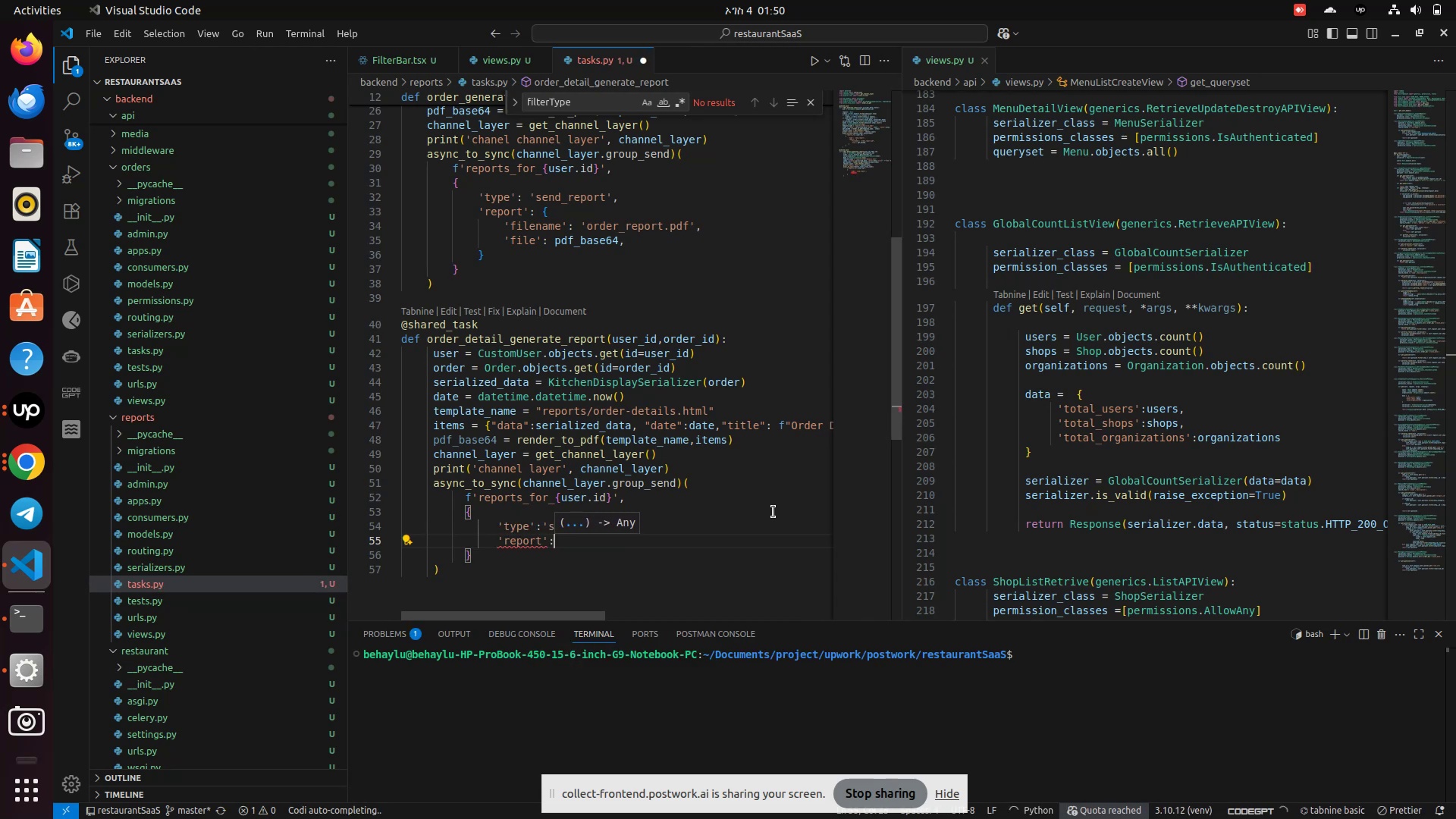 
key(Shift+BracketLeft)
 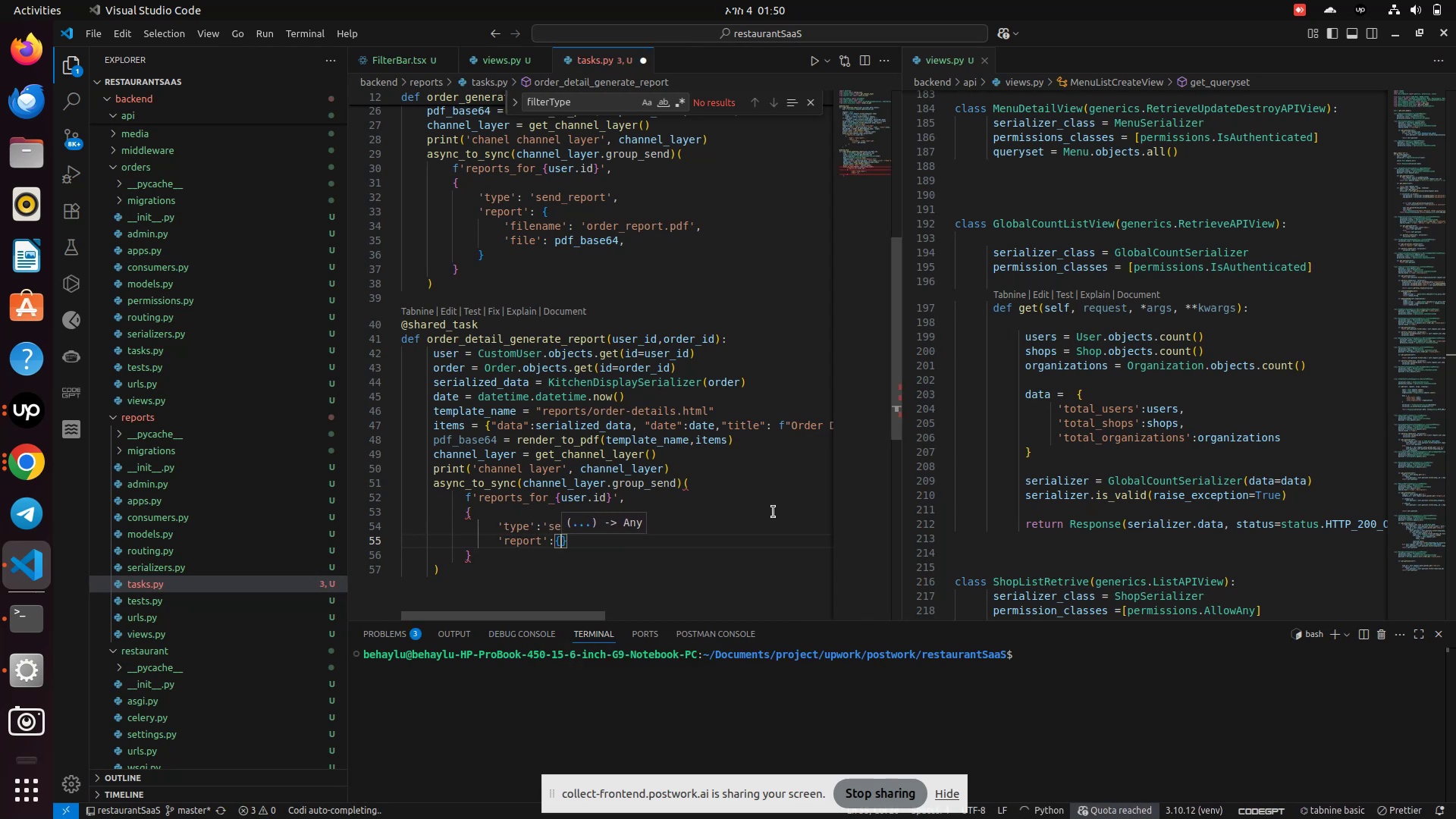 
key(Enter)
 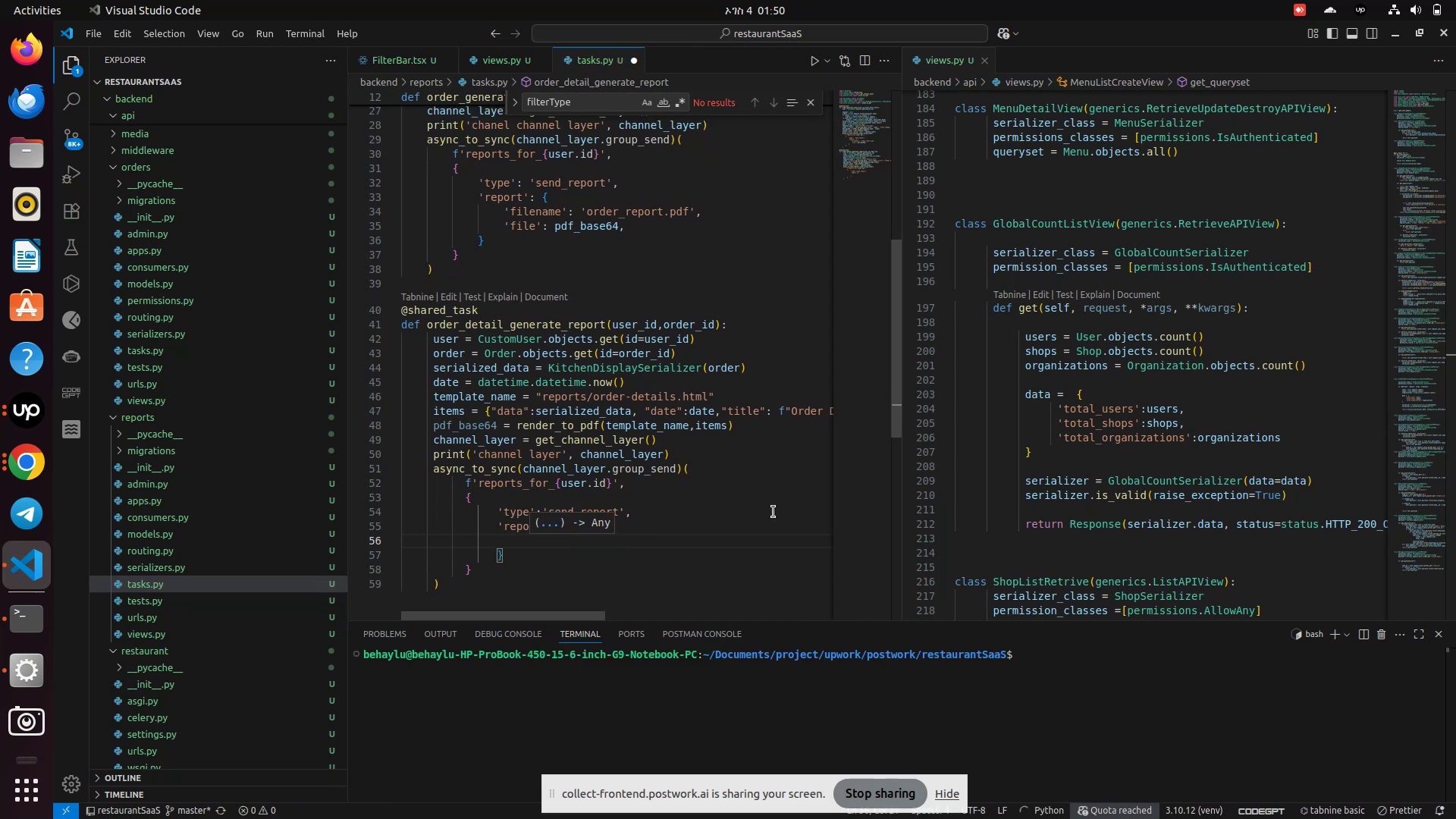 
type('filename)
 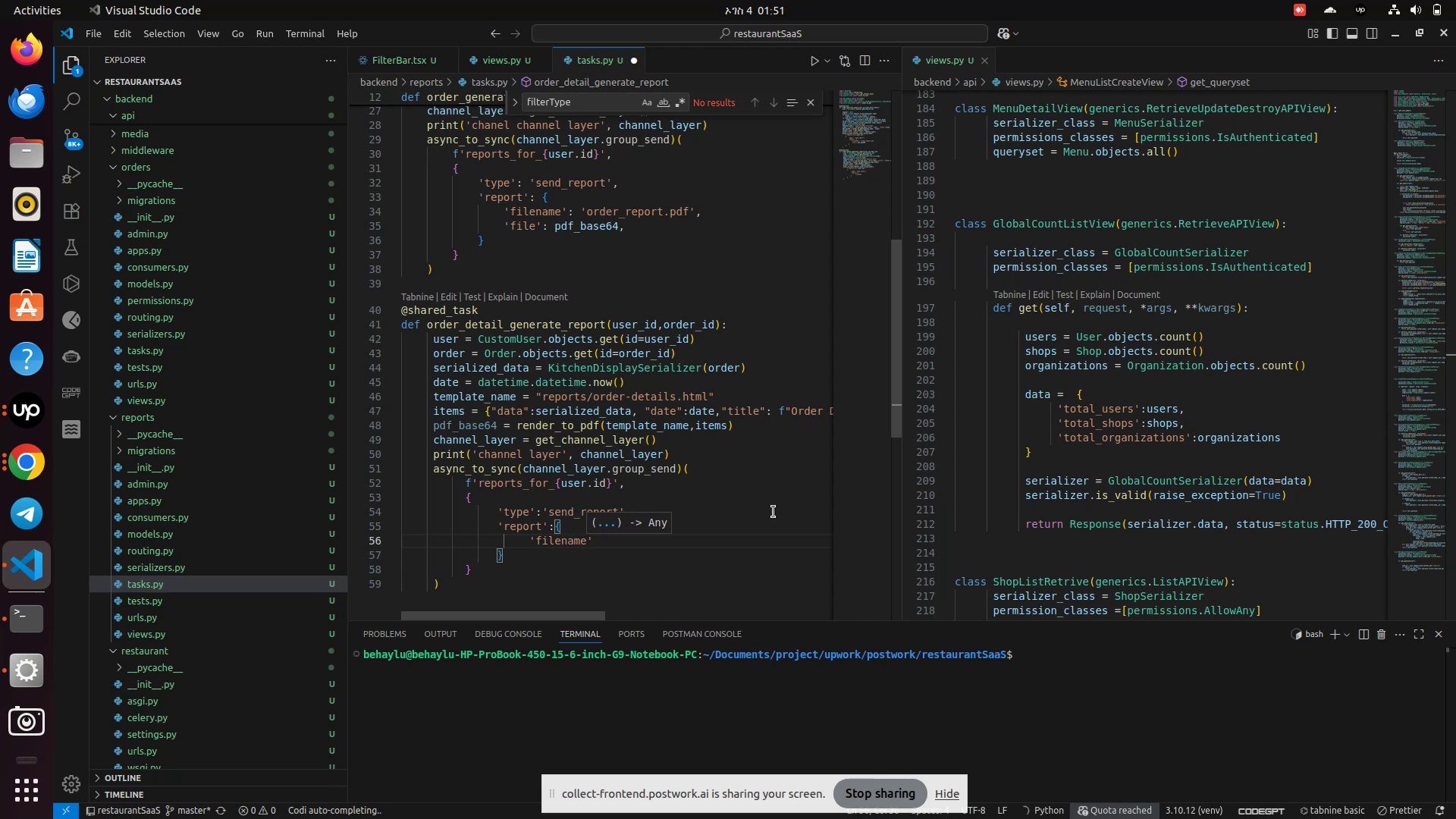 
key(ArrowRight)
 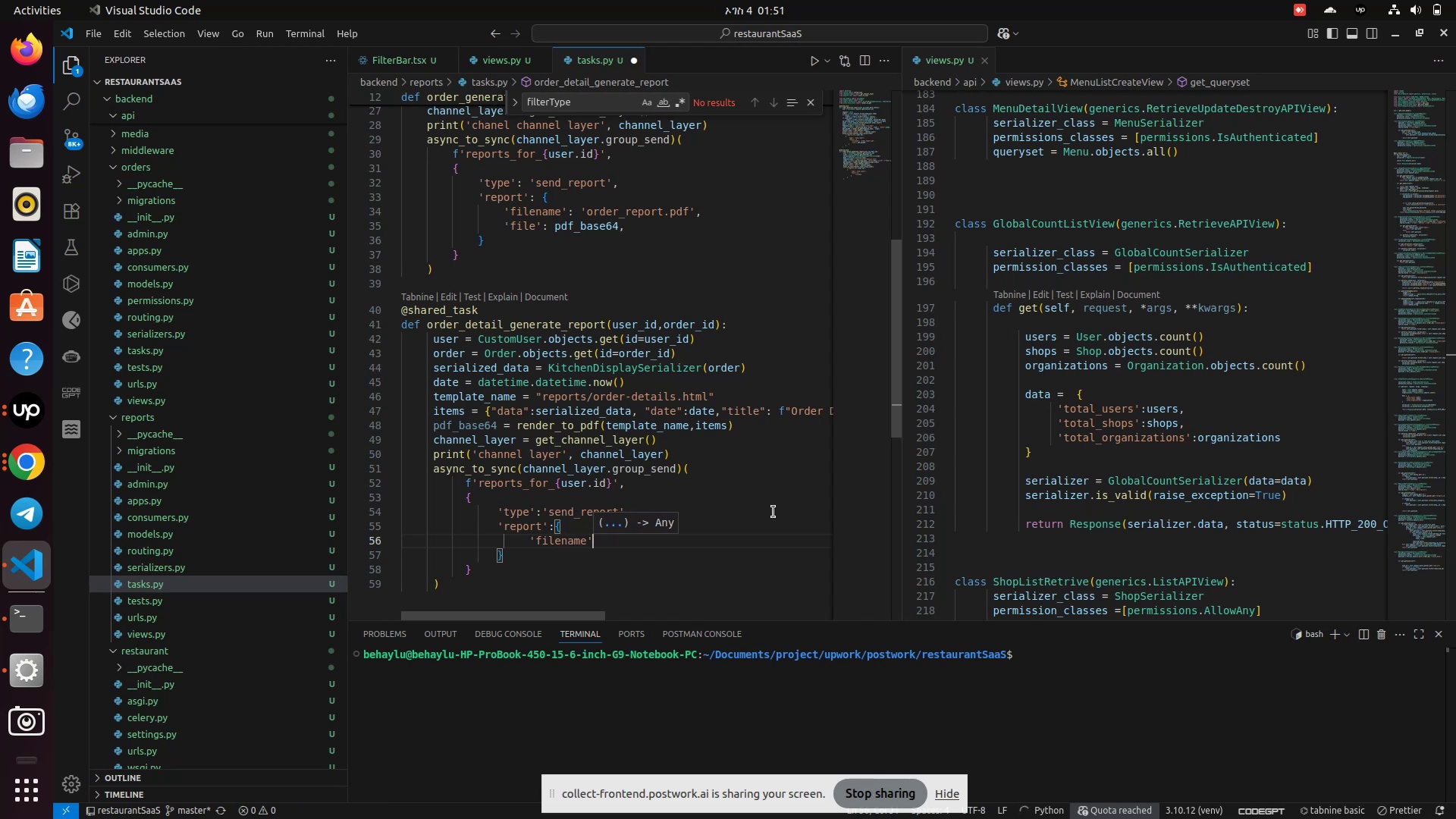 
type(:"order_detail_report.pdf)
 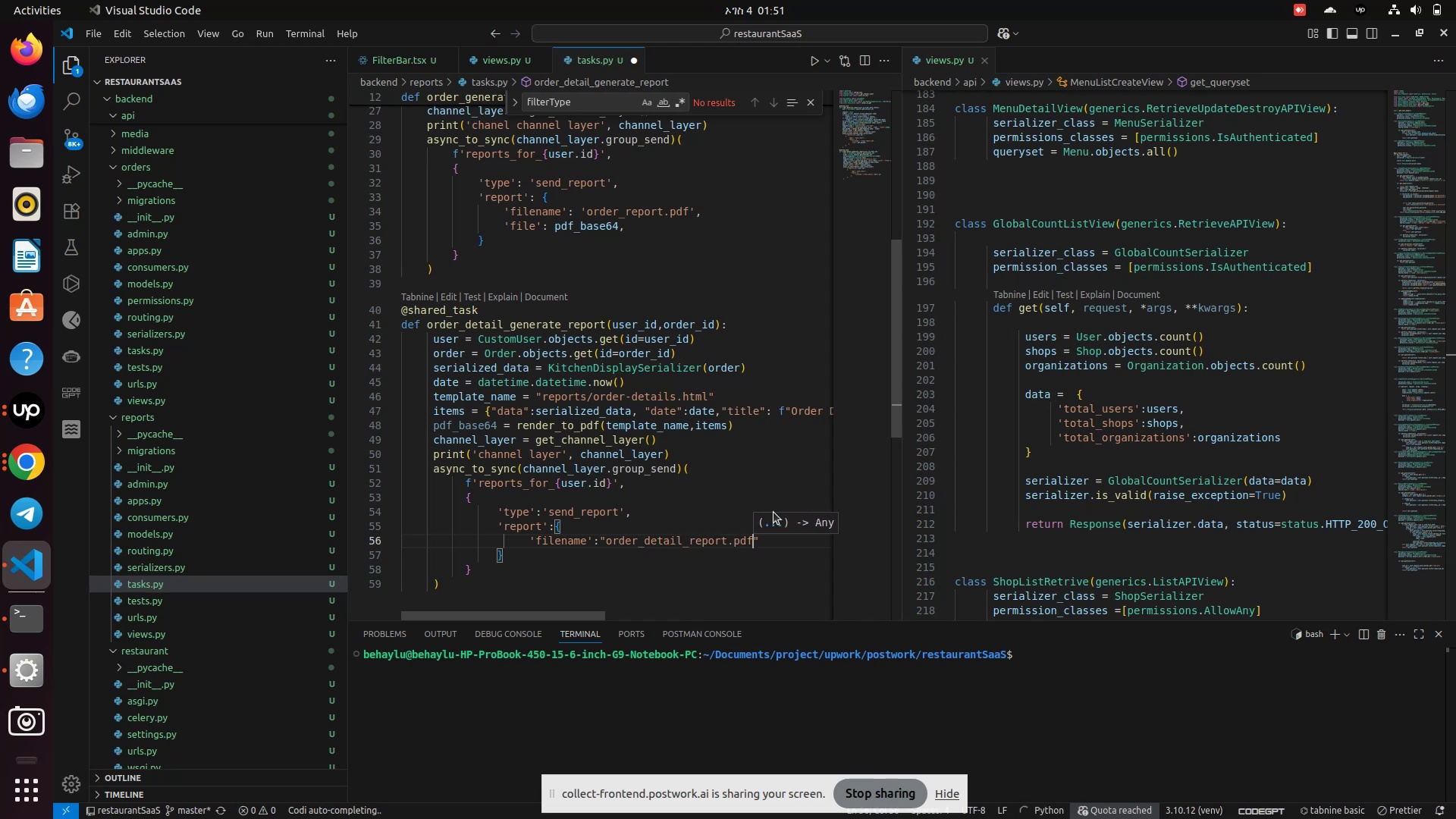 
 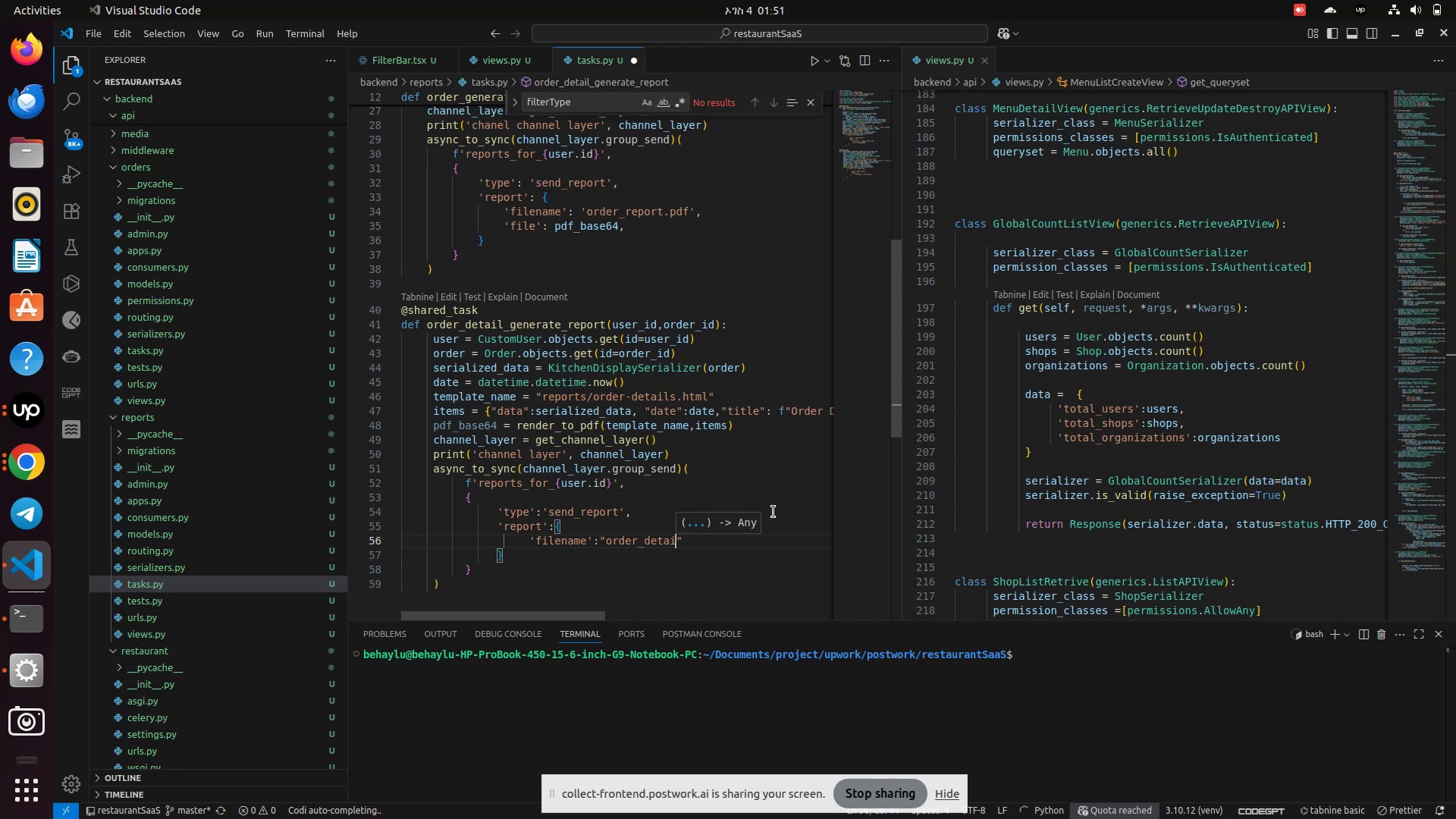 
key(ArrowRight)
 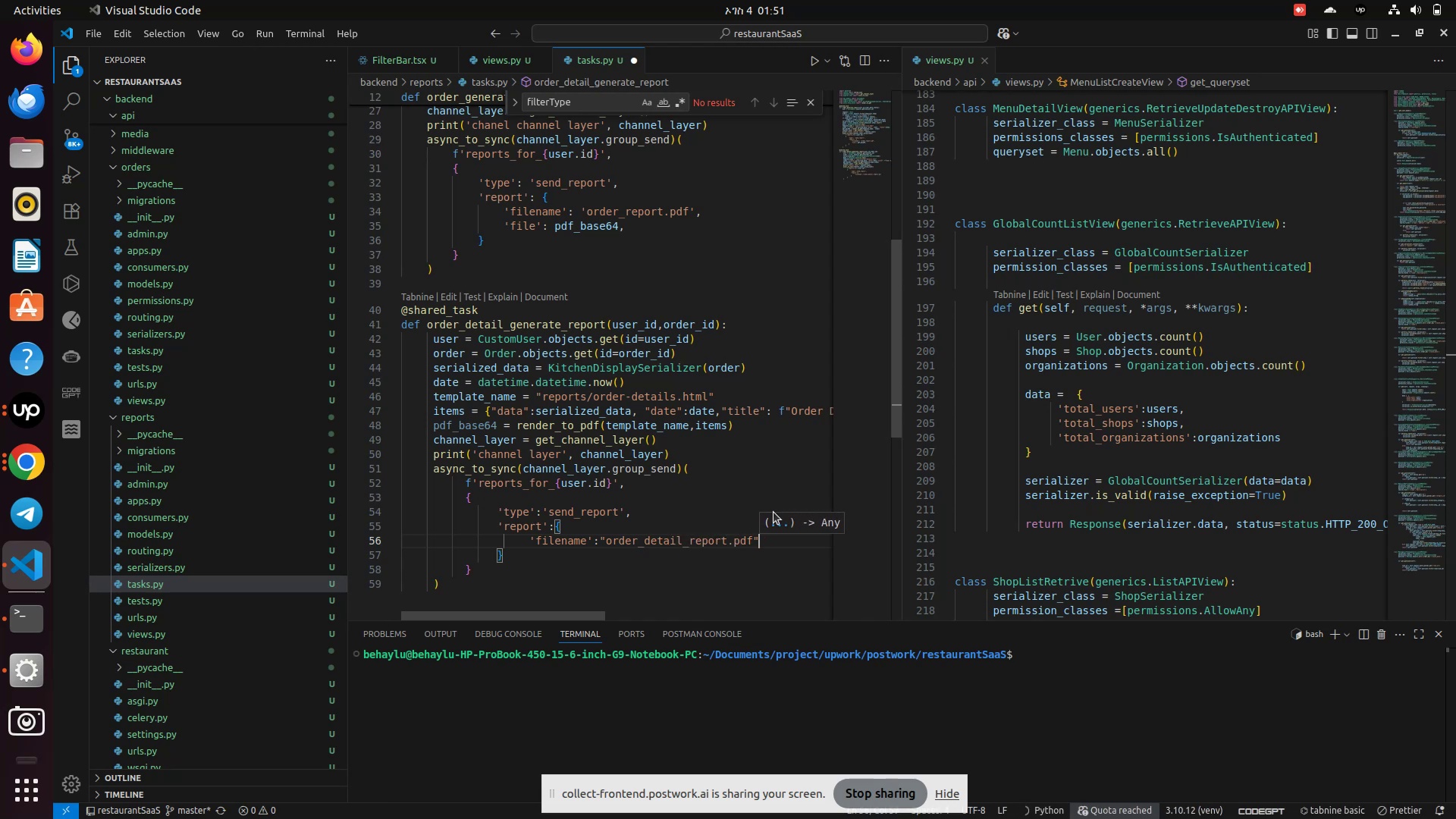 
key(Comma)
 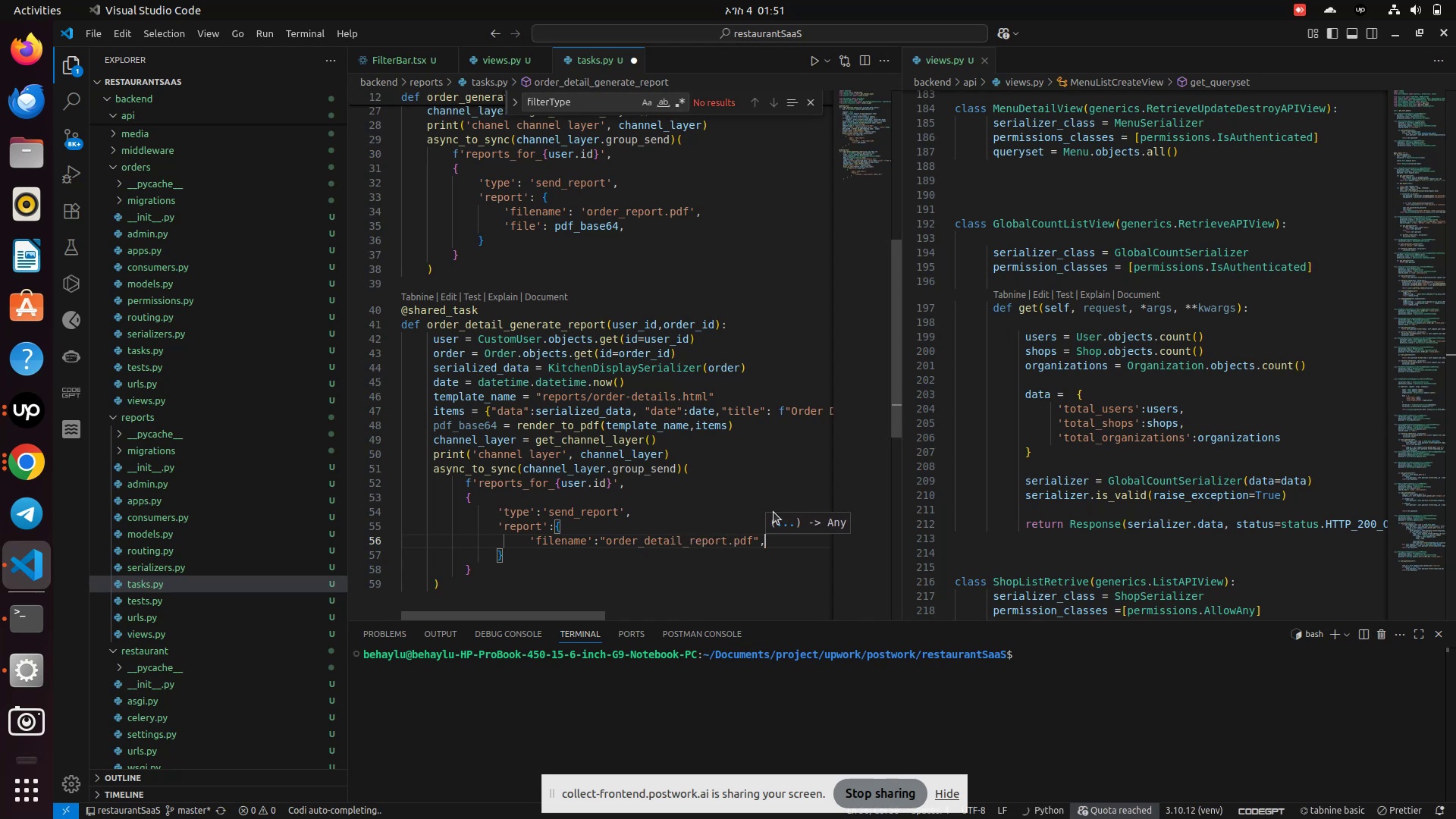 
key(Enter)
 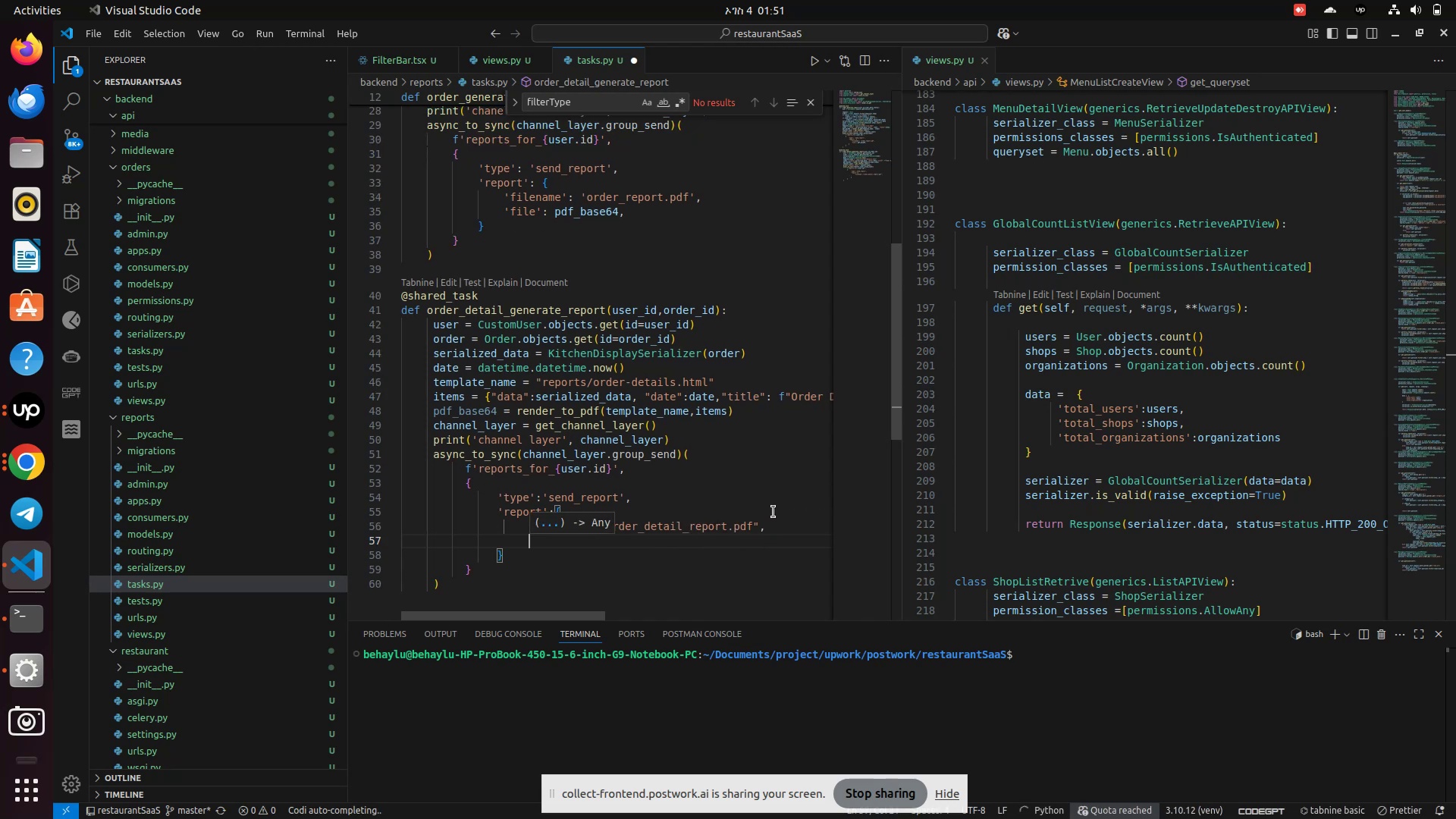 
type(file)
key(Backspace)
key(Backspace)
key(Backspace)
key(Backspace)
type('file)
 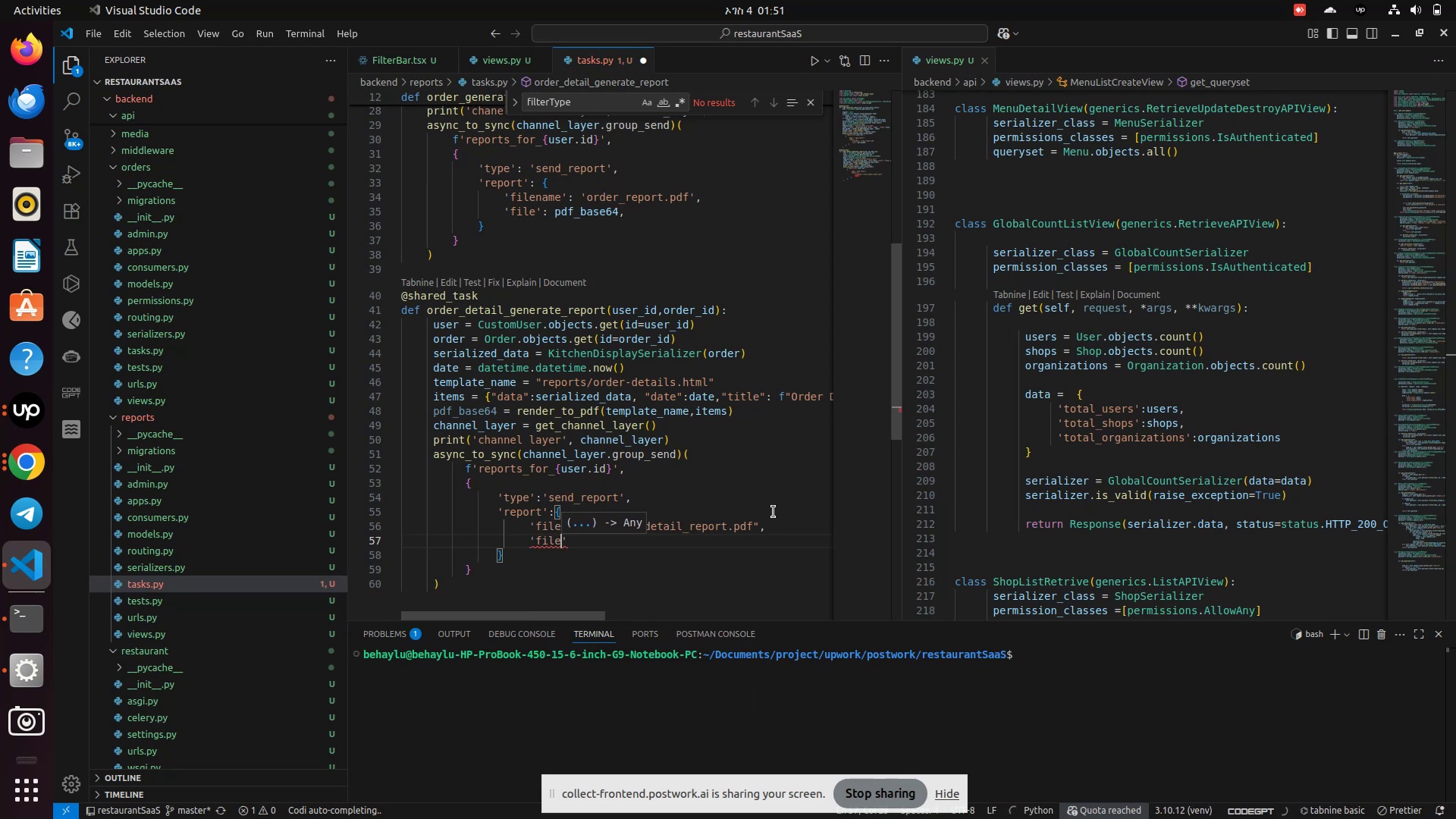 
key(ArrowRight)
 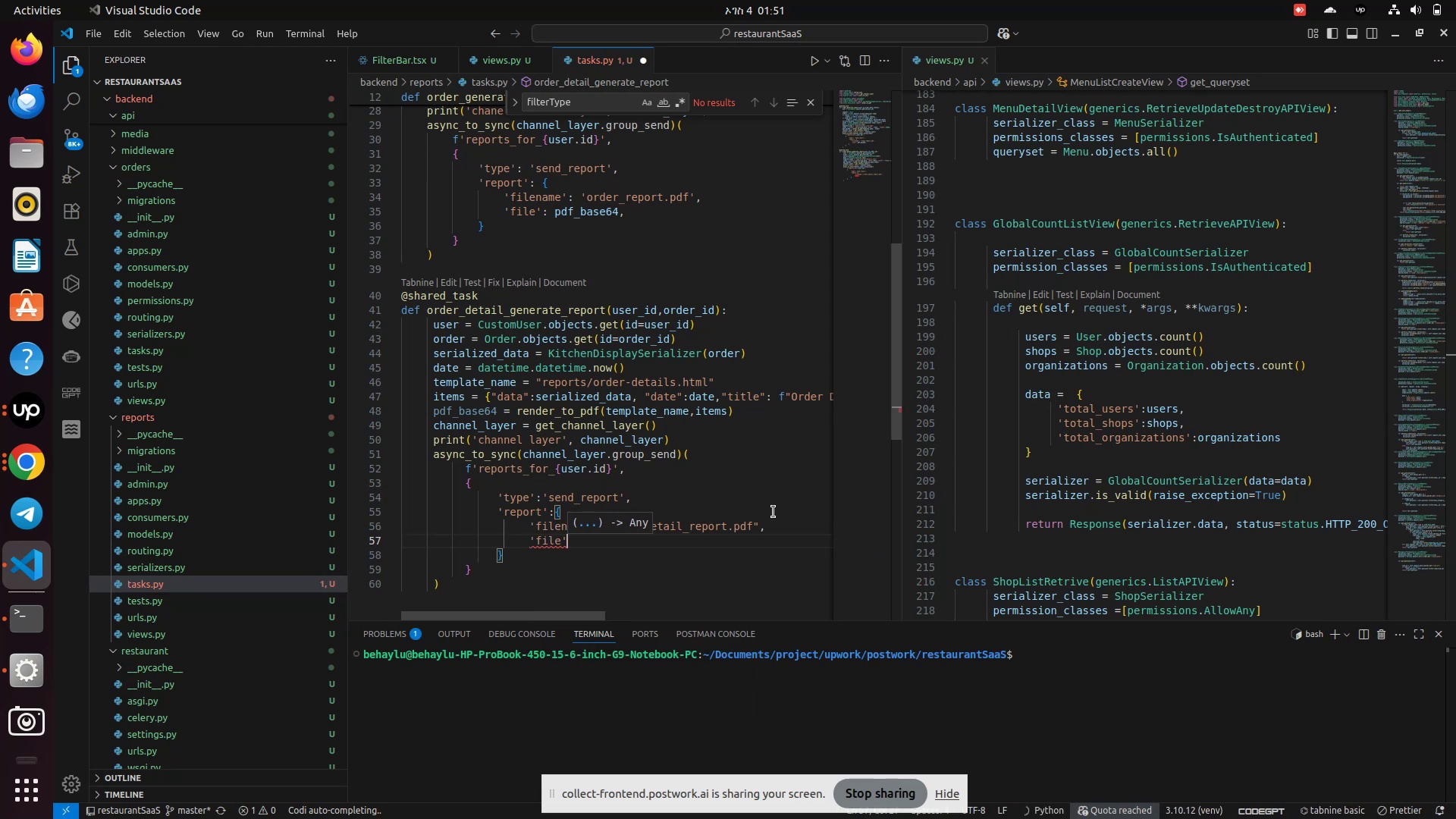 
type(:pdf)
 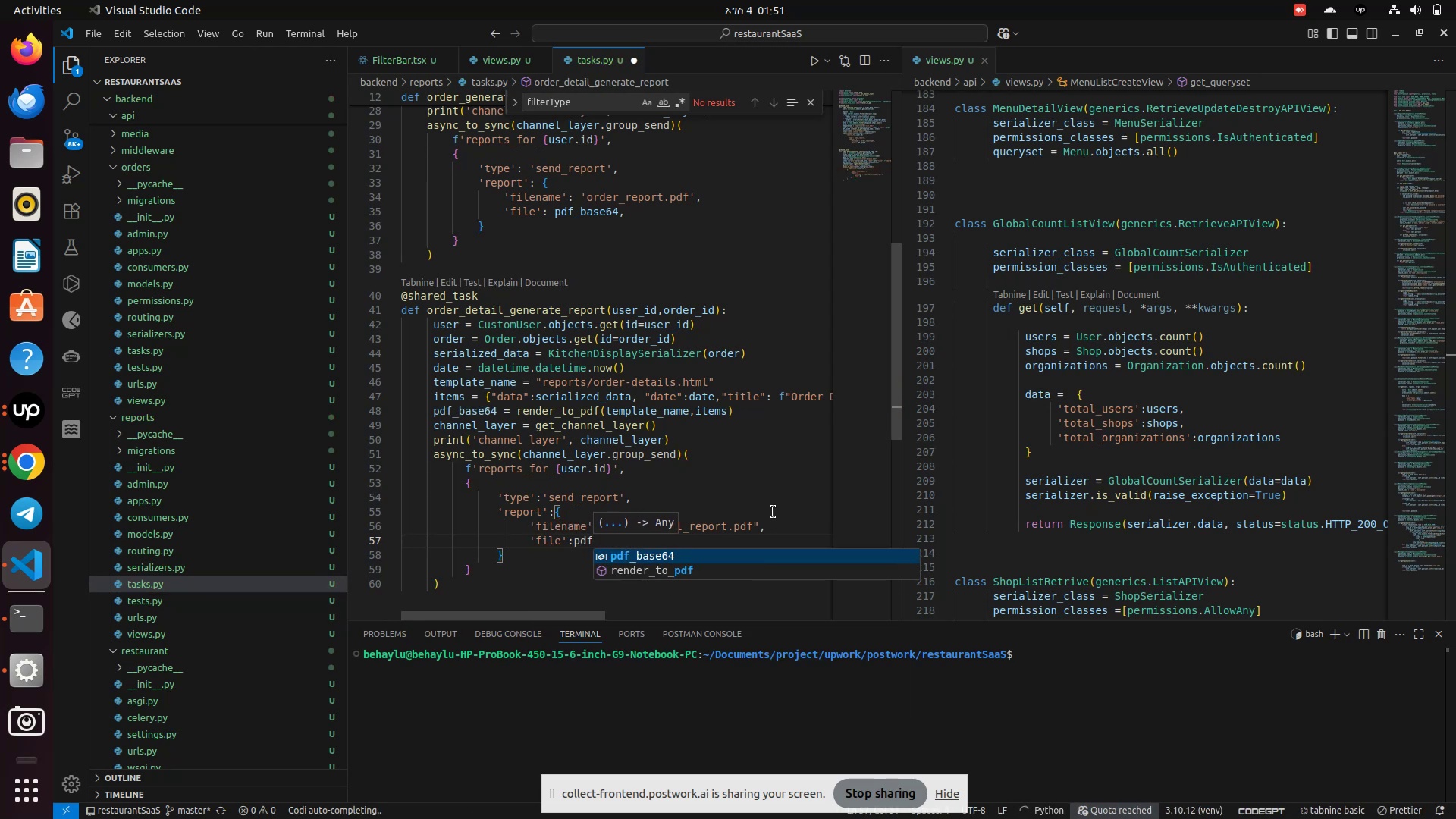 
key(Enter)
 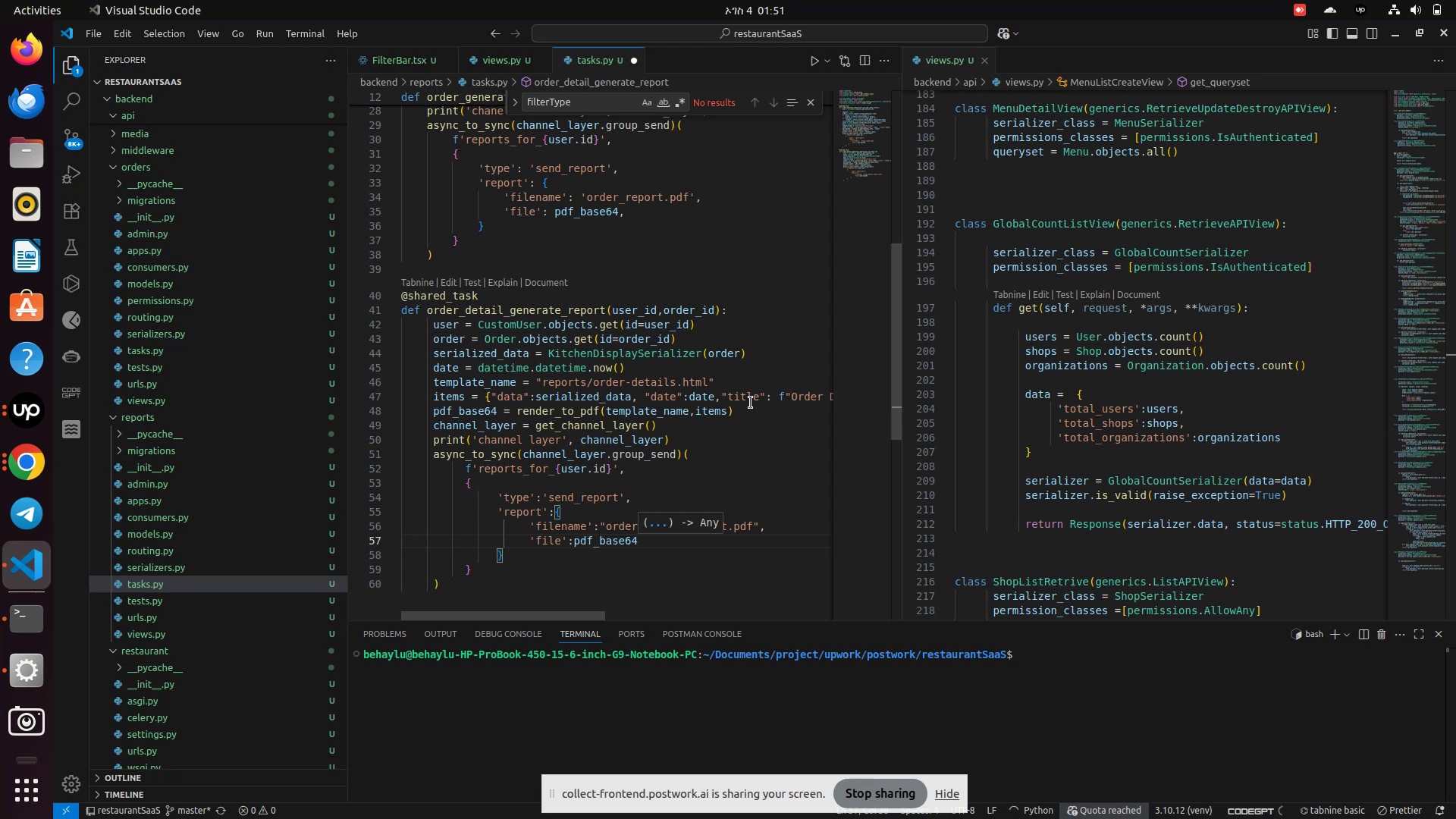 
key(Control+S)
 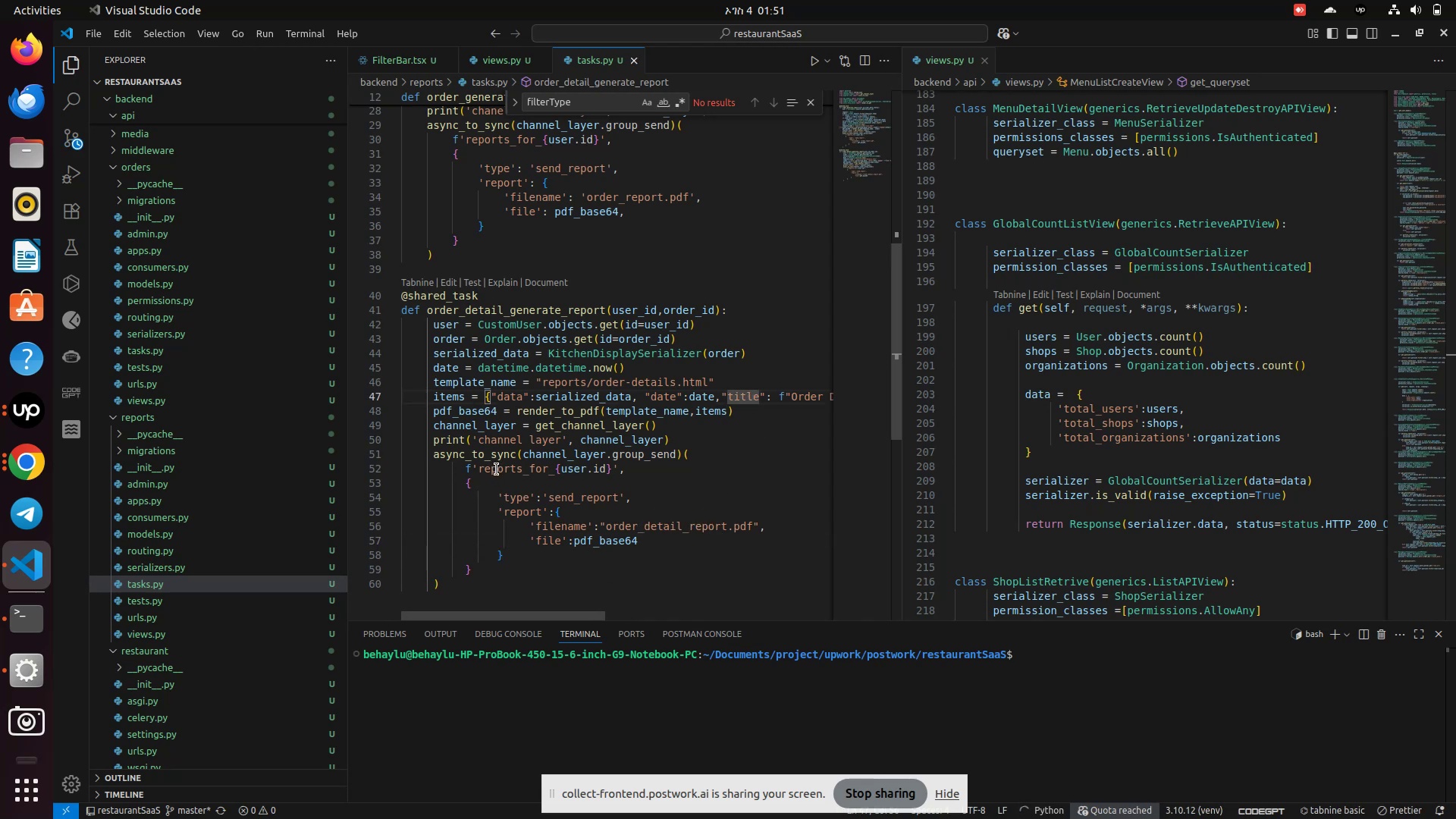 
scroll: coordinate [529, 484], scroll_direction: down, amount: 1.0
 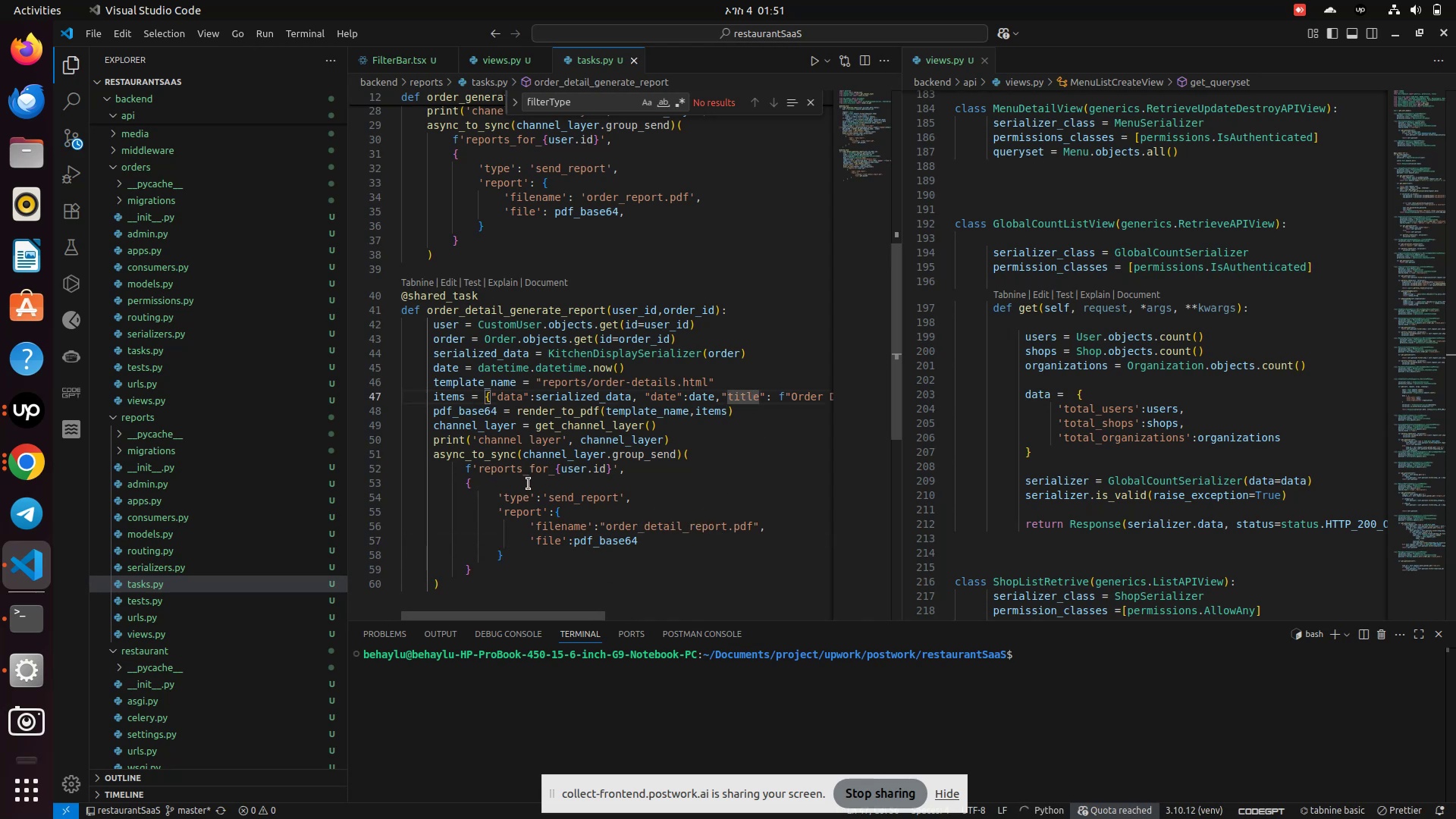 
scroll: coordinate [529, 485], scroll_direction: none, amount: 0.0
 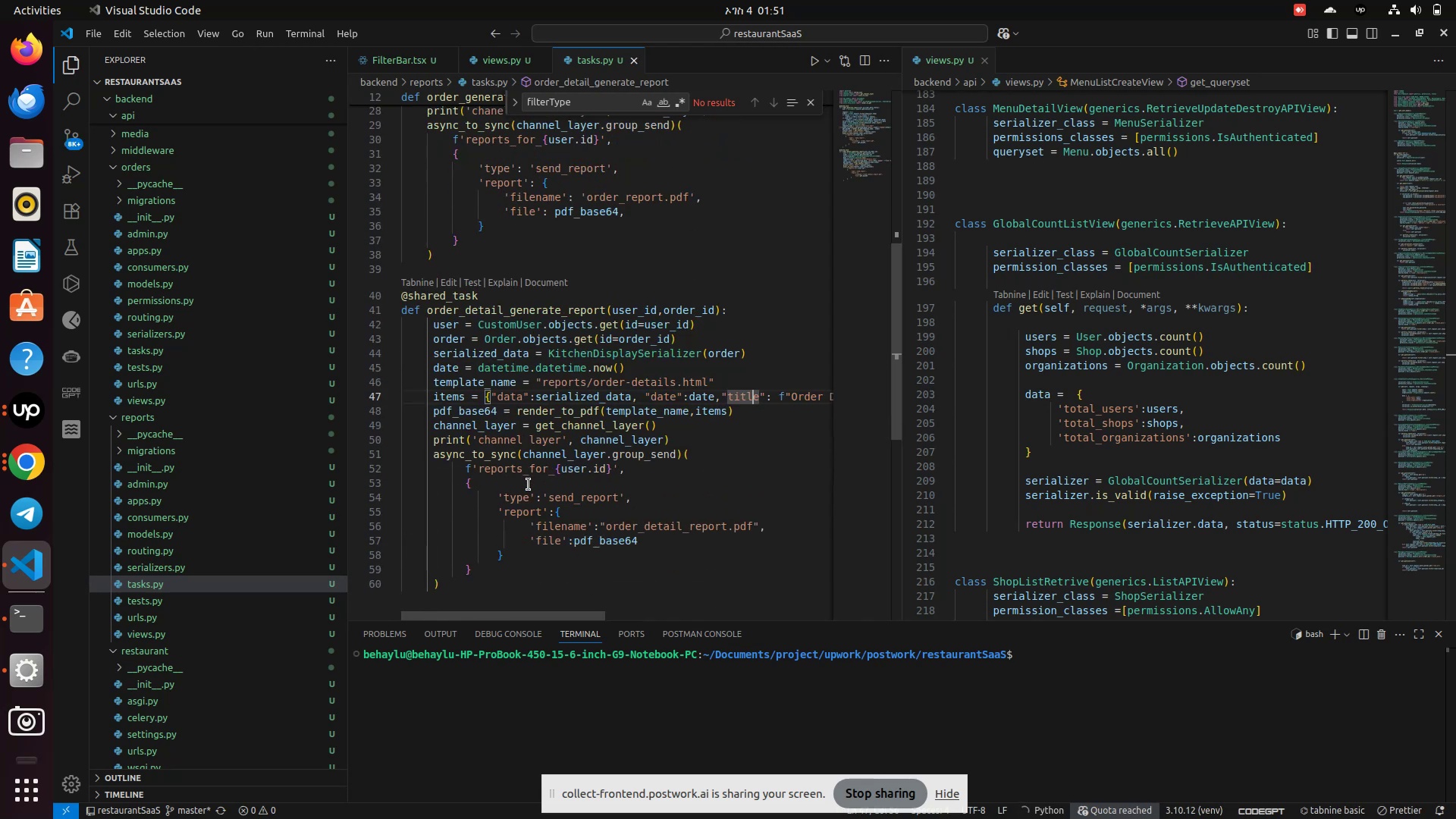 
scroll: coordinate [529, 485], scroll_direction: down, amount: 2.0
 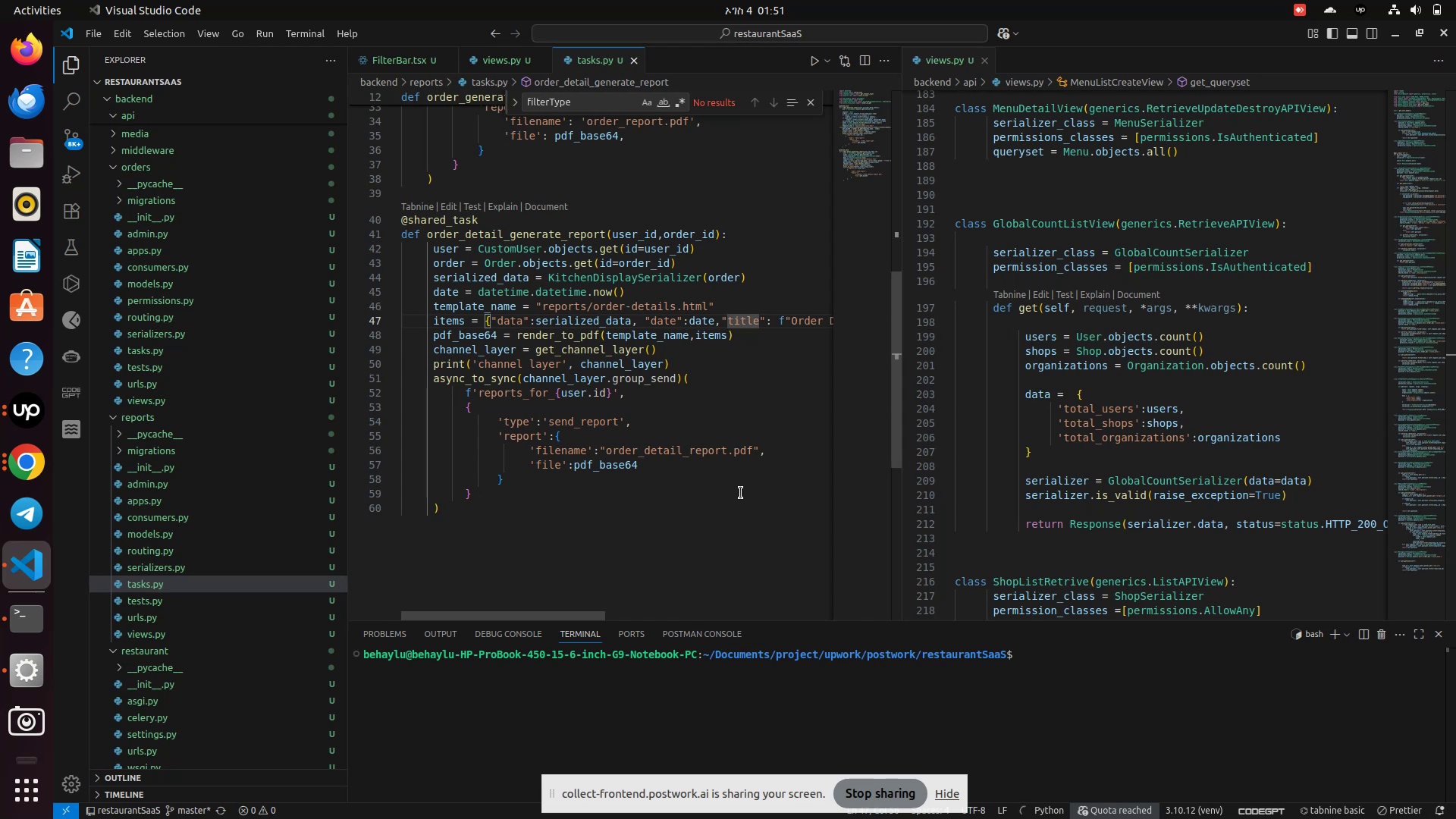 
wait(21.34)
 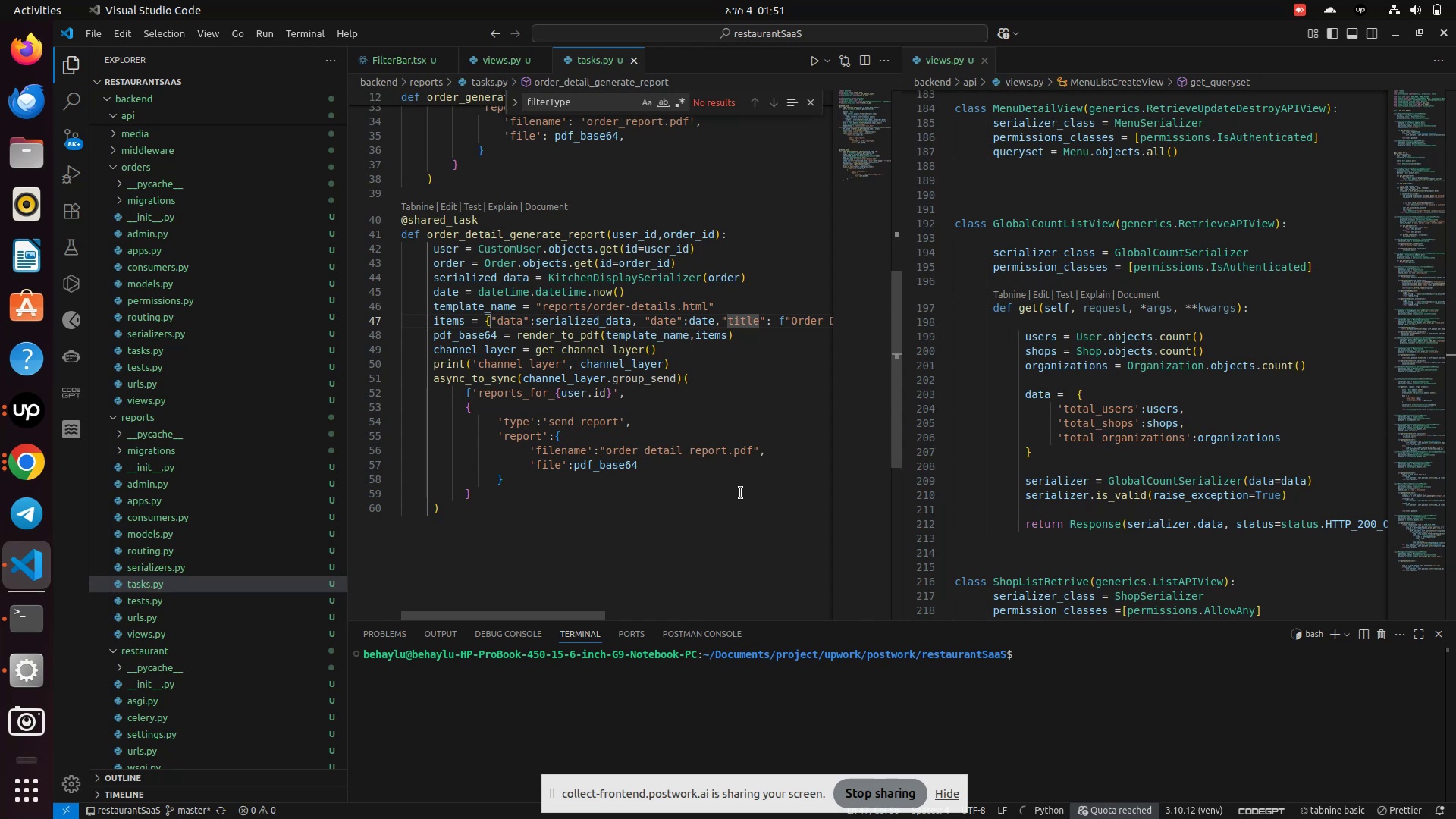 
mouse_move([35, 443])
 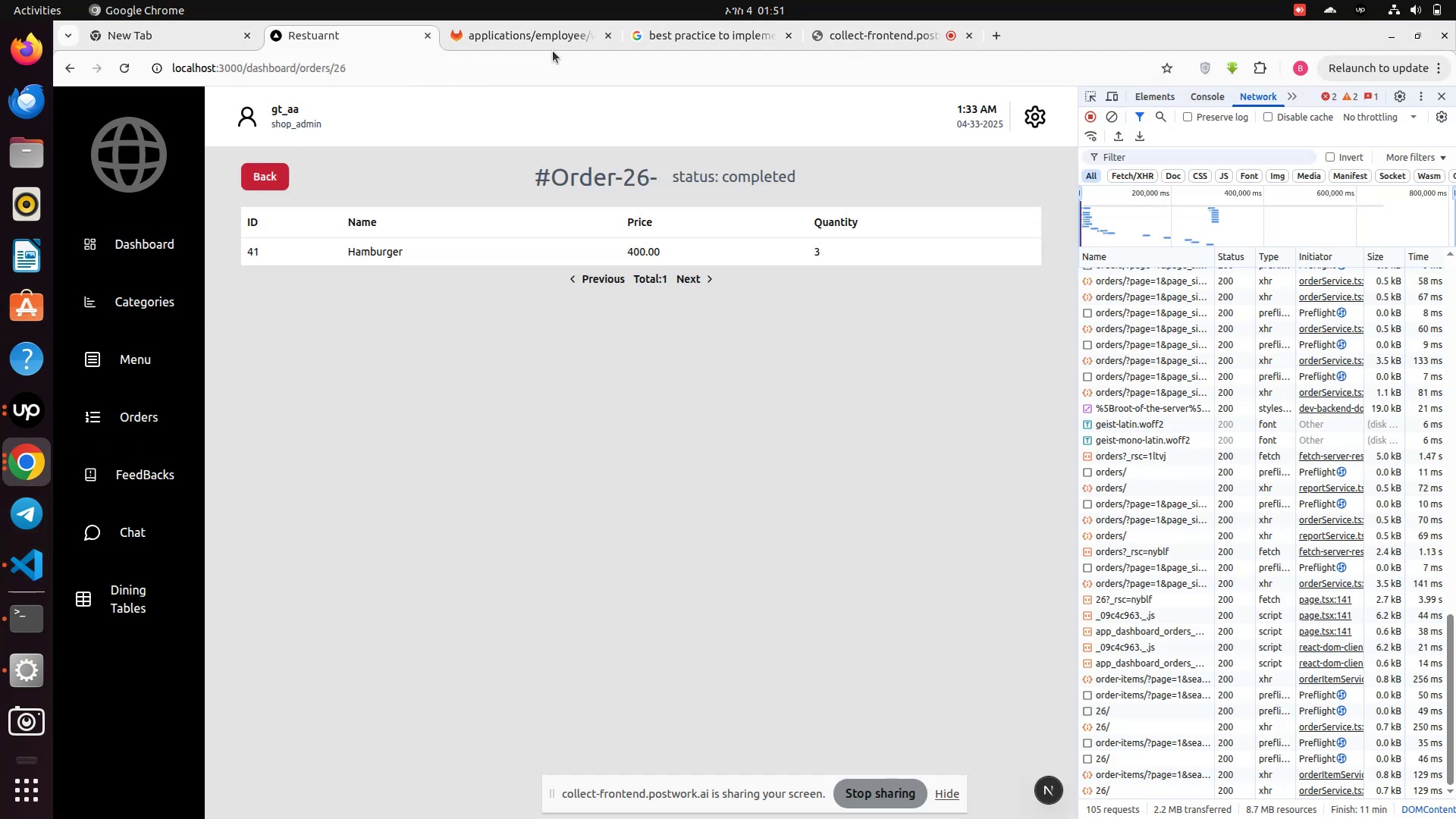 
left_click([551, 42])
 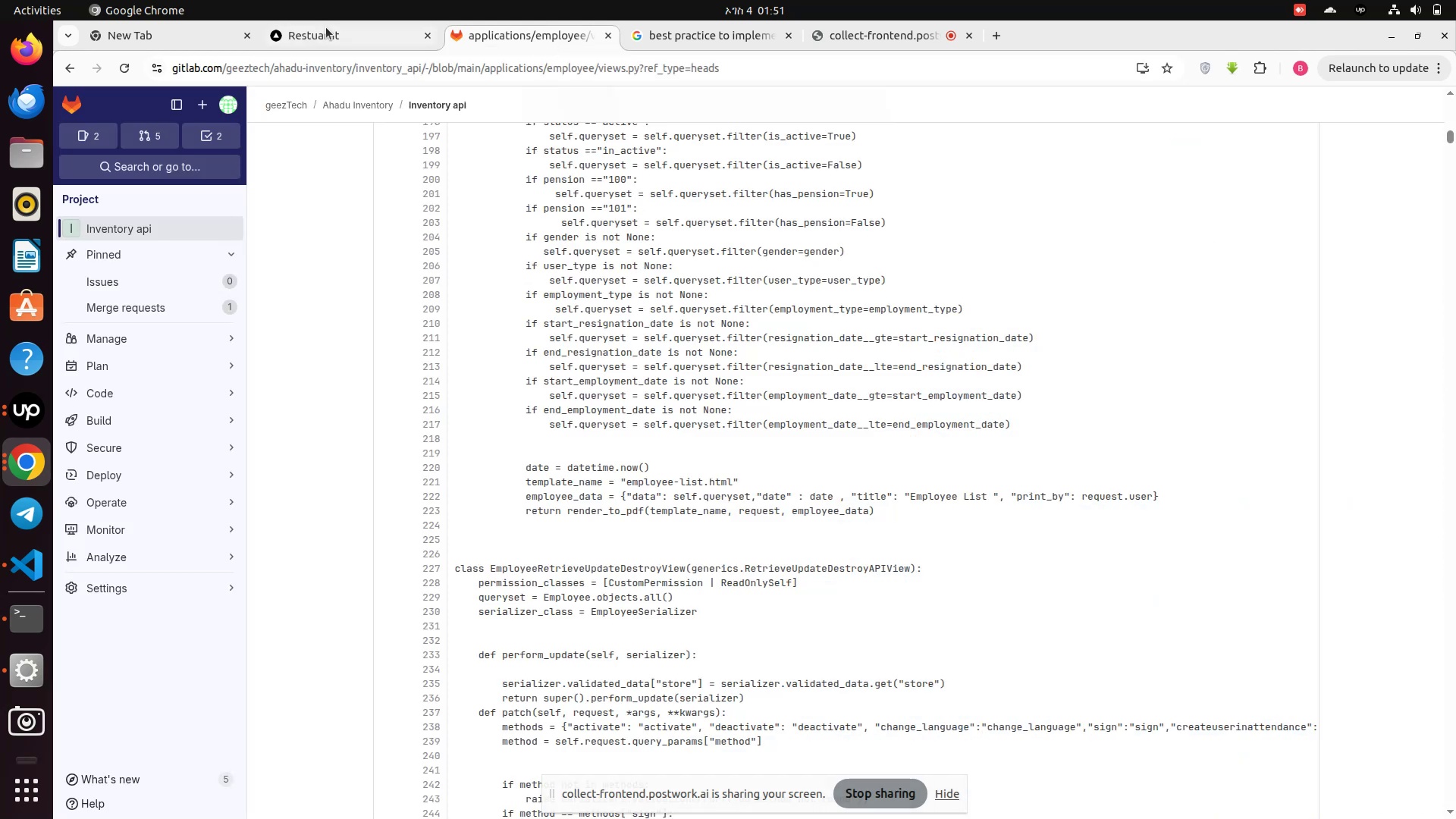 
left_click([326, 27])
 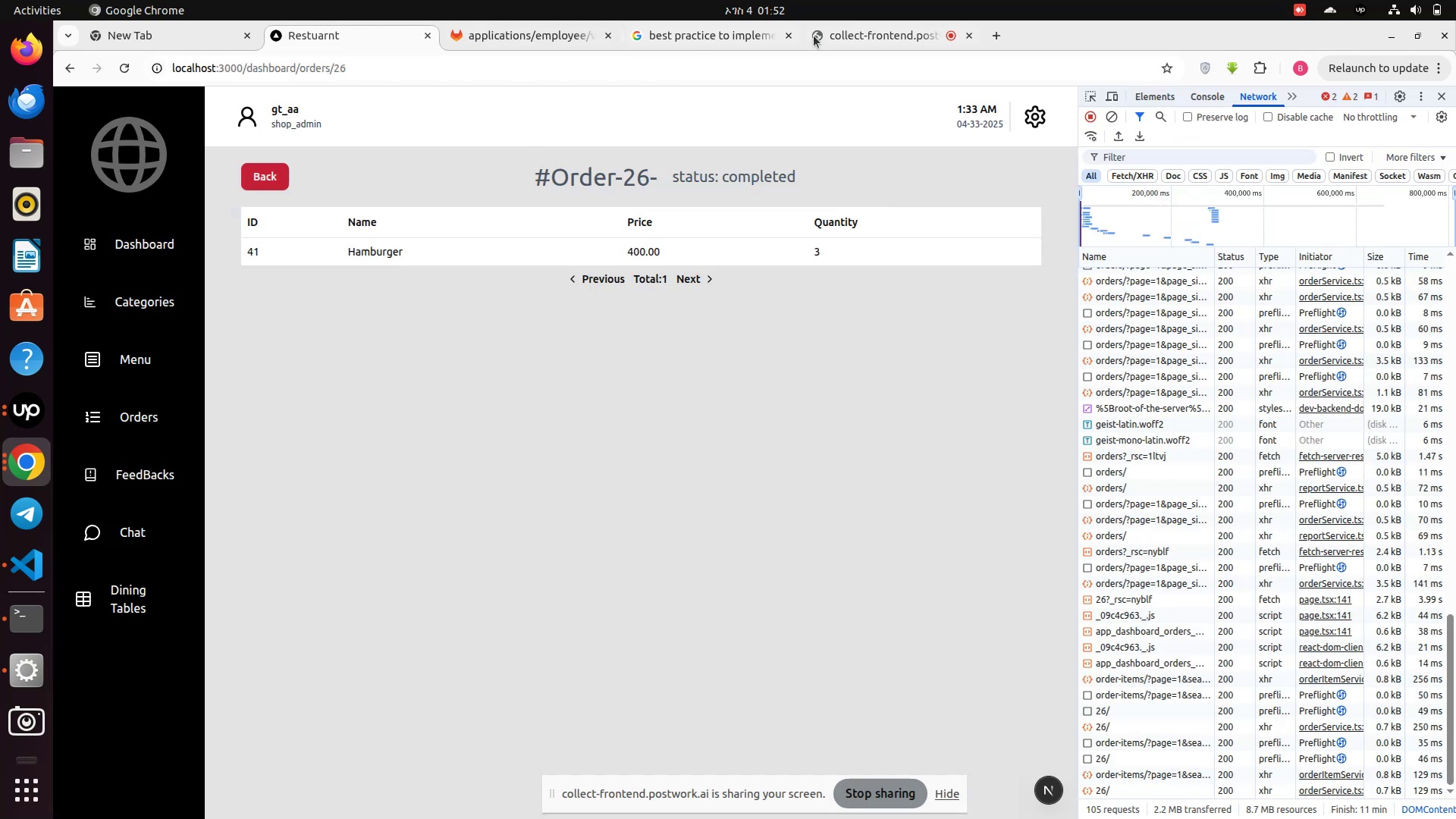 
left_click([843, 34])
 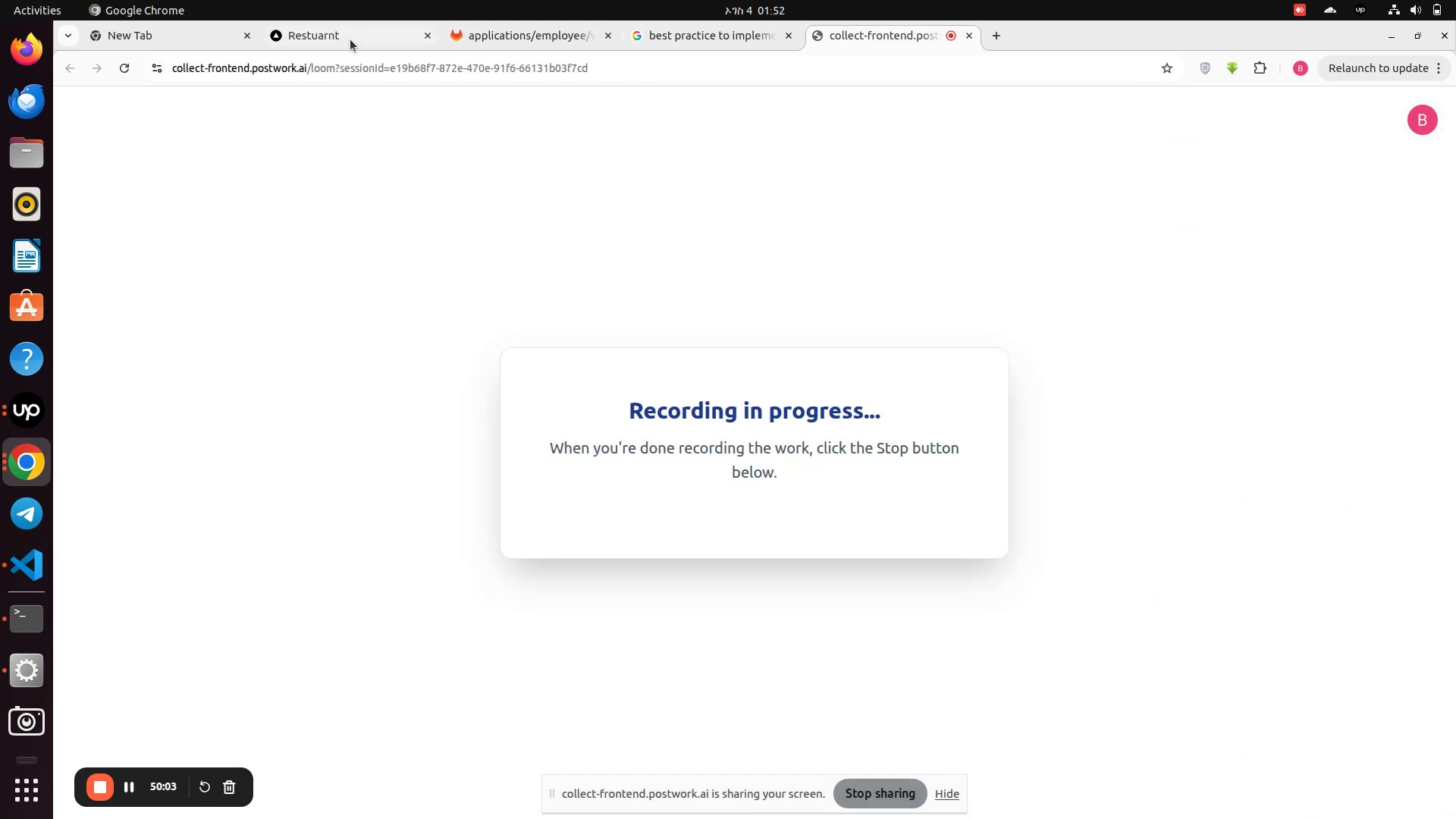 
left_click([315, 39])
 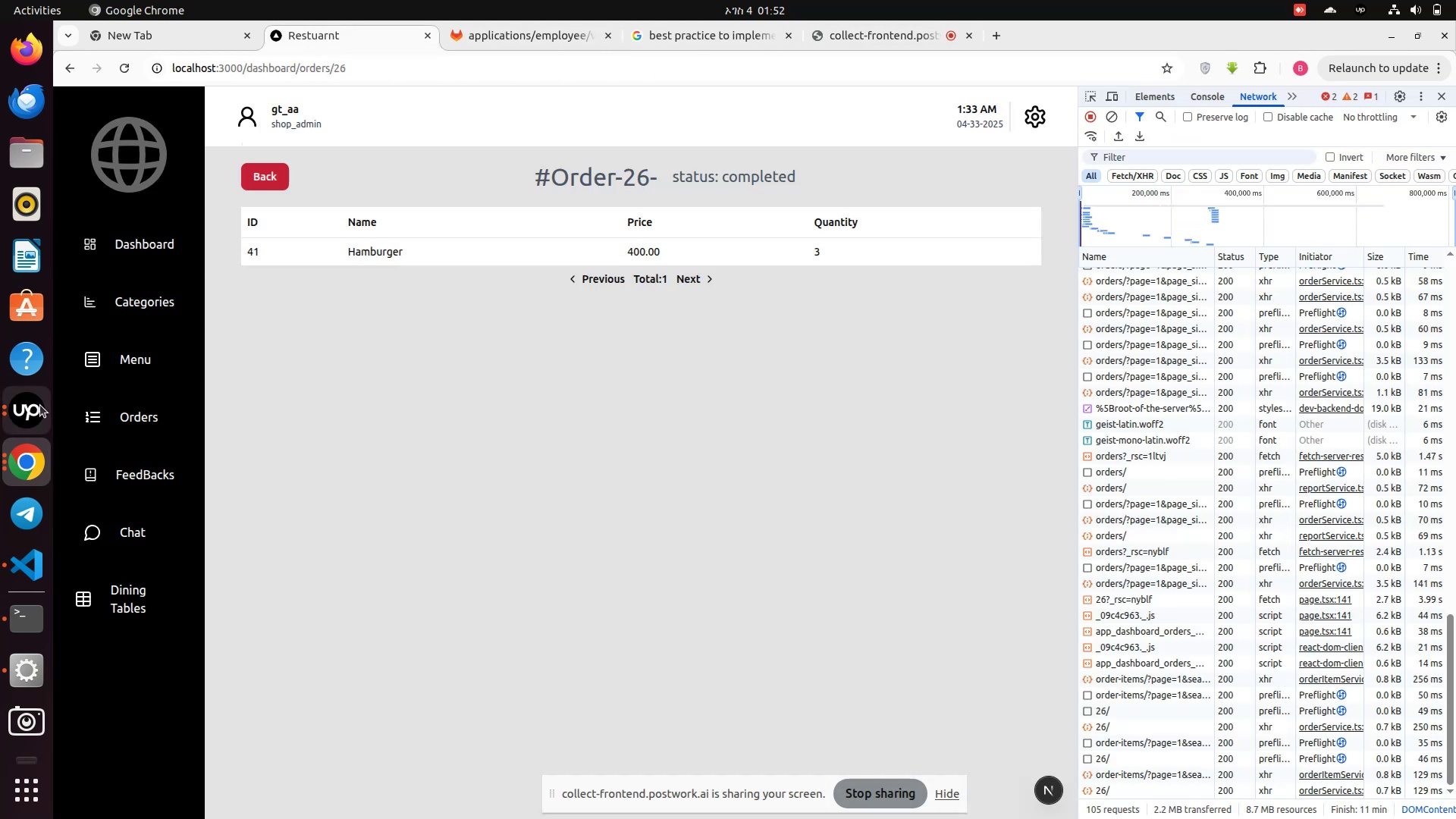 
left_click([37, 405])
 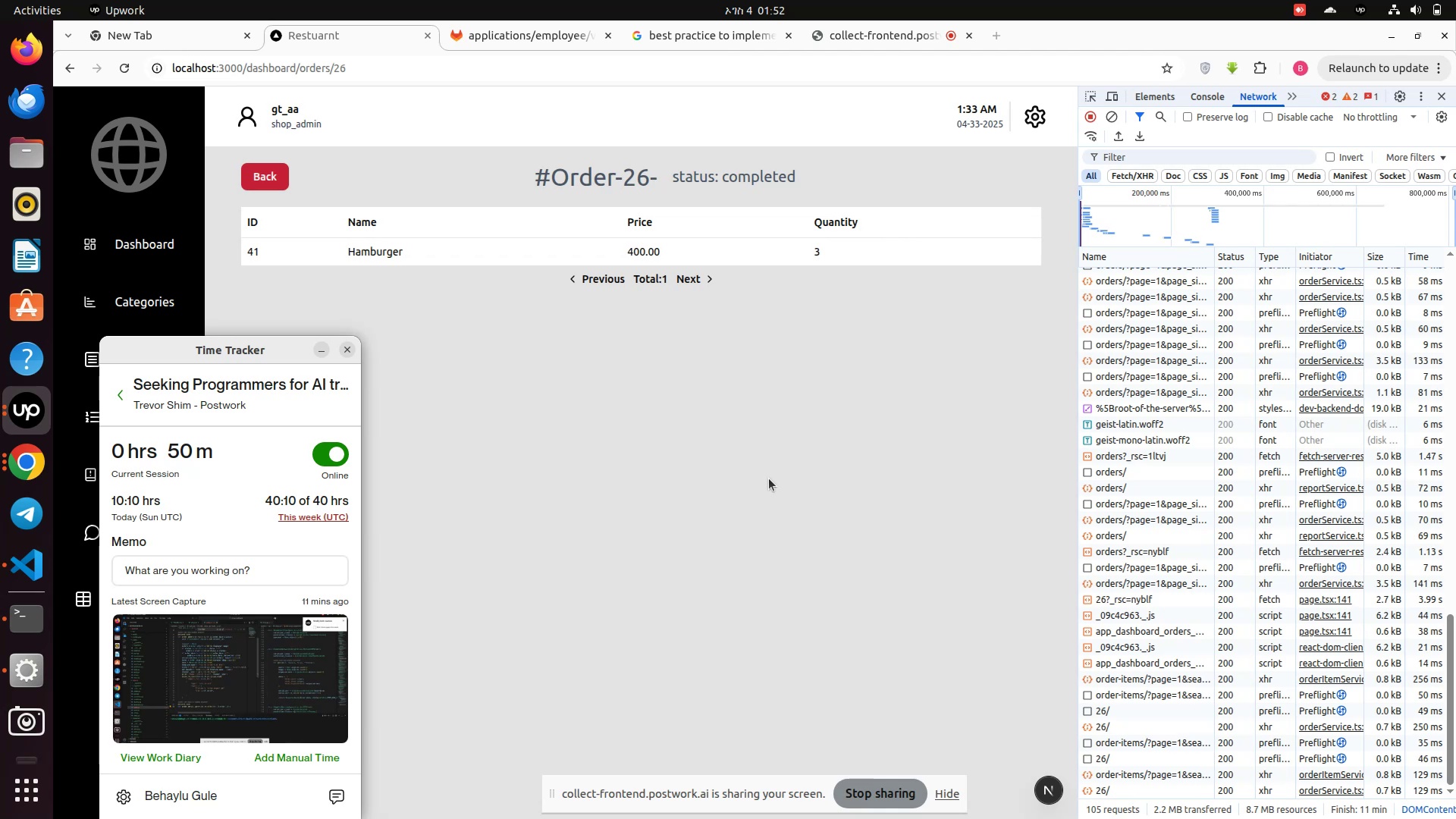 
wait(7.96)
 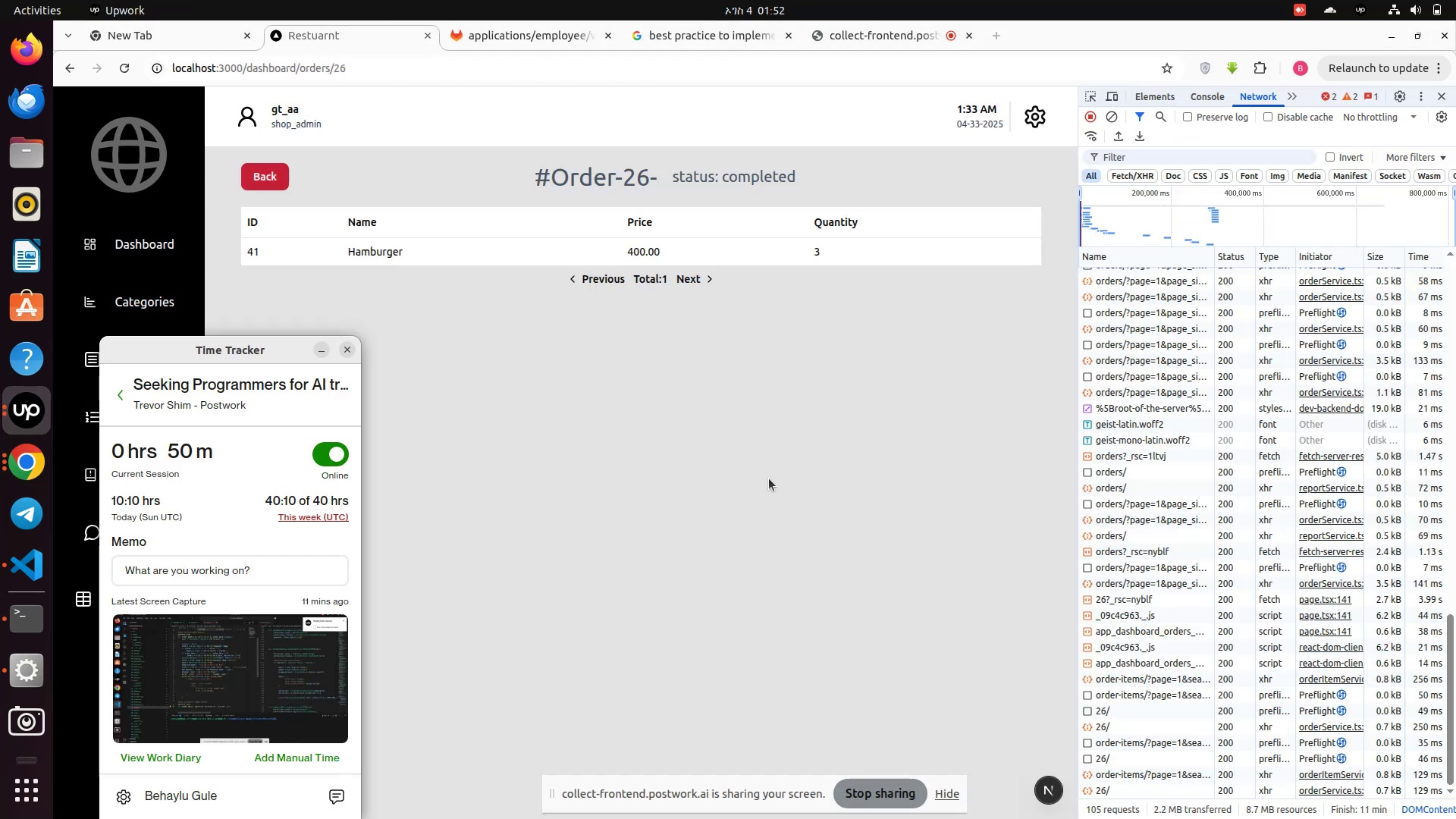 
left_click([769, 479])
 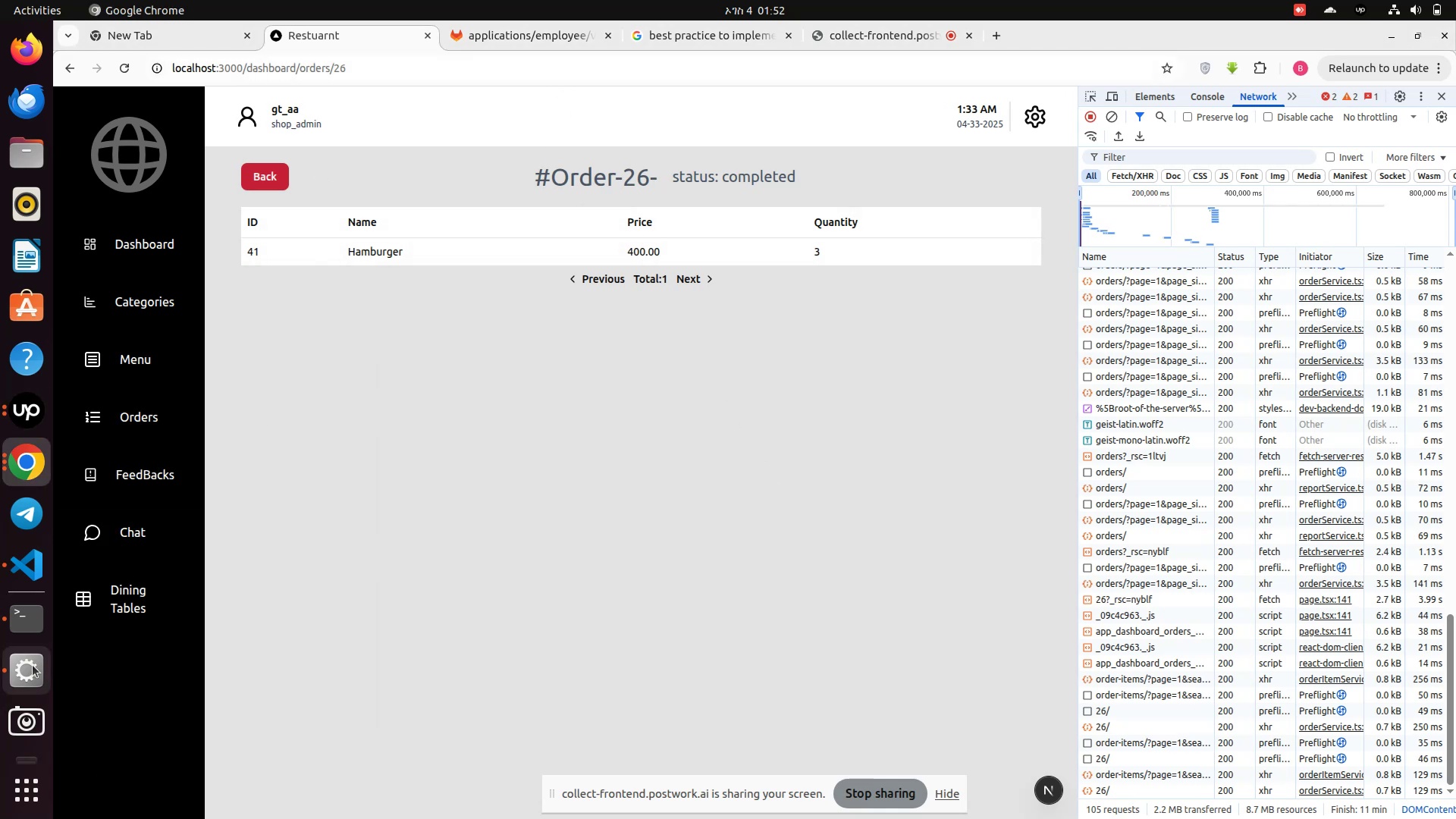 
left_click([20, 558])
 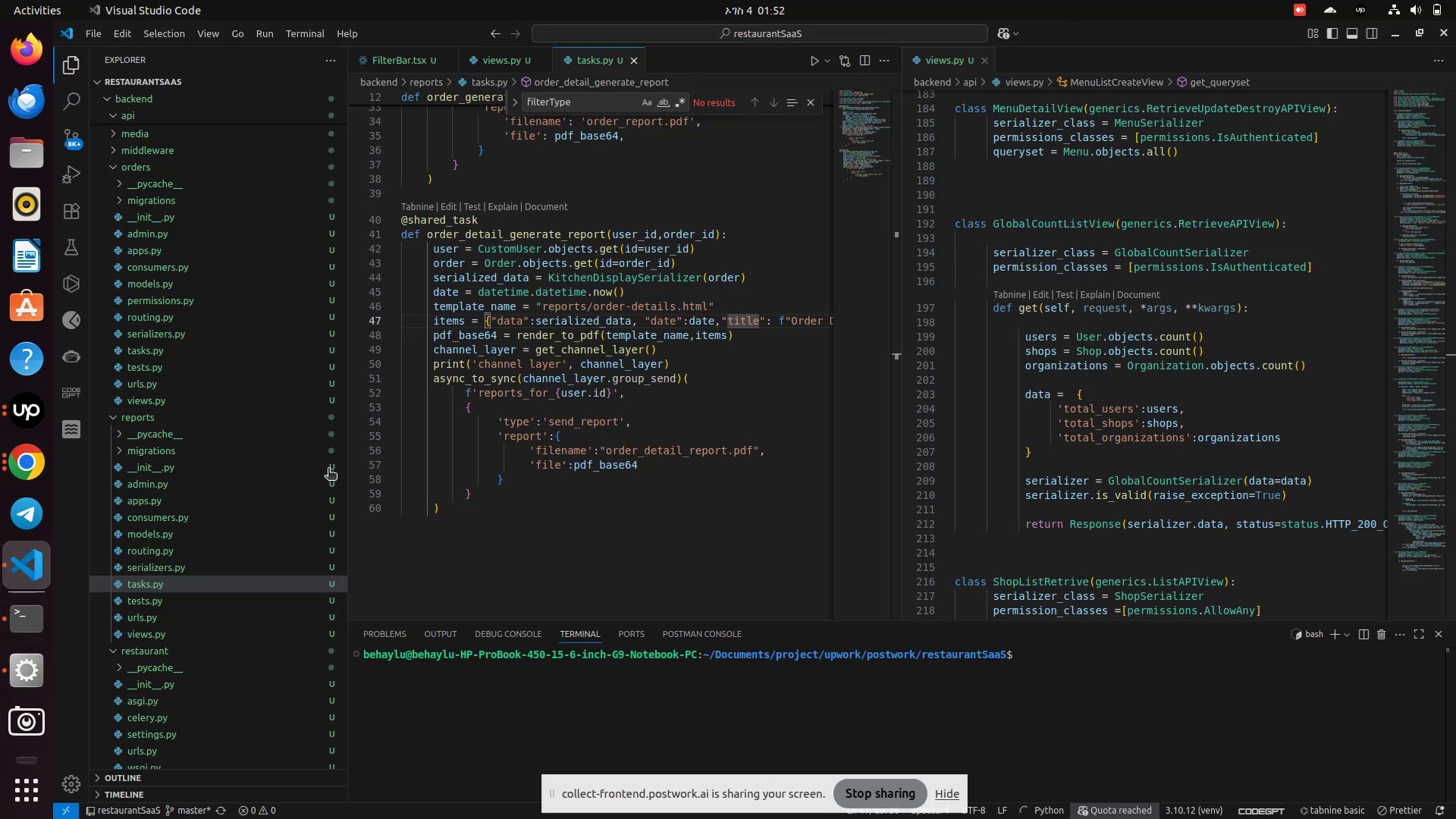 
scroll: coordinate [611, 529], scroll_direction: none, amount: 0.0
 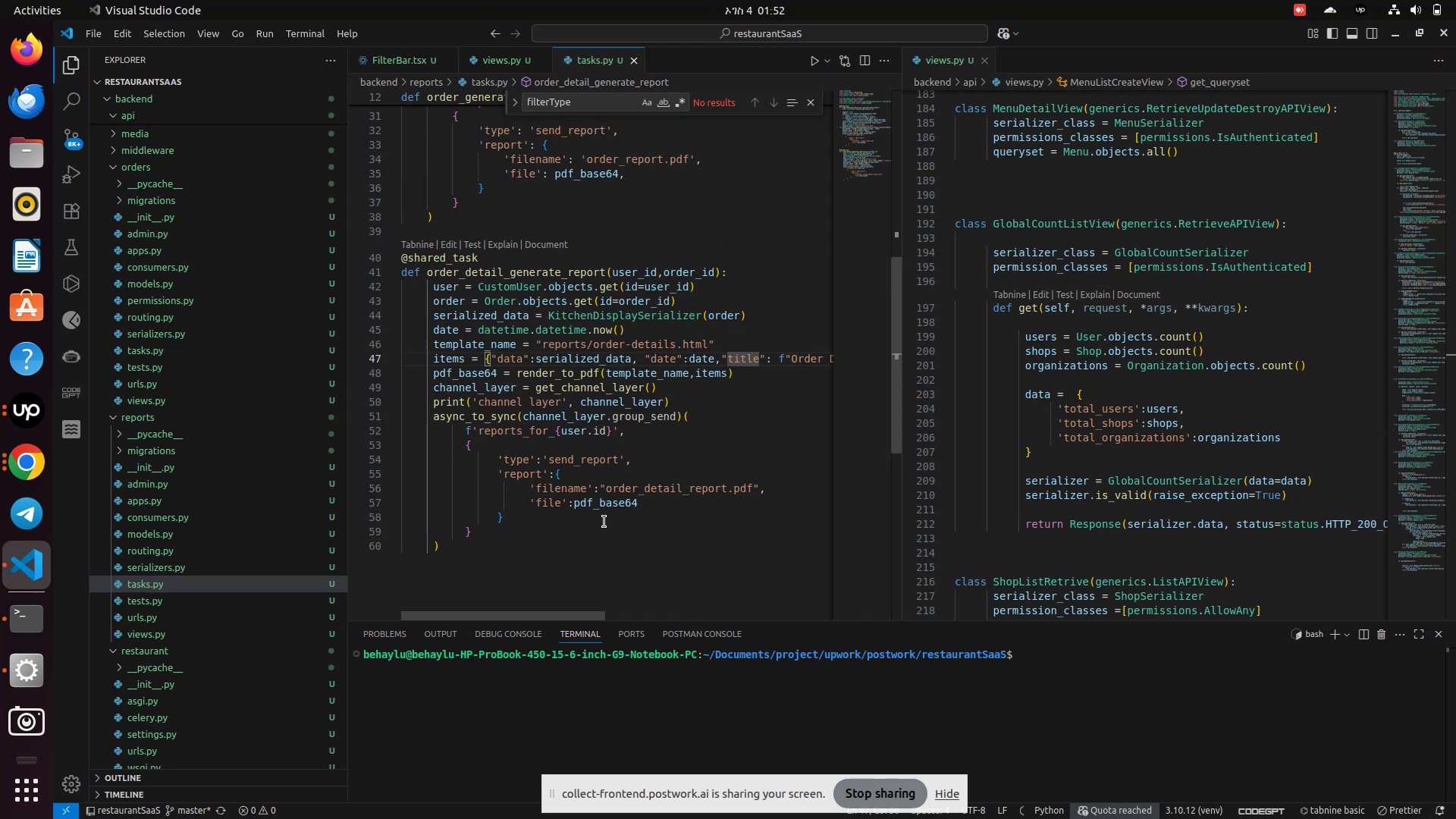 
scroll: coordinate [604, 522], scroll_direction: up, amount: 1.0
 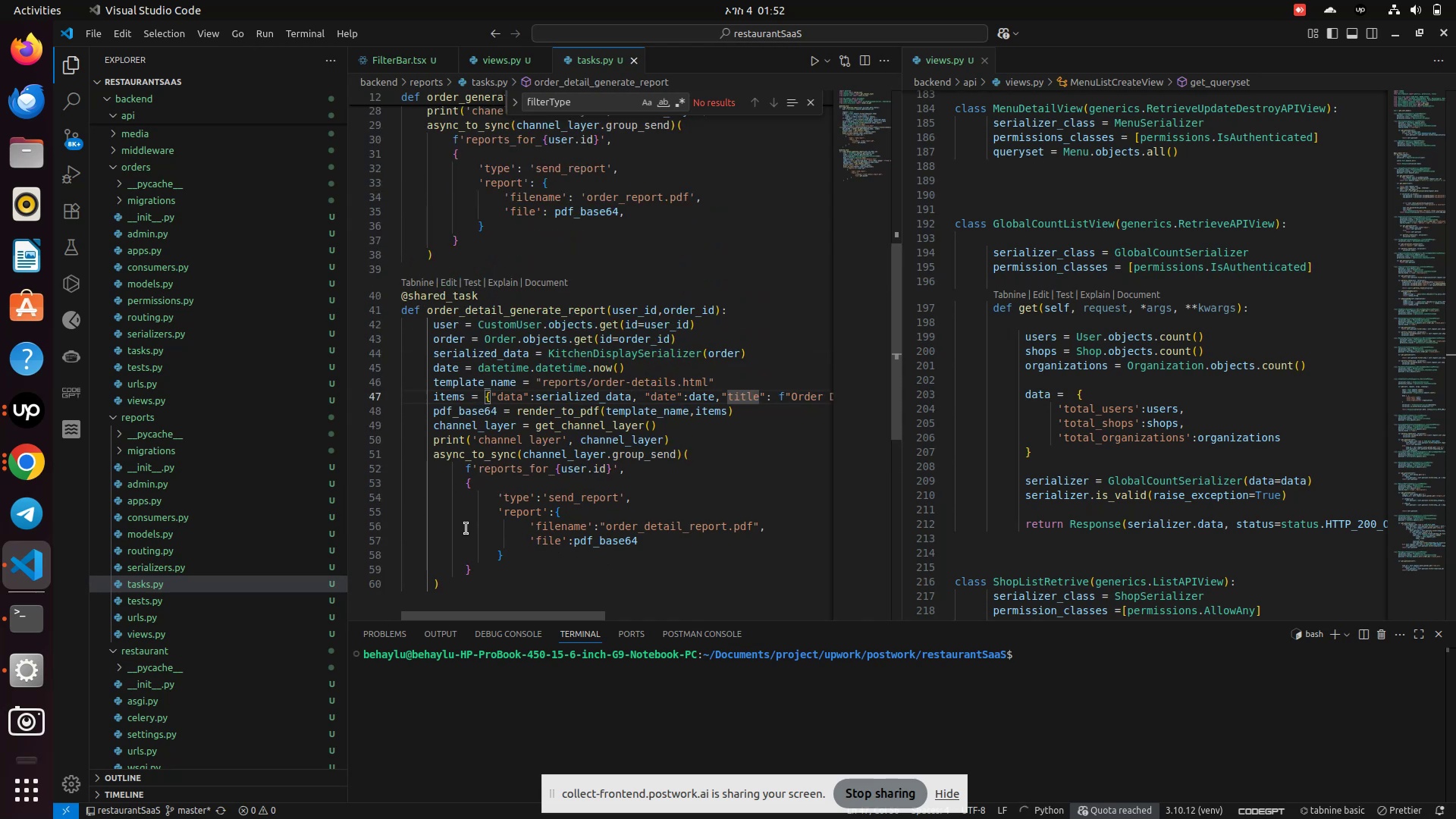 
scroll: coordinate [179, 606], scroll_direction: down, amount: 10.0
 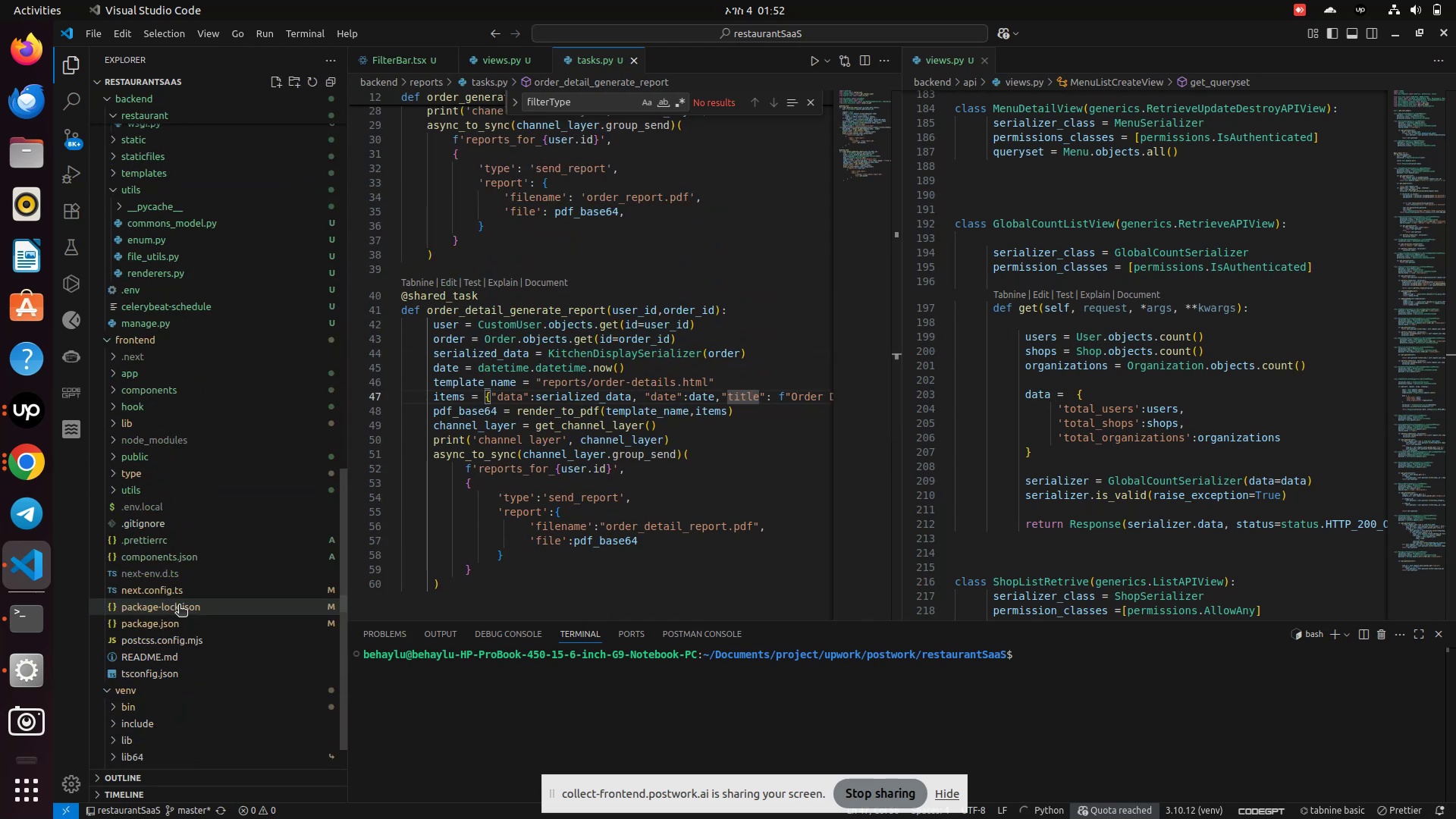 
scroll: coordinate [148, 533], scroll_direction: up, amount: 6.0
 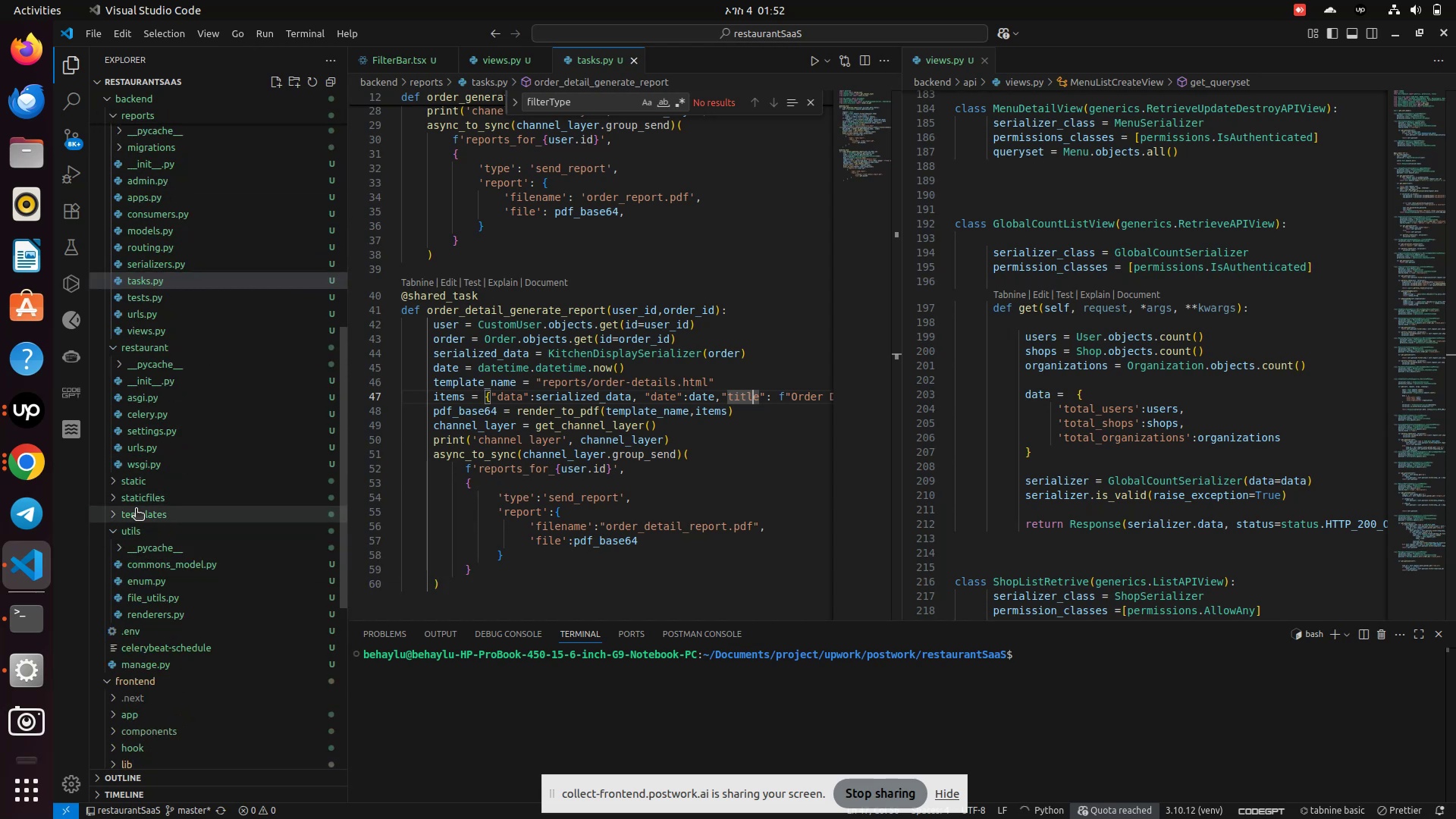 
left_click([136, 511])
 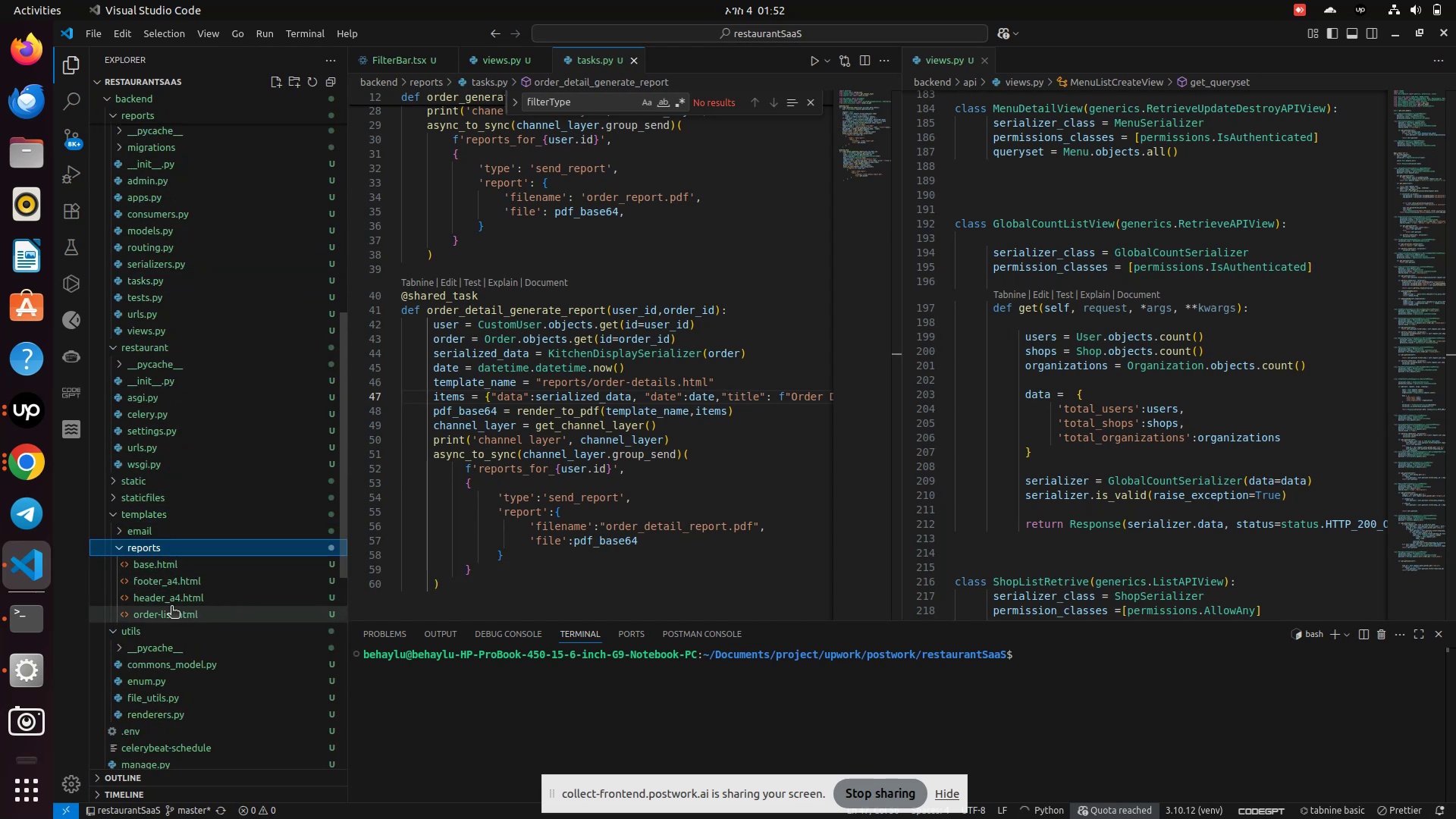 
right_click([147, 550])
 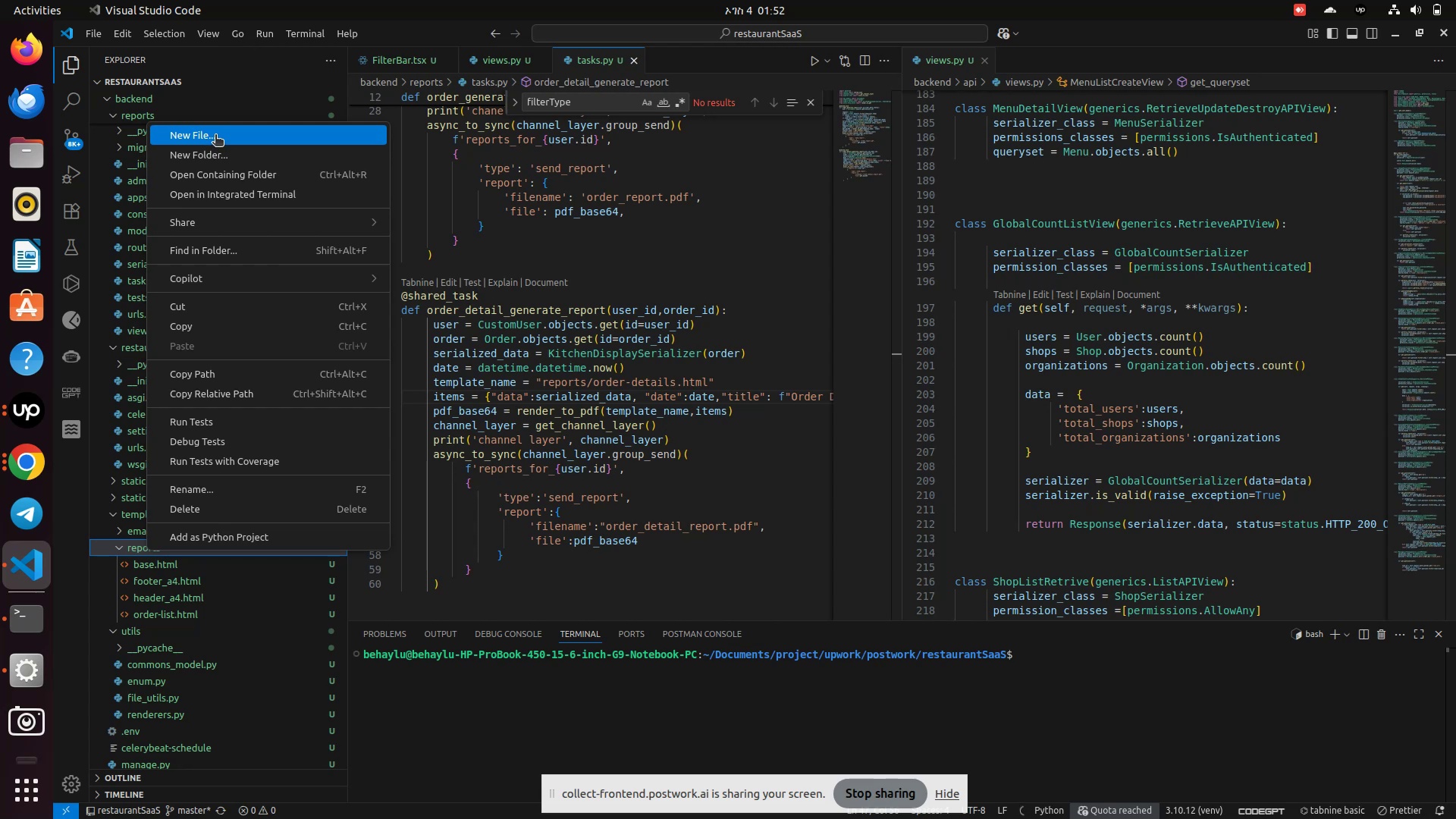 
mouse_move([284, 294])
 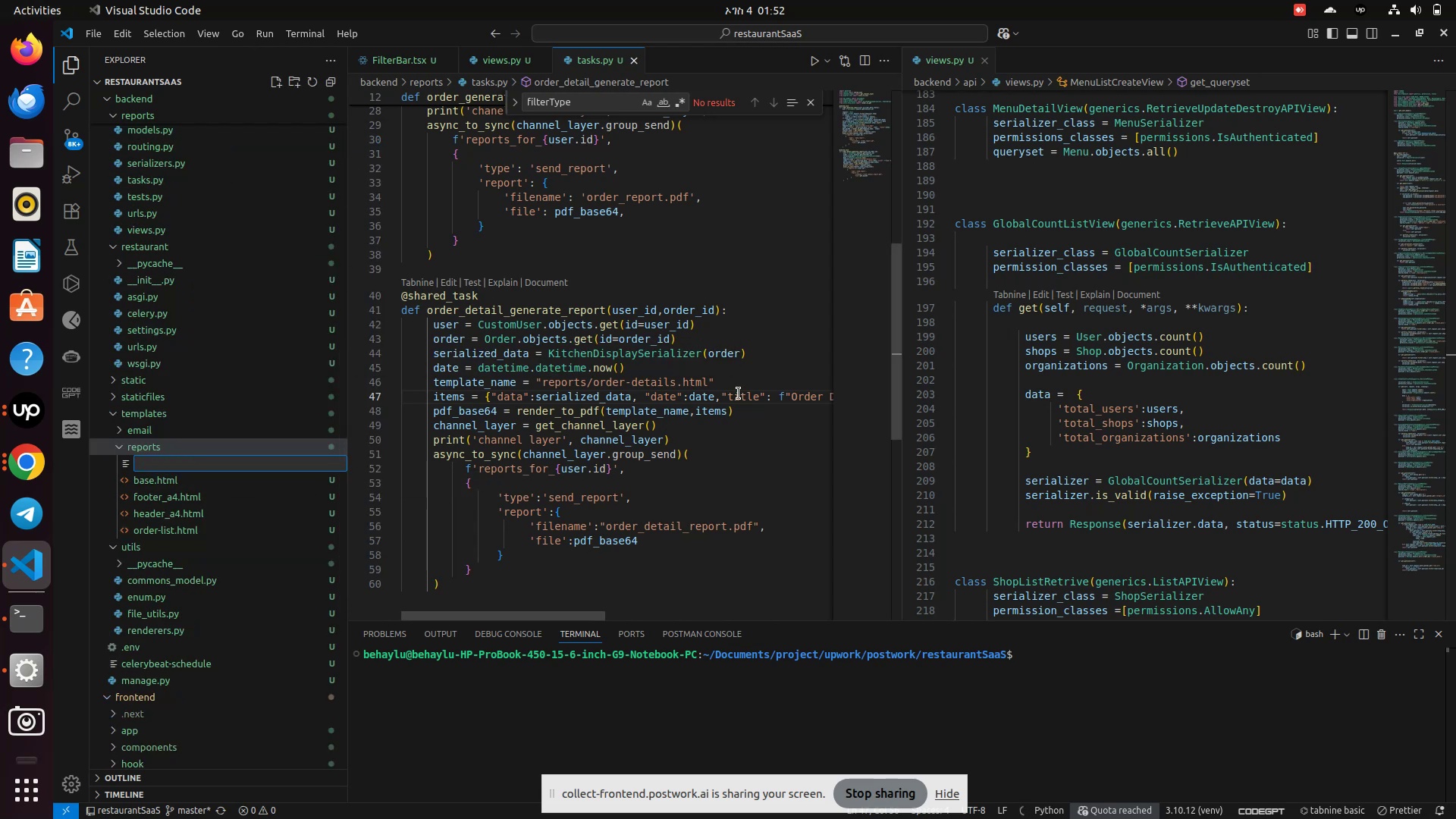 
type(order-list)
key(Backspace)
key(Backspace)
key(Backspace)
key(Backspace)
type(detail.html)
 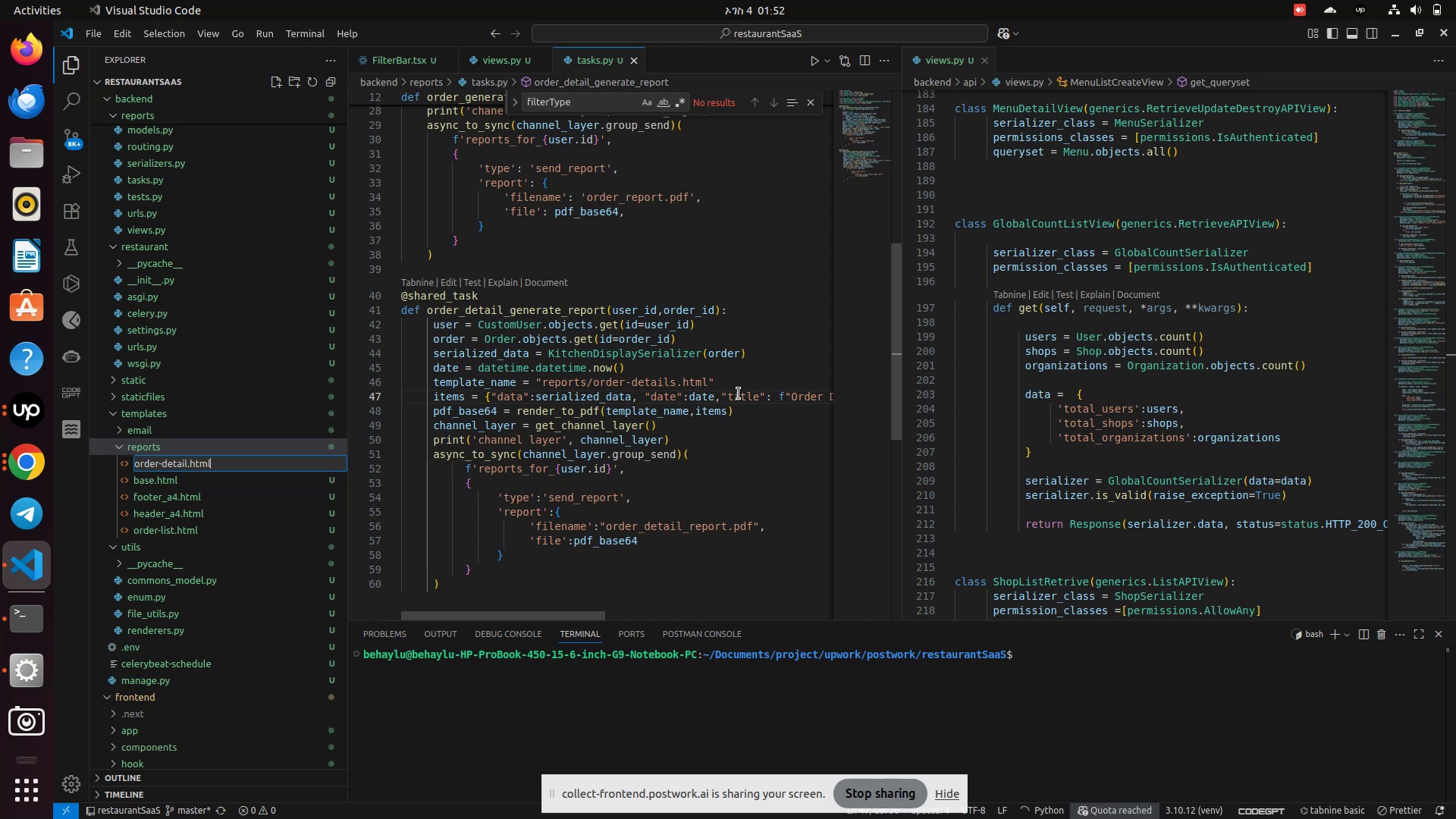 
key(Enter)
 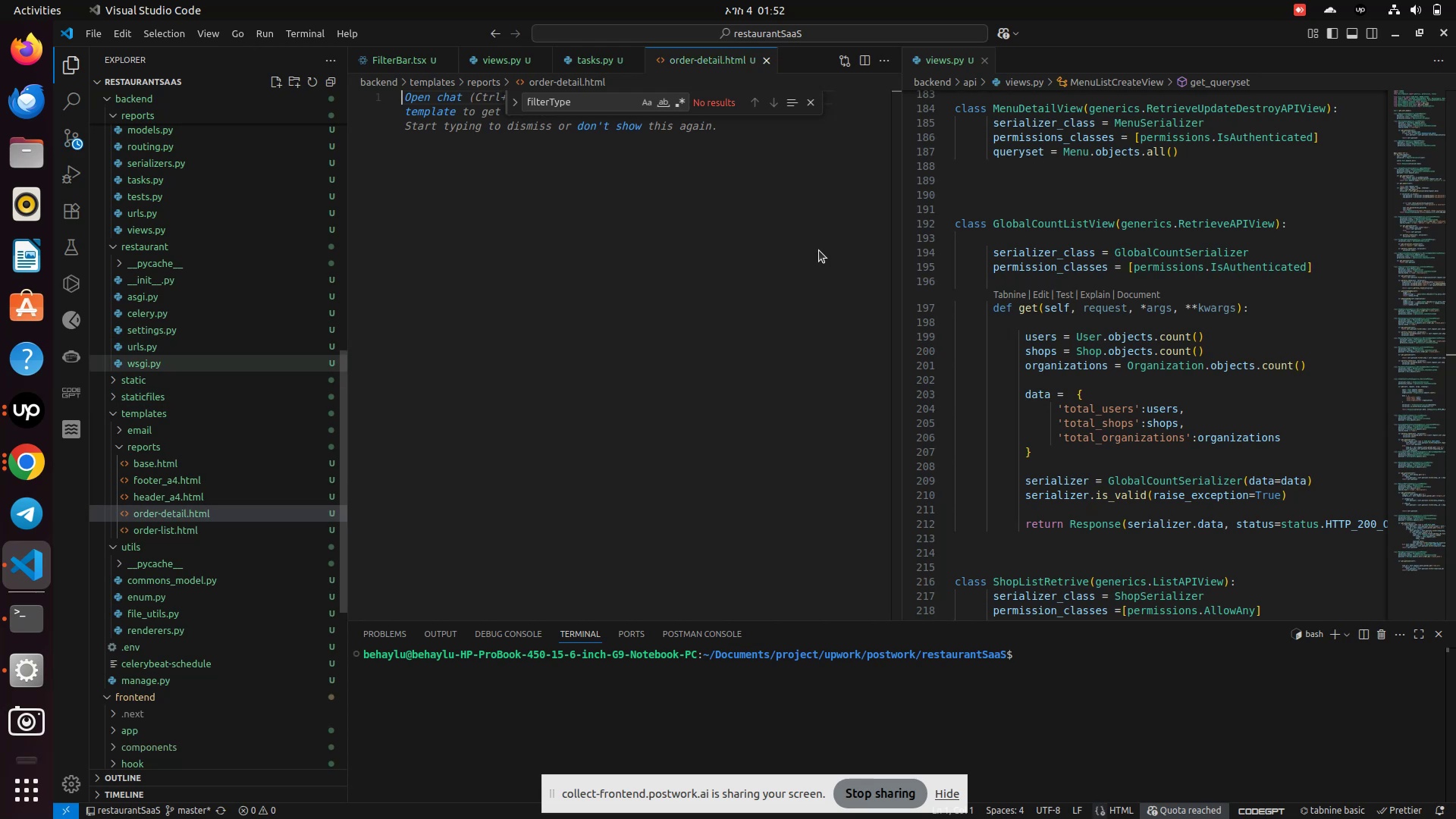 
wait(6.51)
 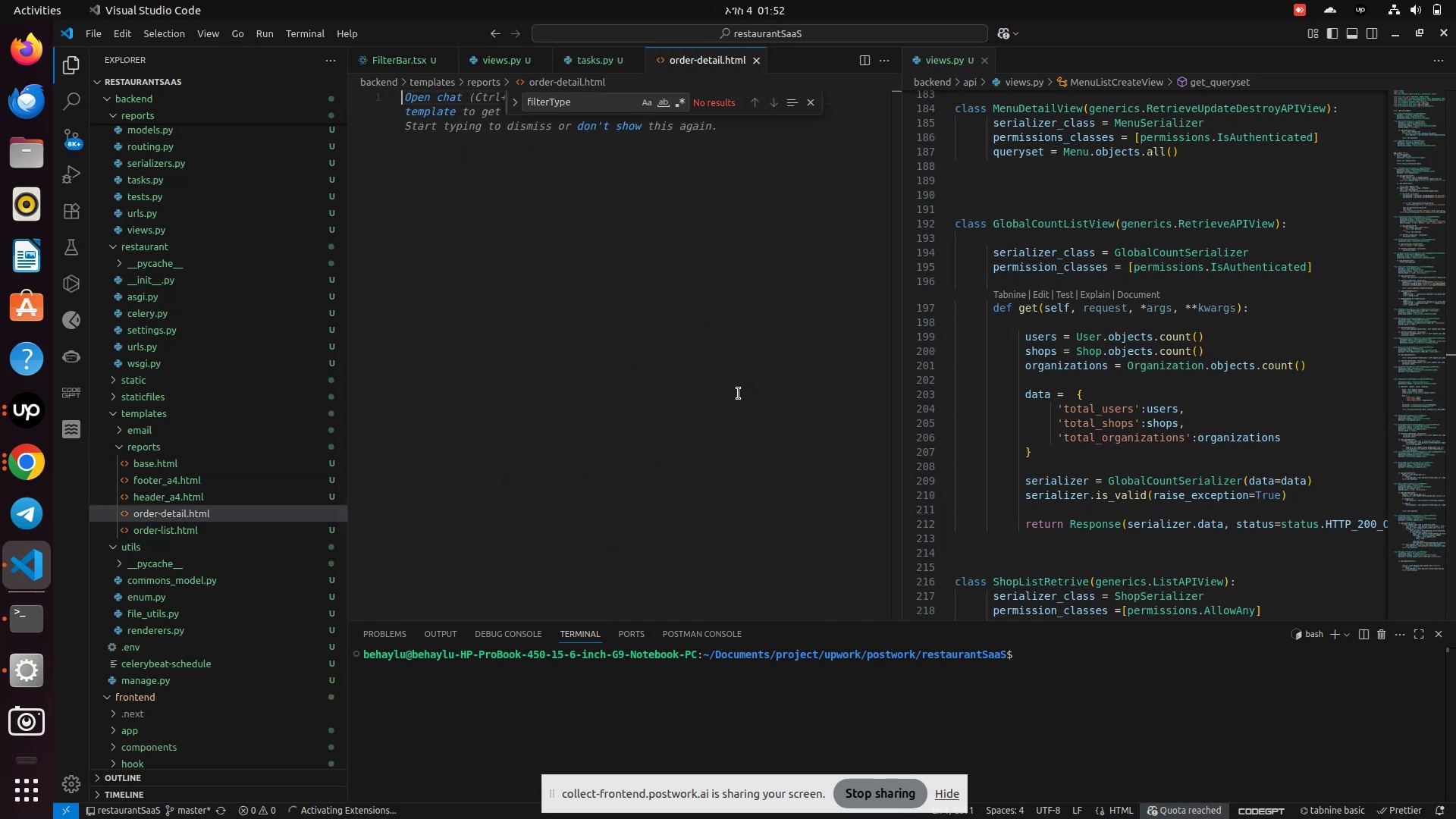 
left_click([986, 61])
 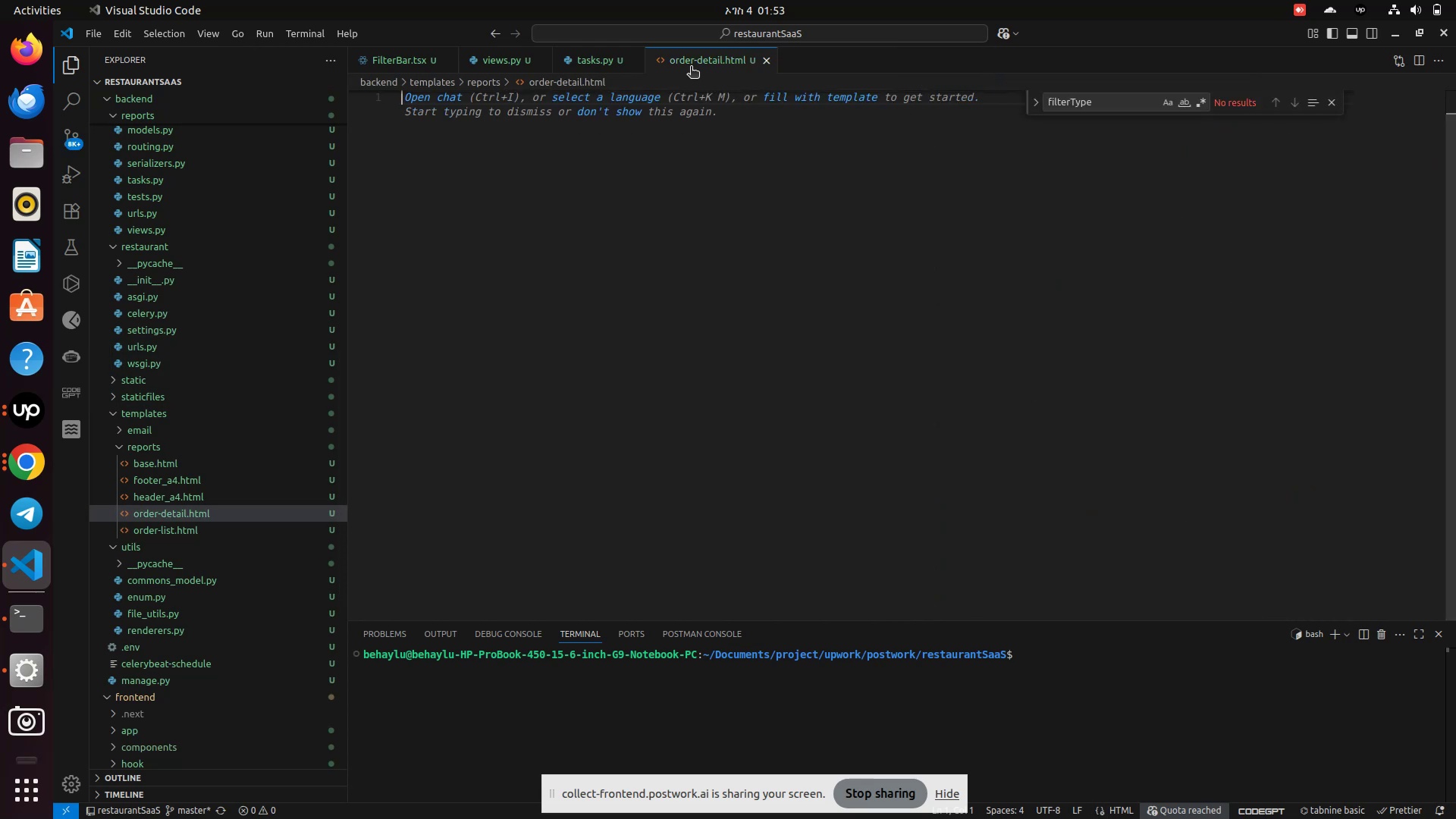 
left_click([688, 66])
 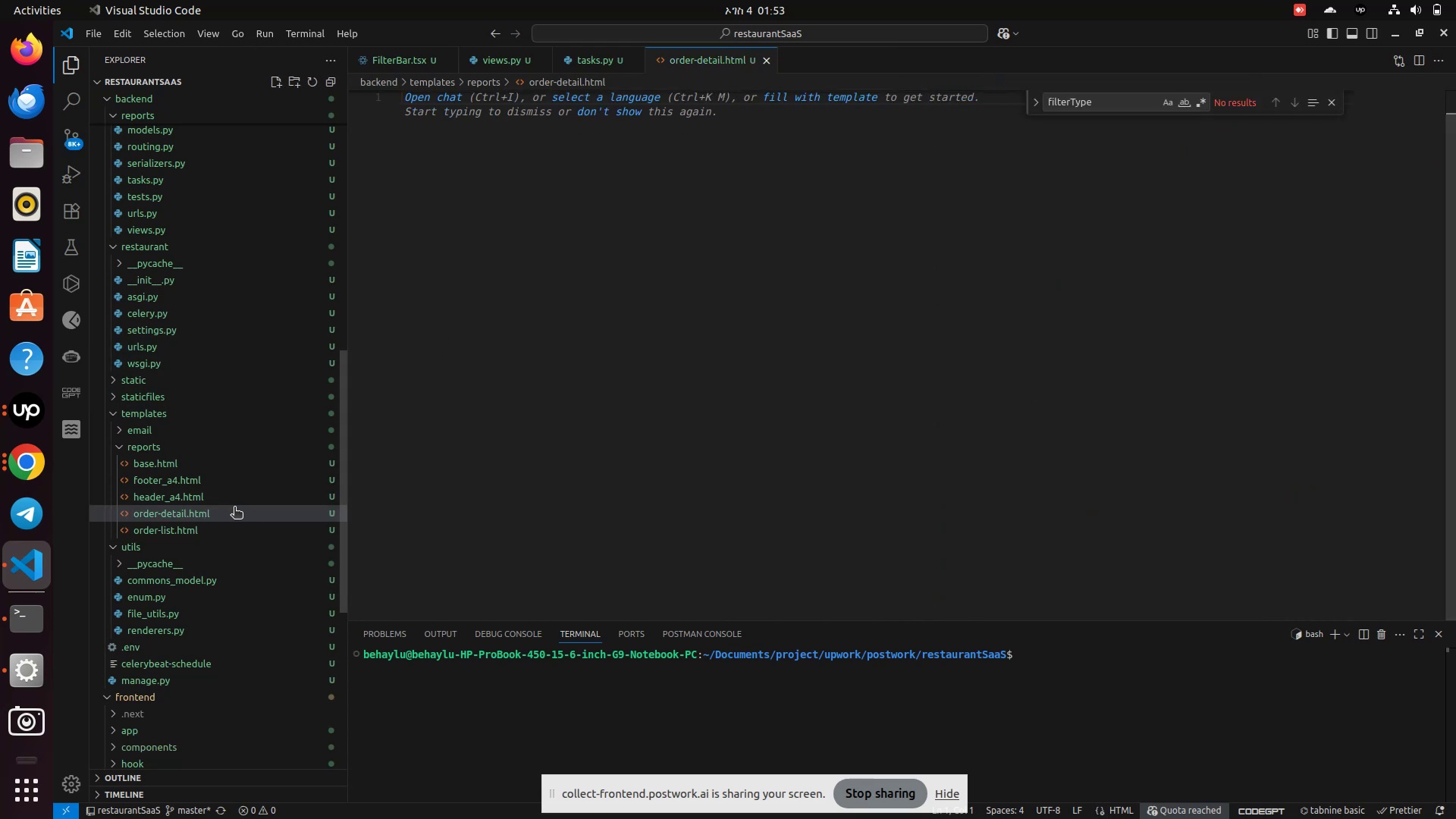 
left_click_drag(start_coordinate=[184, 517], to_coordinate=[1419, 366])
 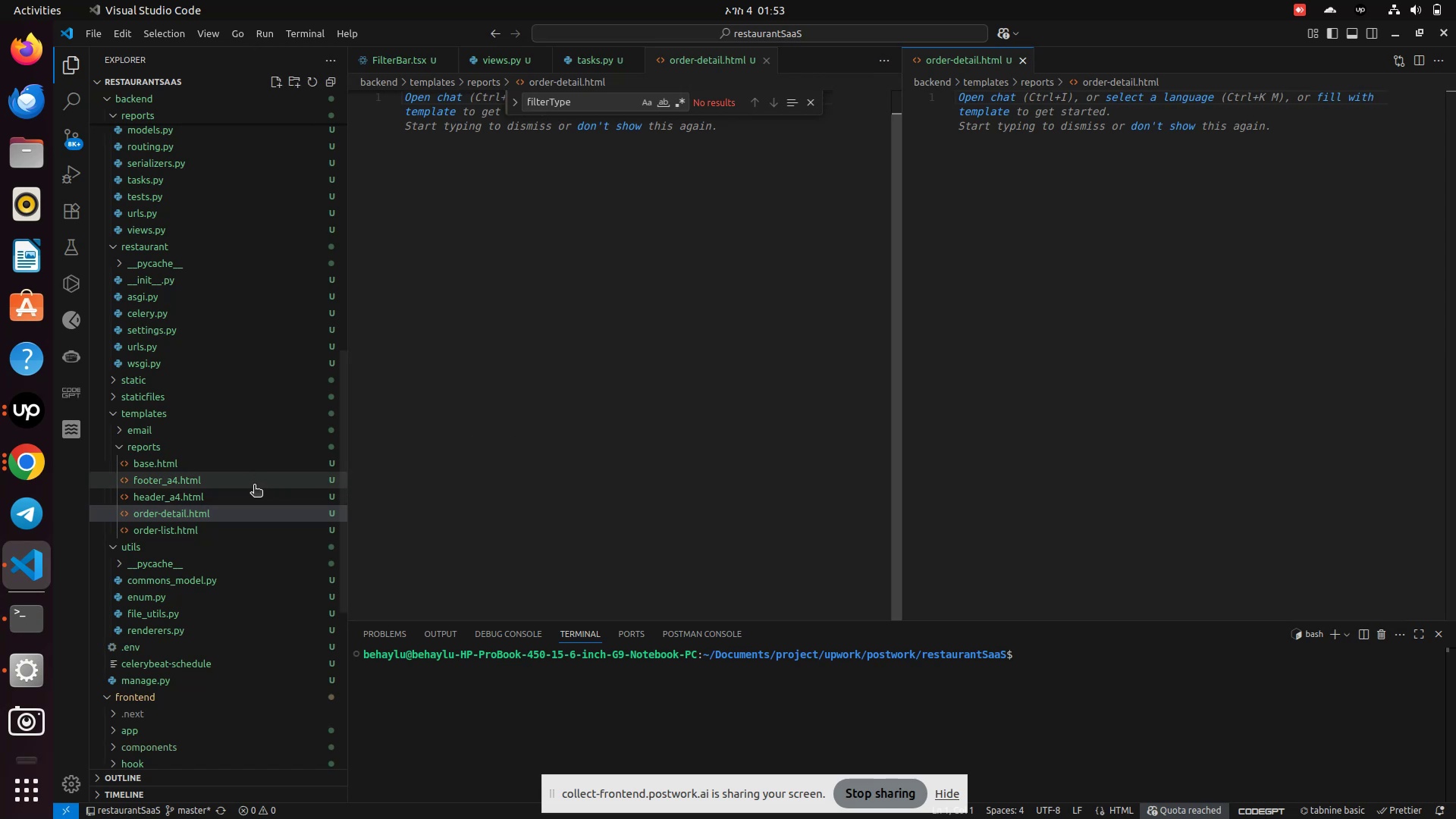 
left_click_drag(start_coordinate=[175, 532], to_coordinate=[528, 300])
 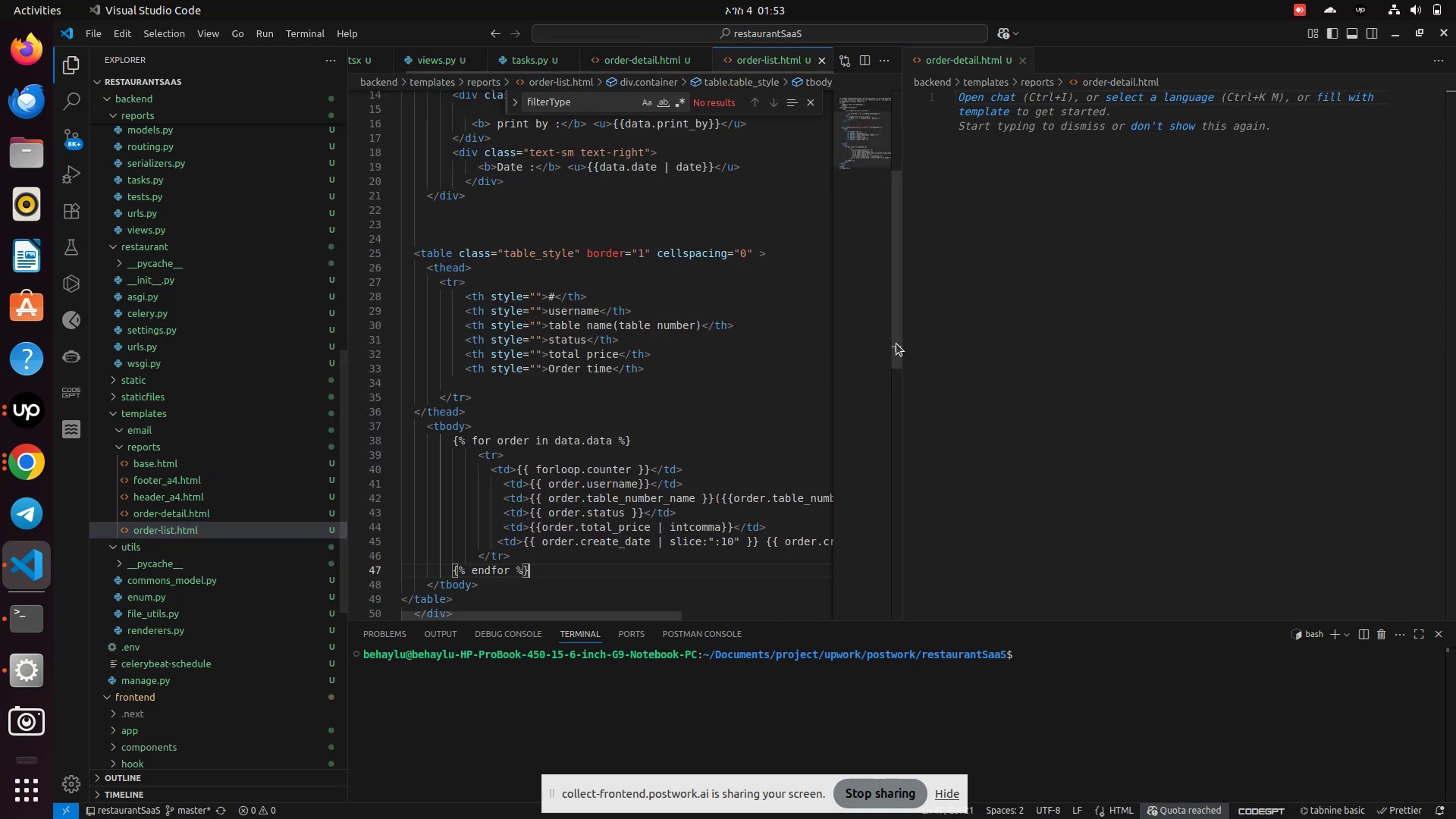 
scroll: coordinate [565, 414], scroll_direction: up, amount: 14.0
 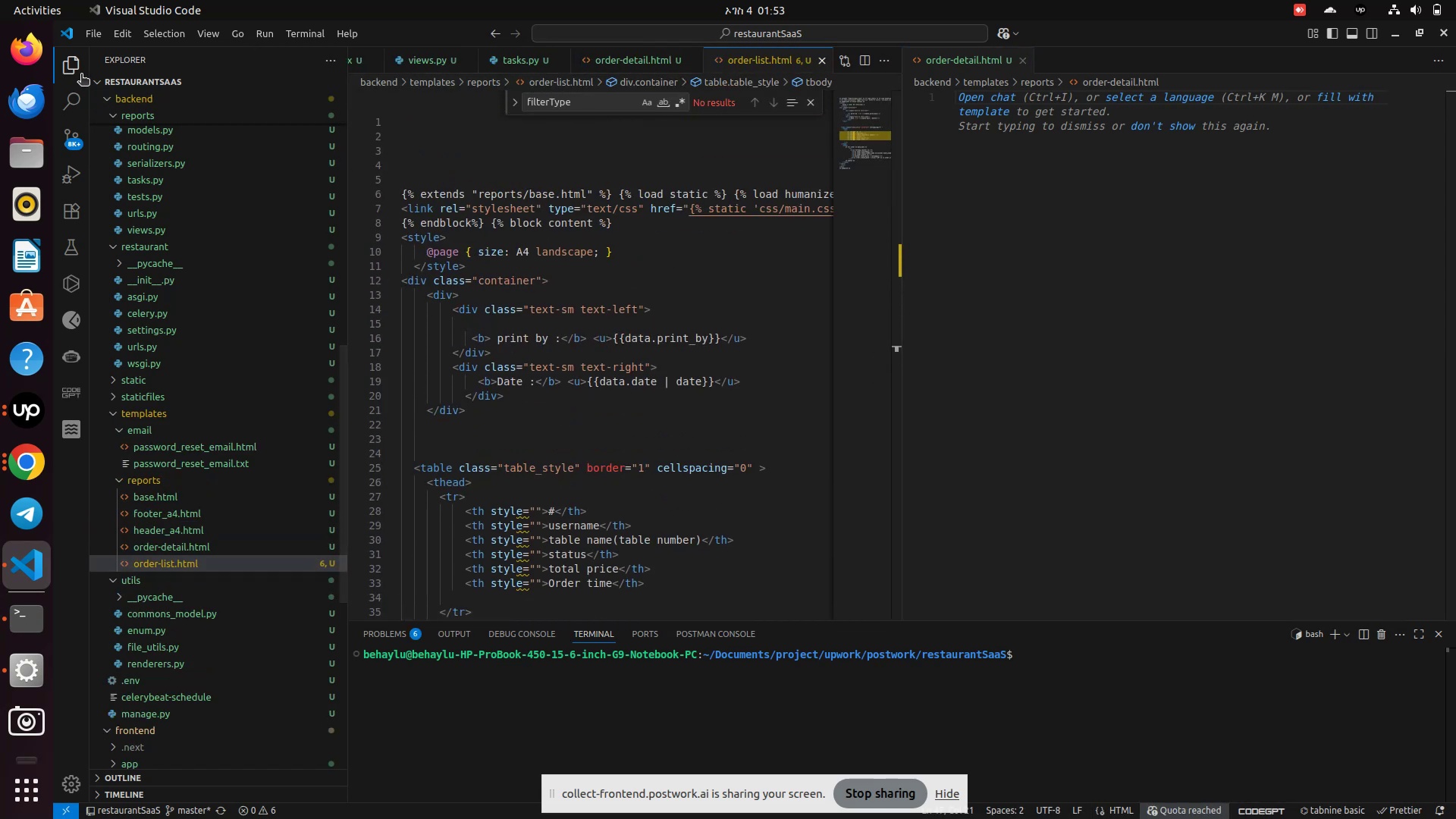 
left_click([77, 74])
 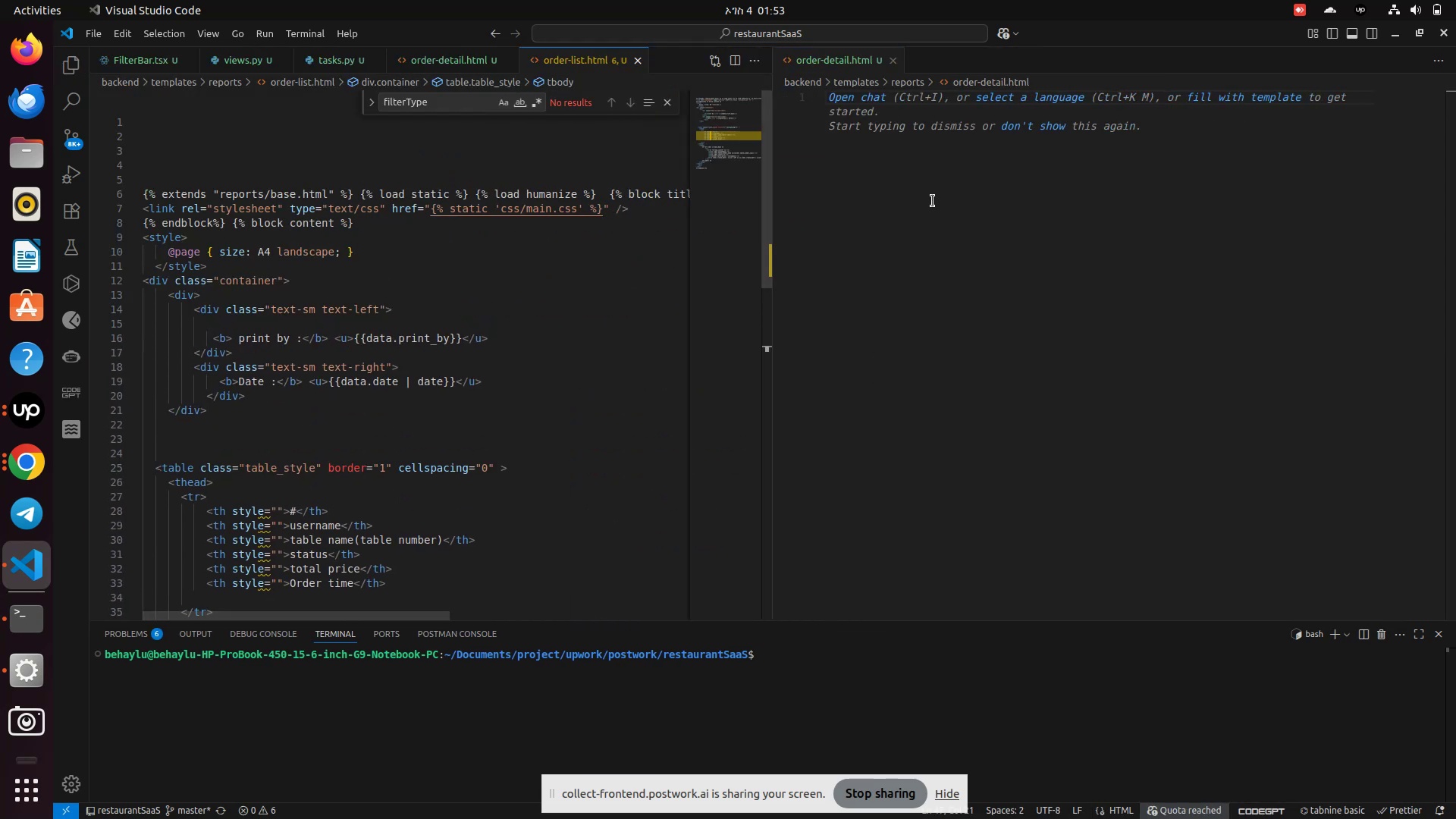 
left_click([932, 211])
 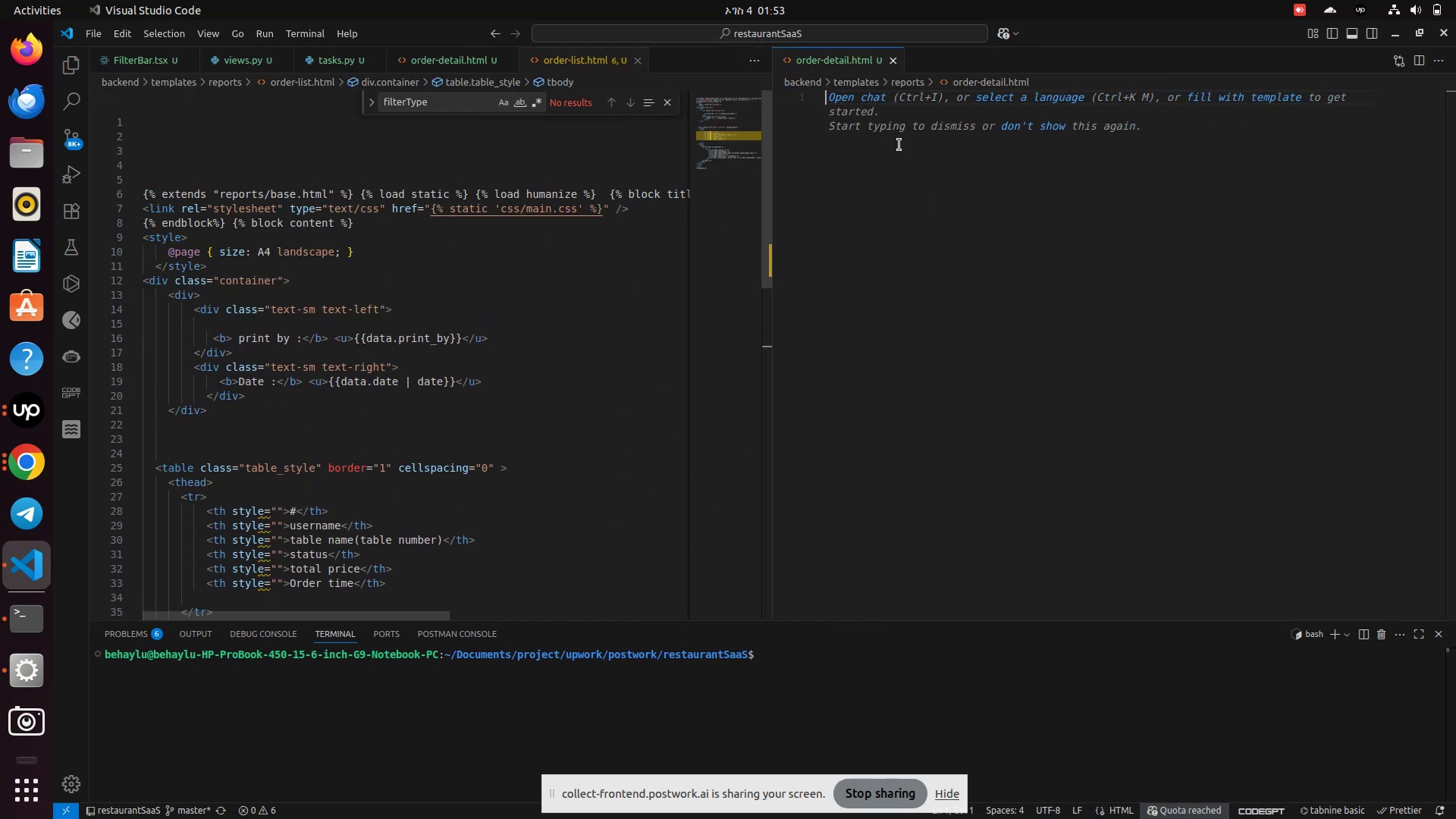 
left_click([904, 138])
 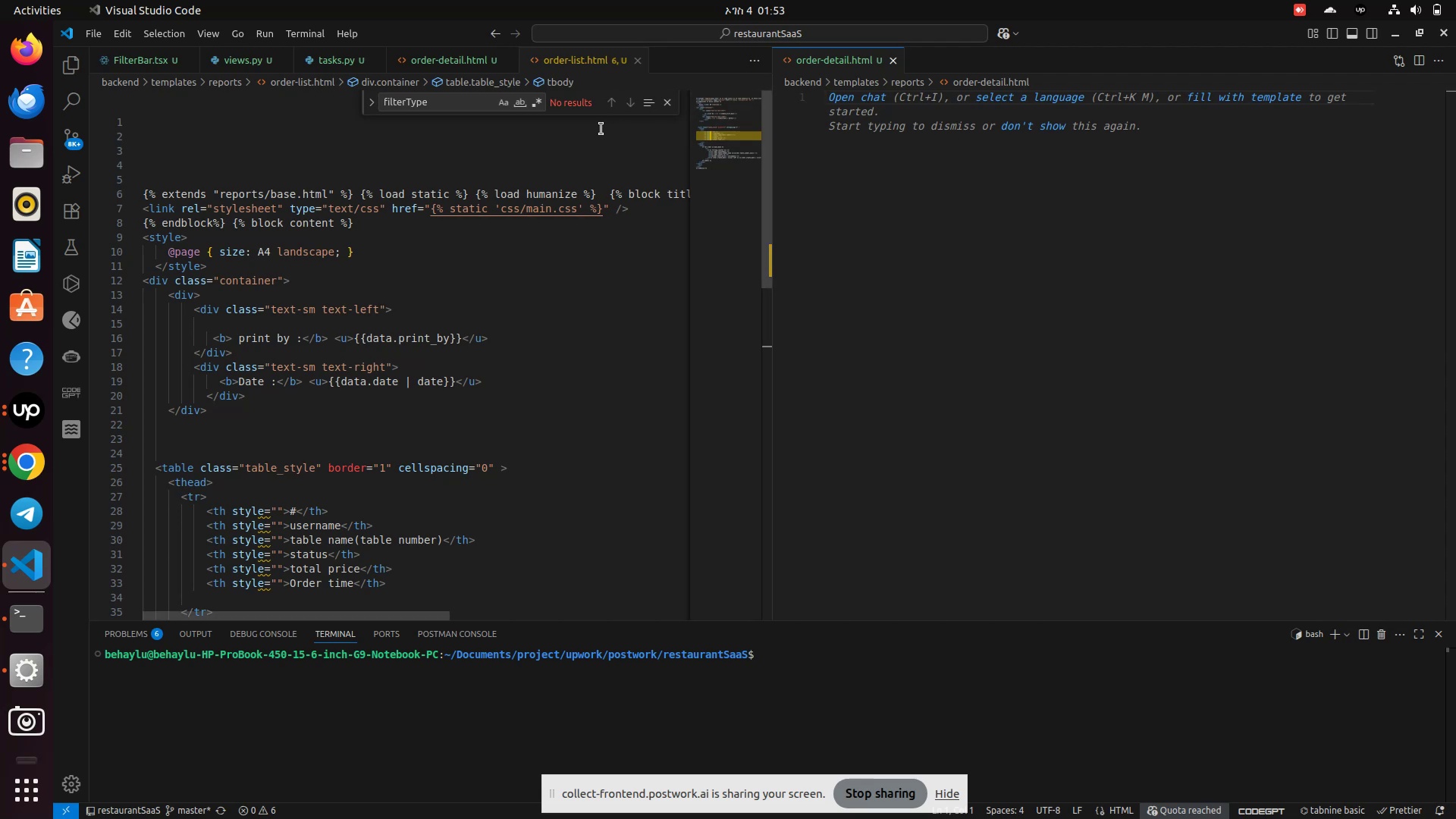 
key(Shift+BracketLeft)
 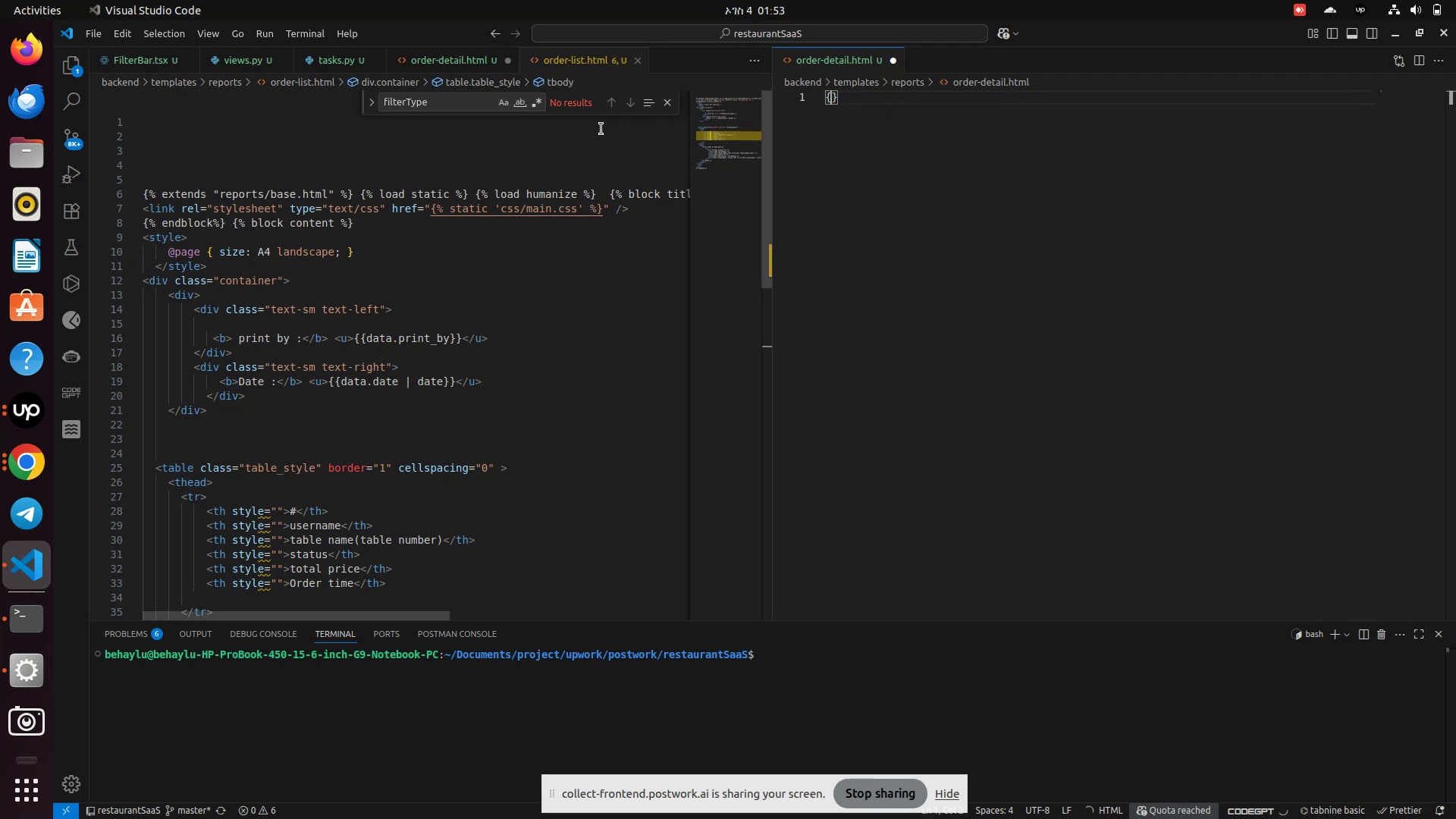 
key(Shift+5)
 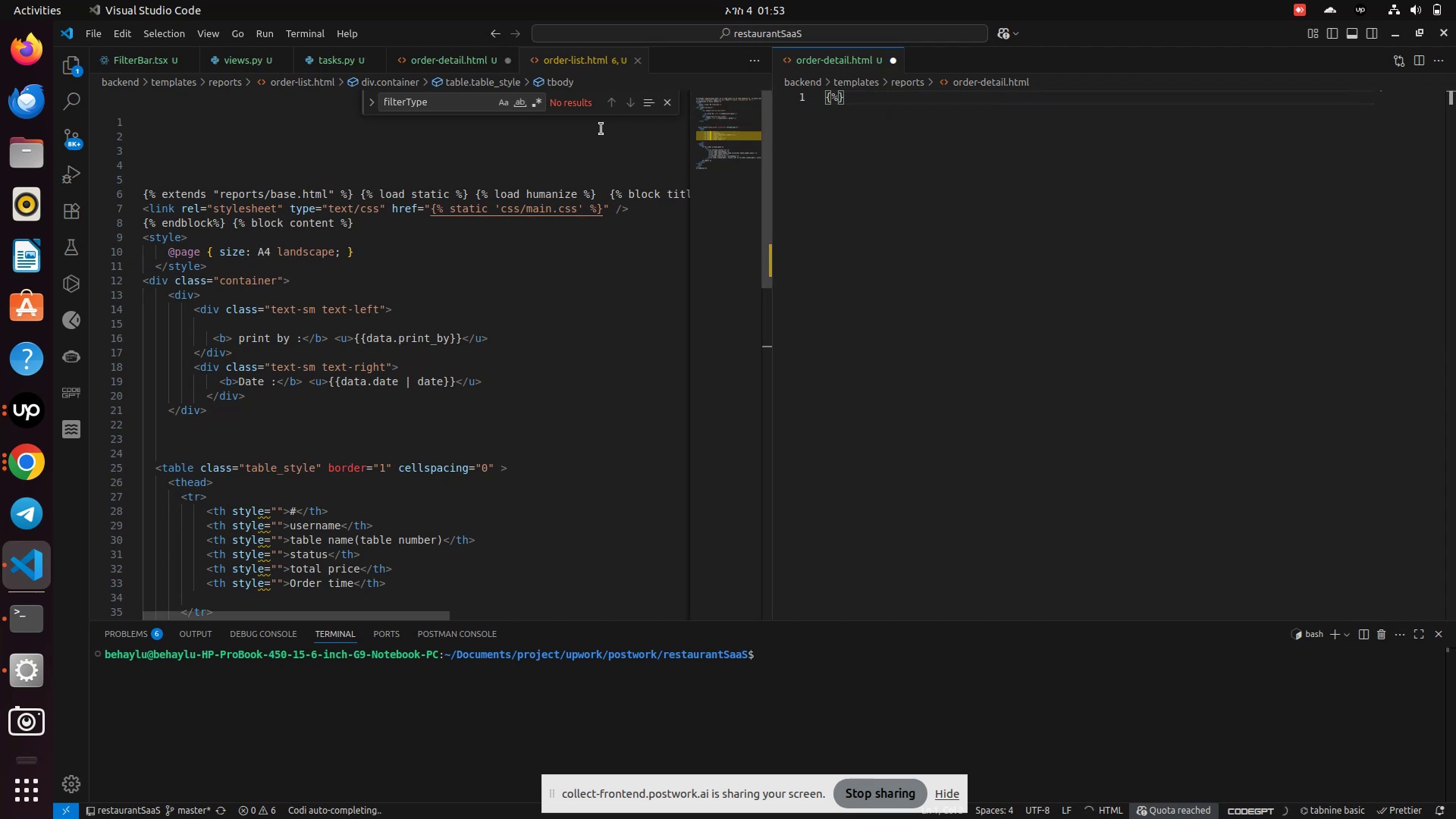 
key(Space)
 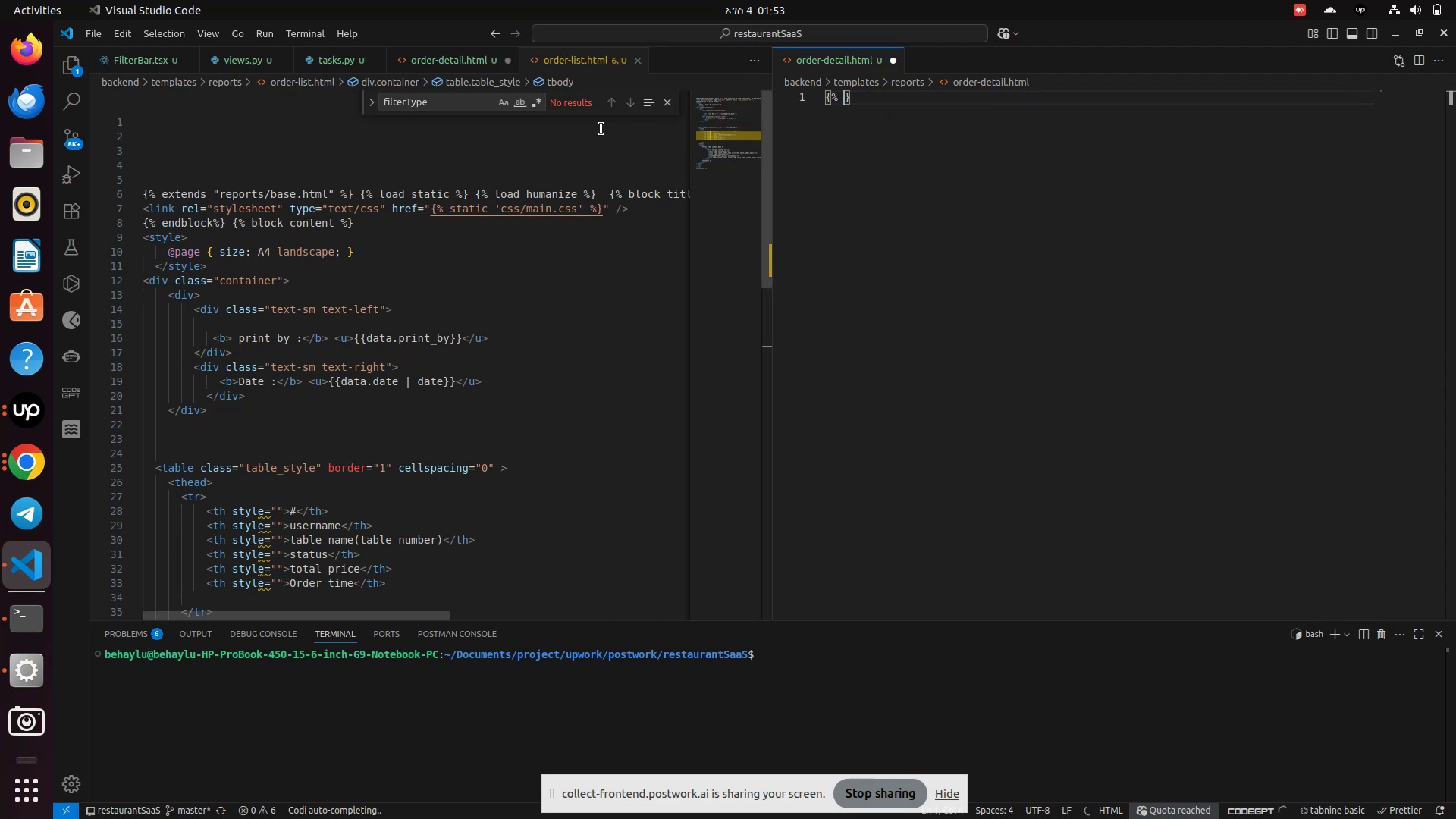 
key(E)
 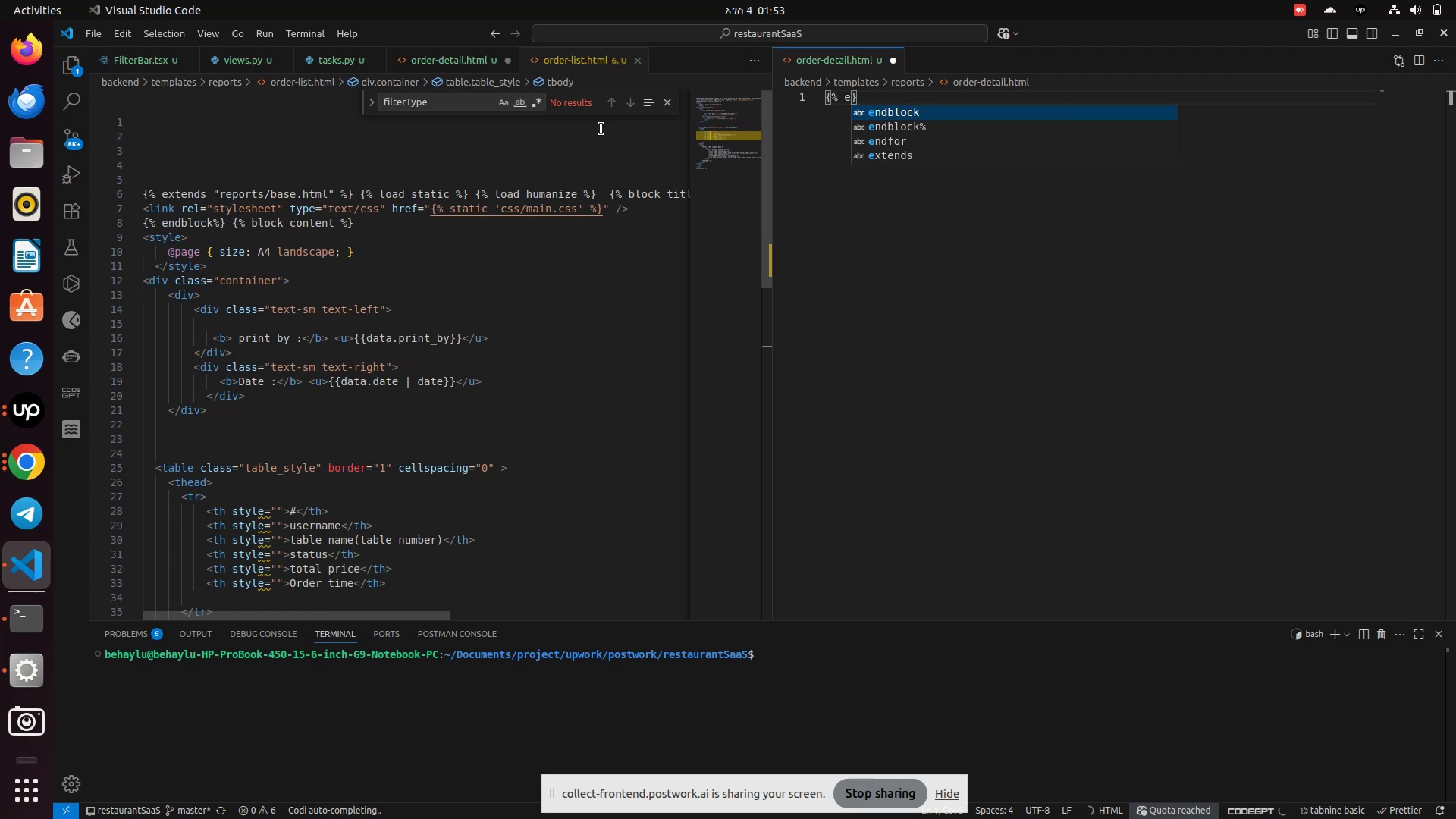 
key(Backspace)
 